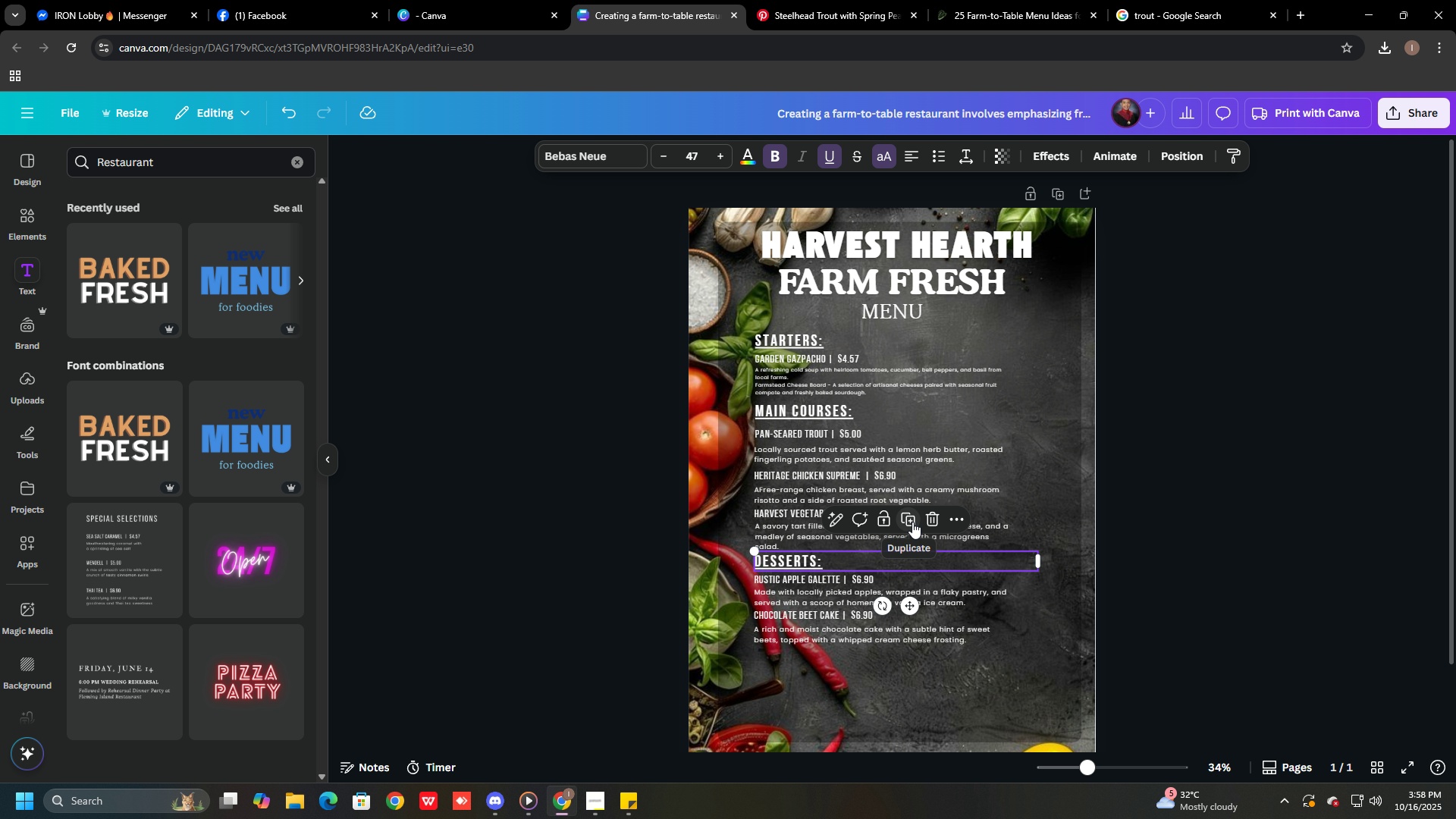 
left_click([912, 522])
 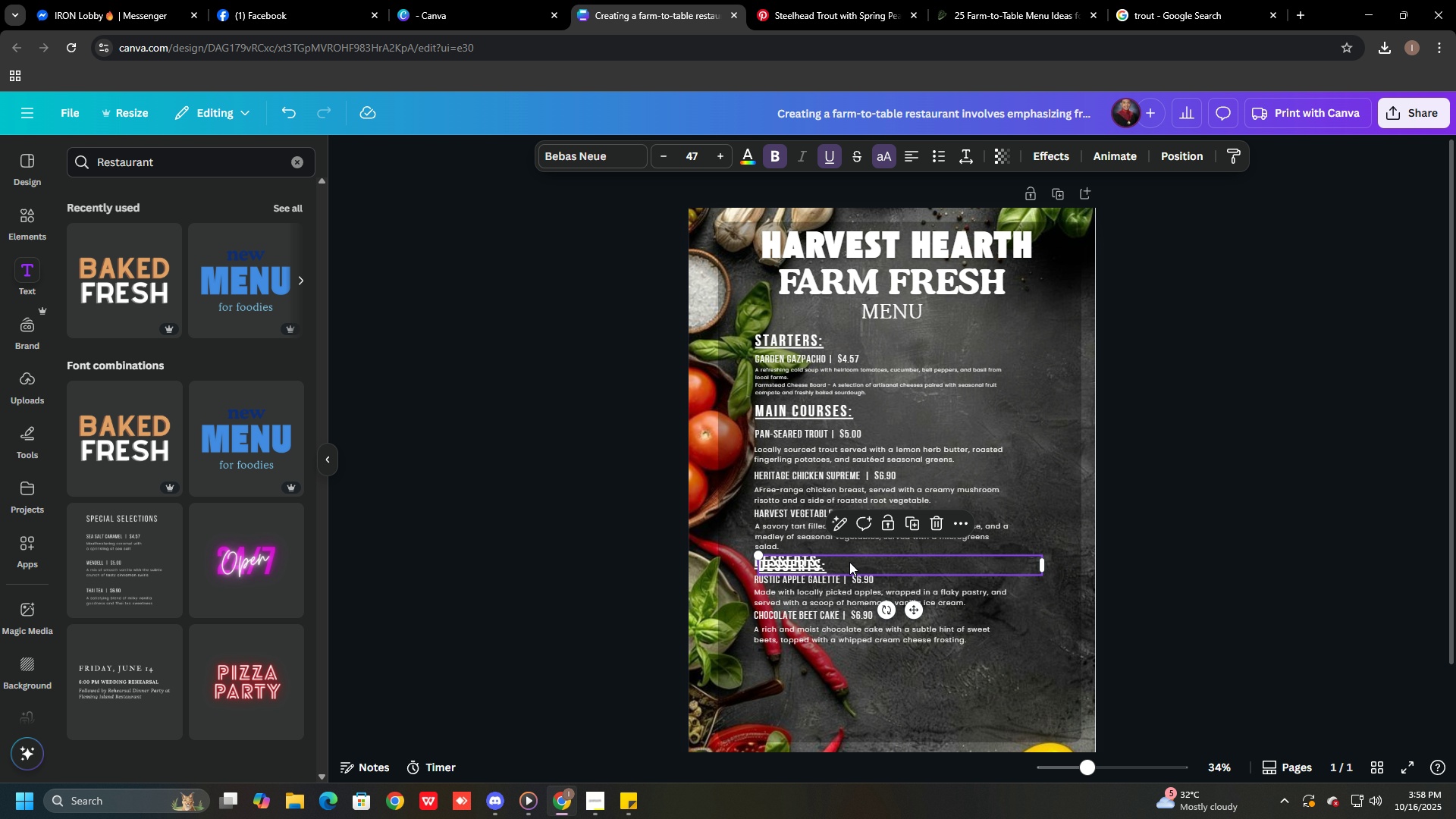 
left_click_drag(start_coordinate=[849, 561], to_coordinate=[931, 660])
 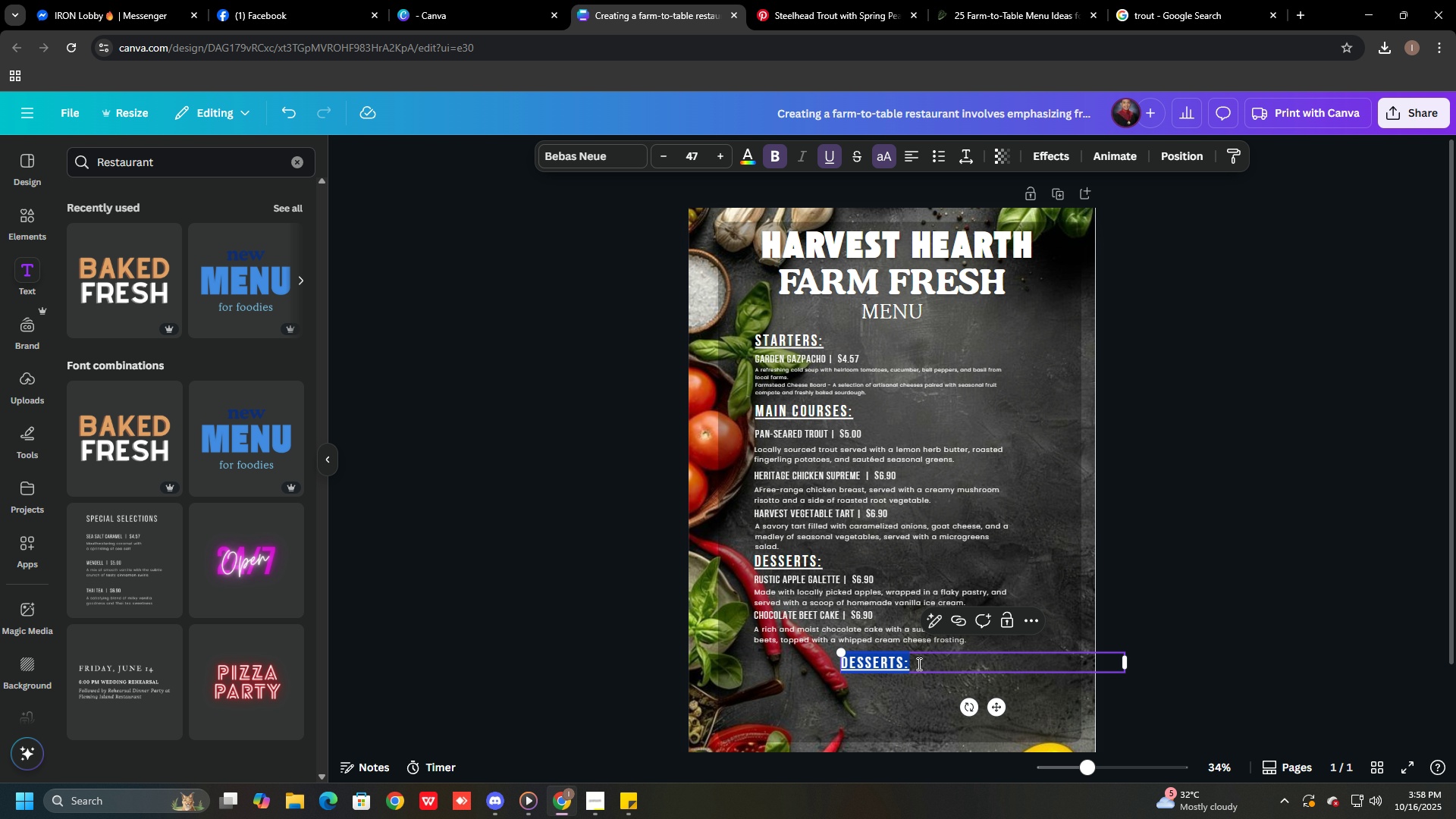 
double_click([918, 664])
 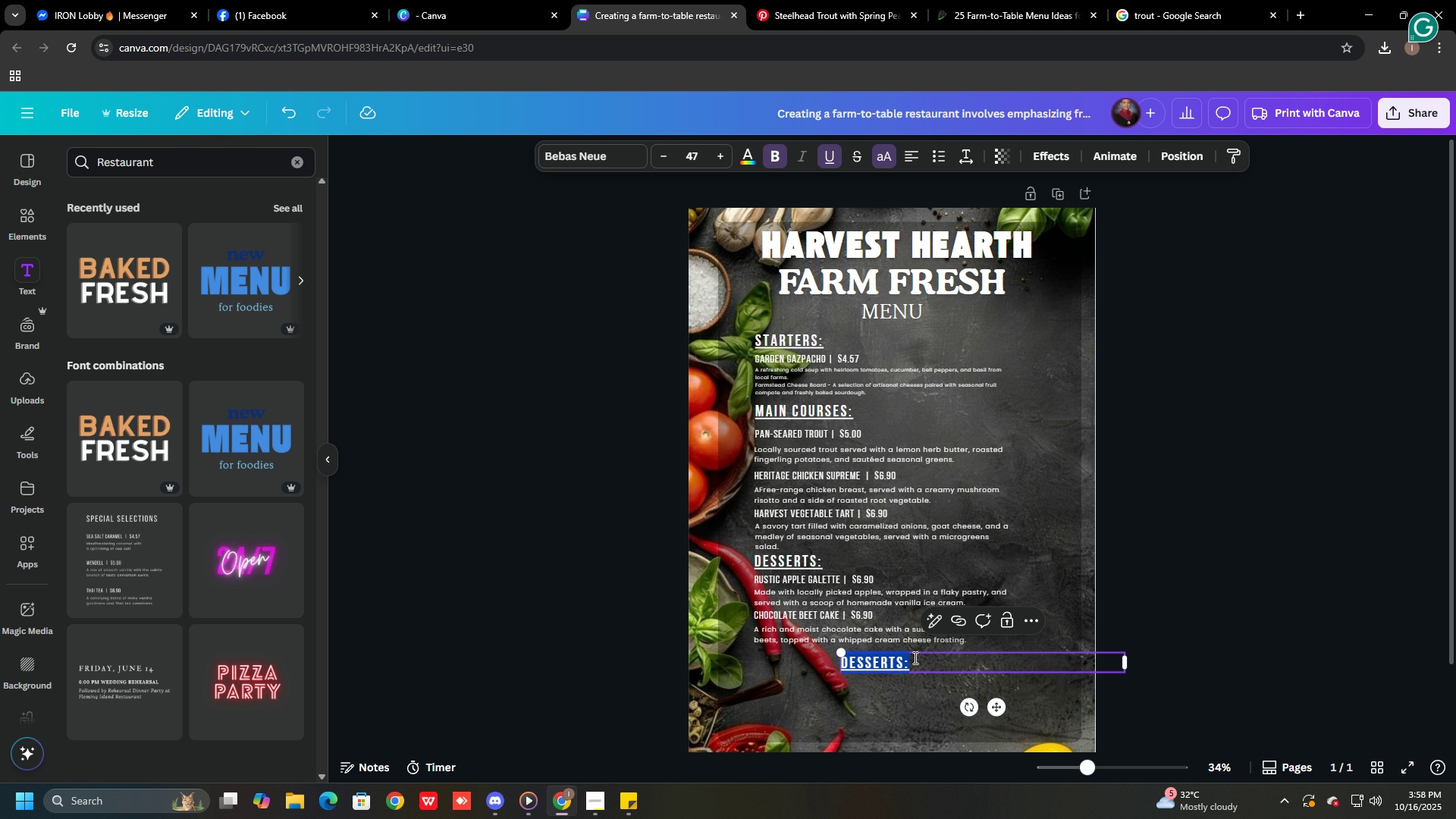 
type(WEEKENDS MENU)
key(Backspace)
key(Backspace)
key(Backspace)
key(Backspace)
type(SPECIAL)
 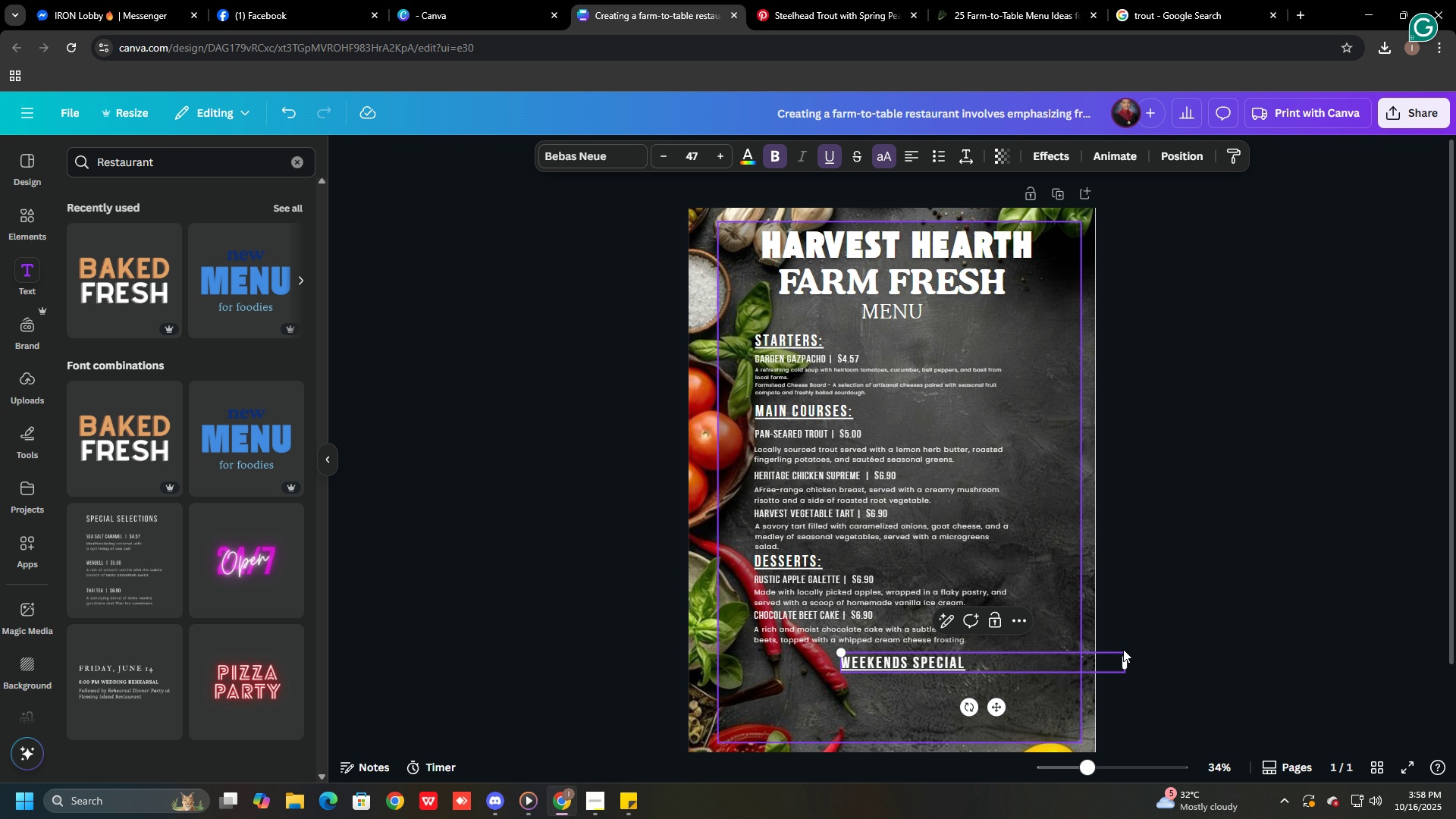 
left_click([1215, 638])
 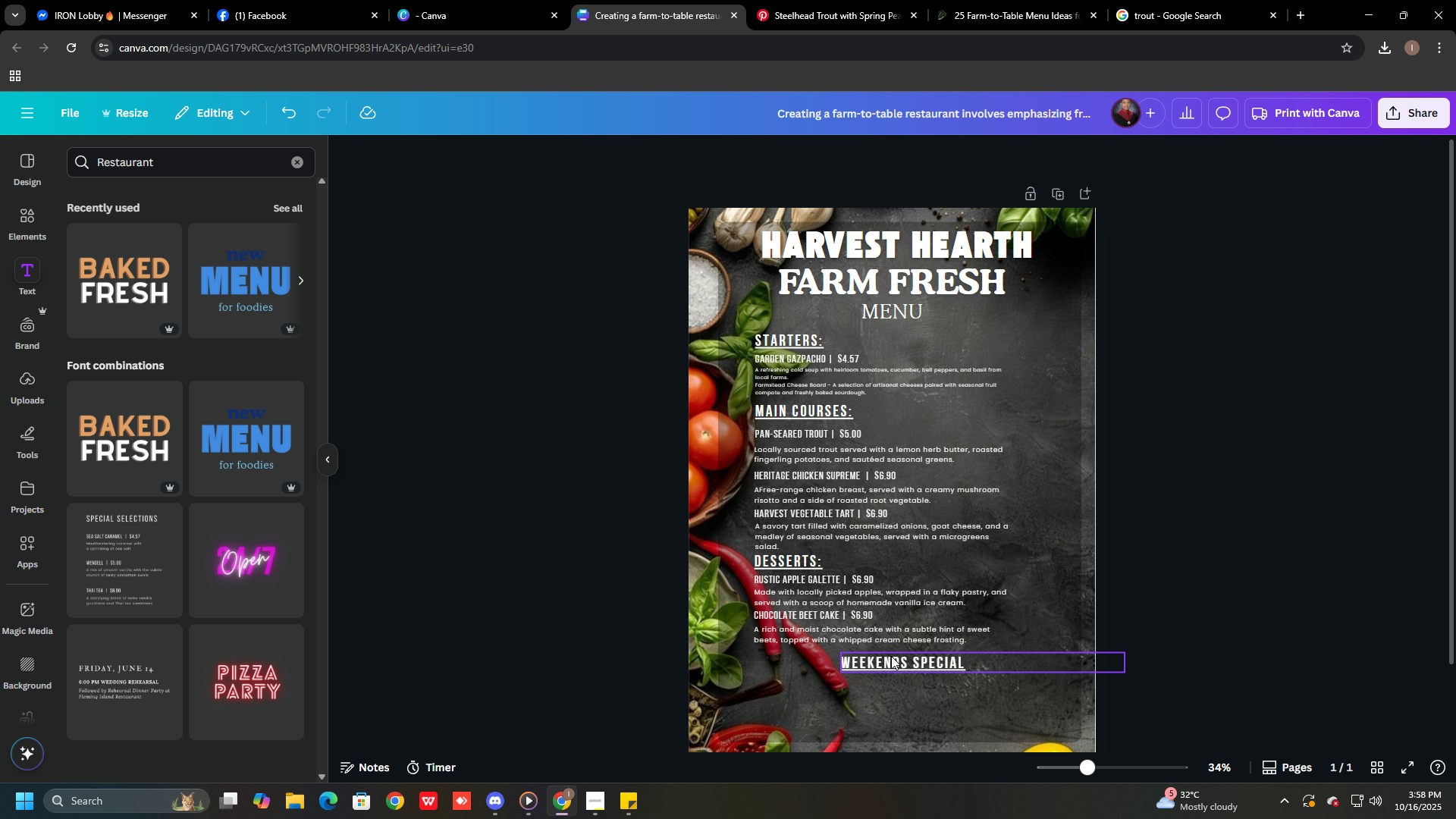 
wait(5.28)
 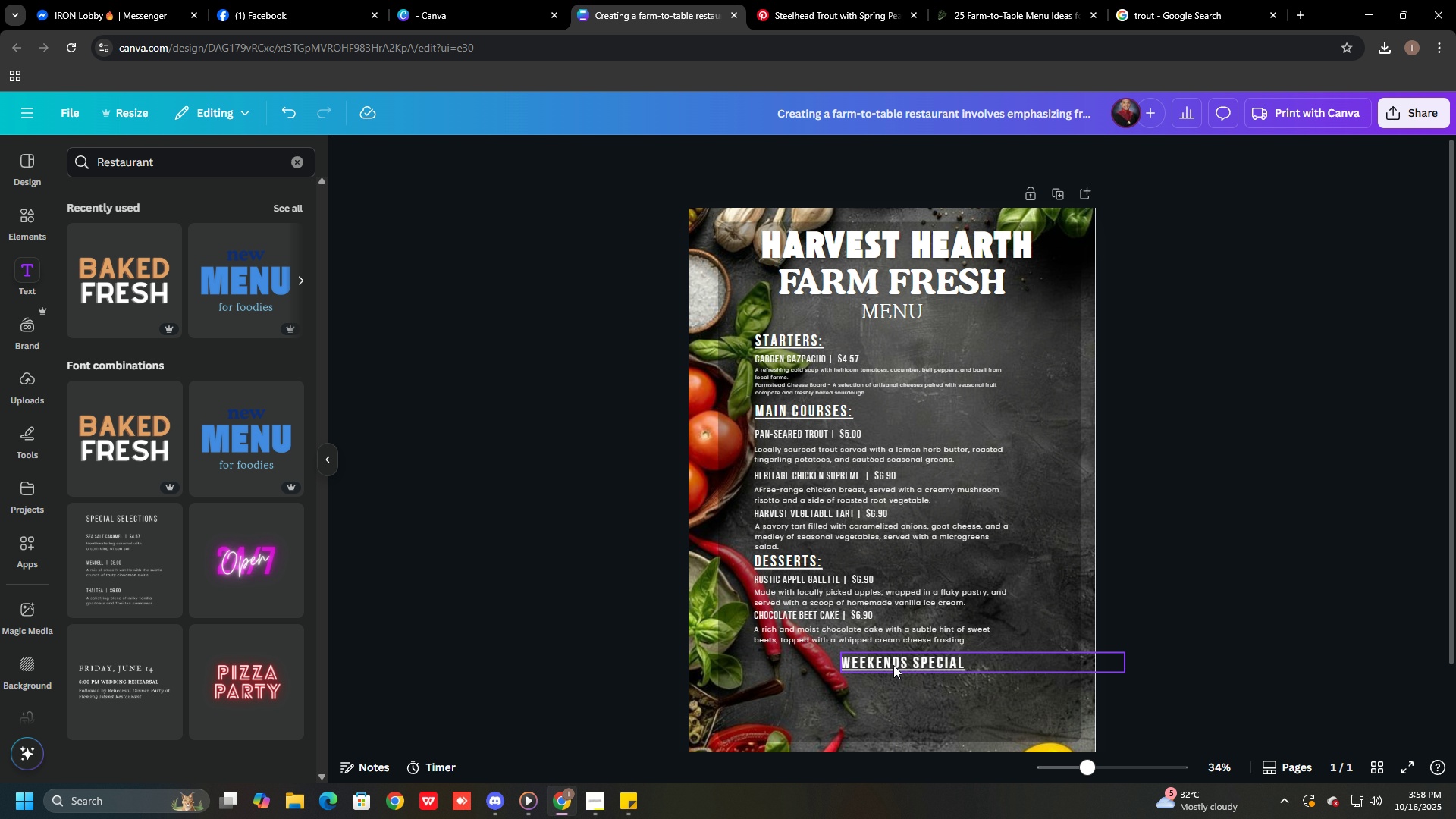 
left_click([852, 0])
 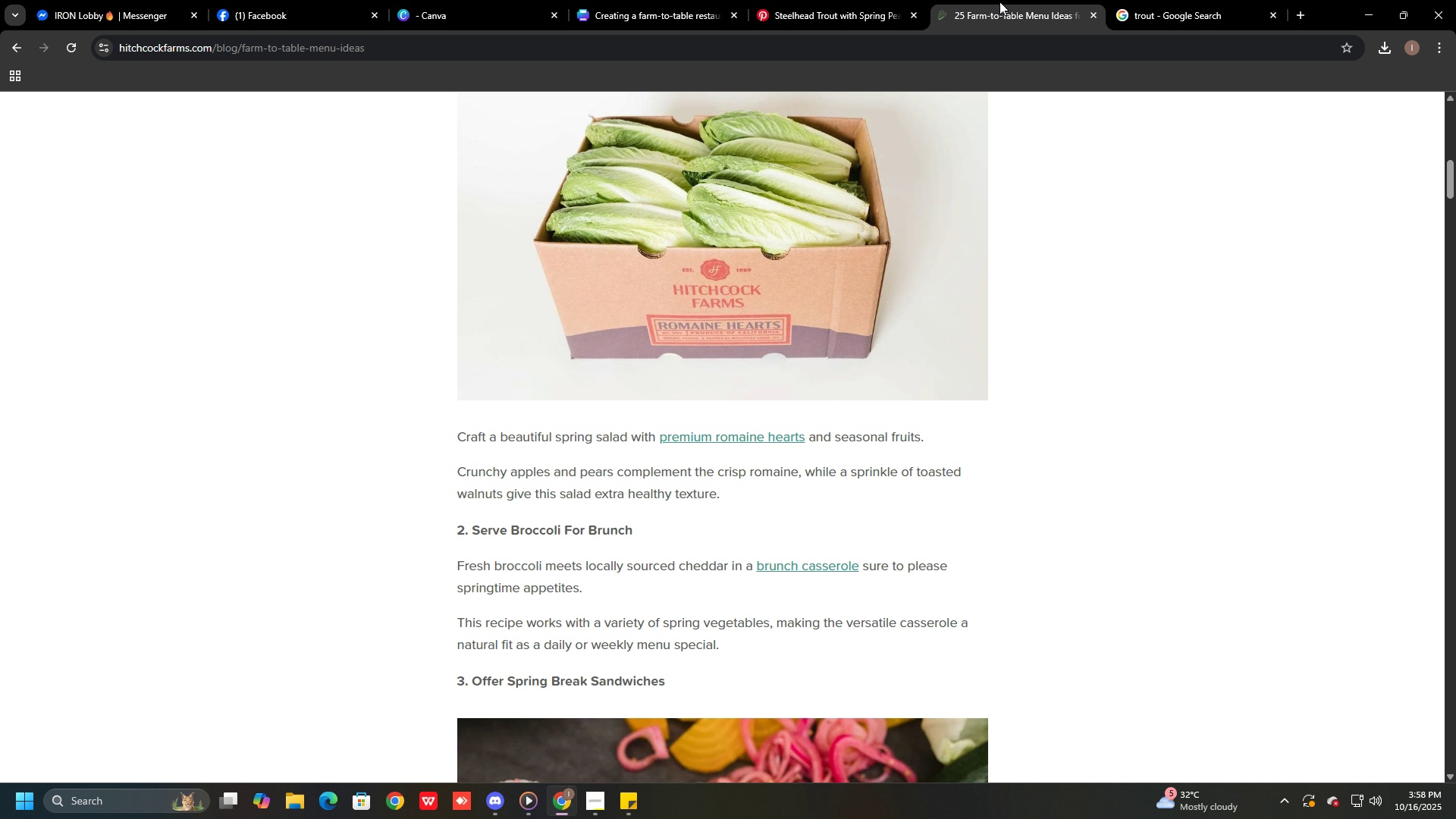 
left_click([999, 2])
 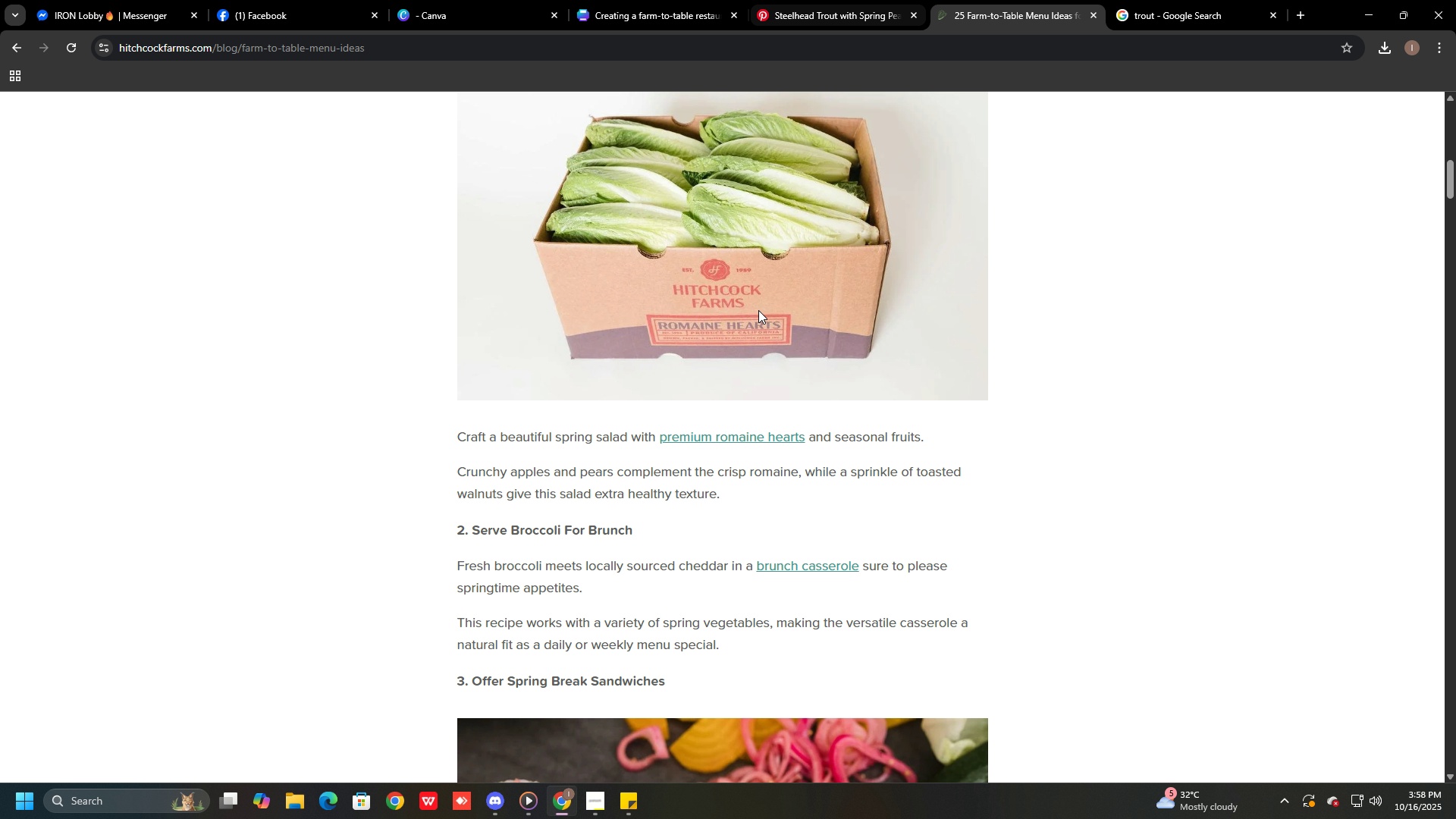 
scroll: coordinate [723, 382], scroll_direction: down, amount: 4.0
 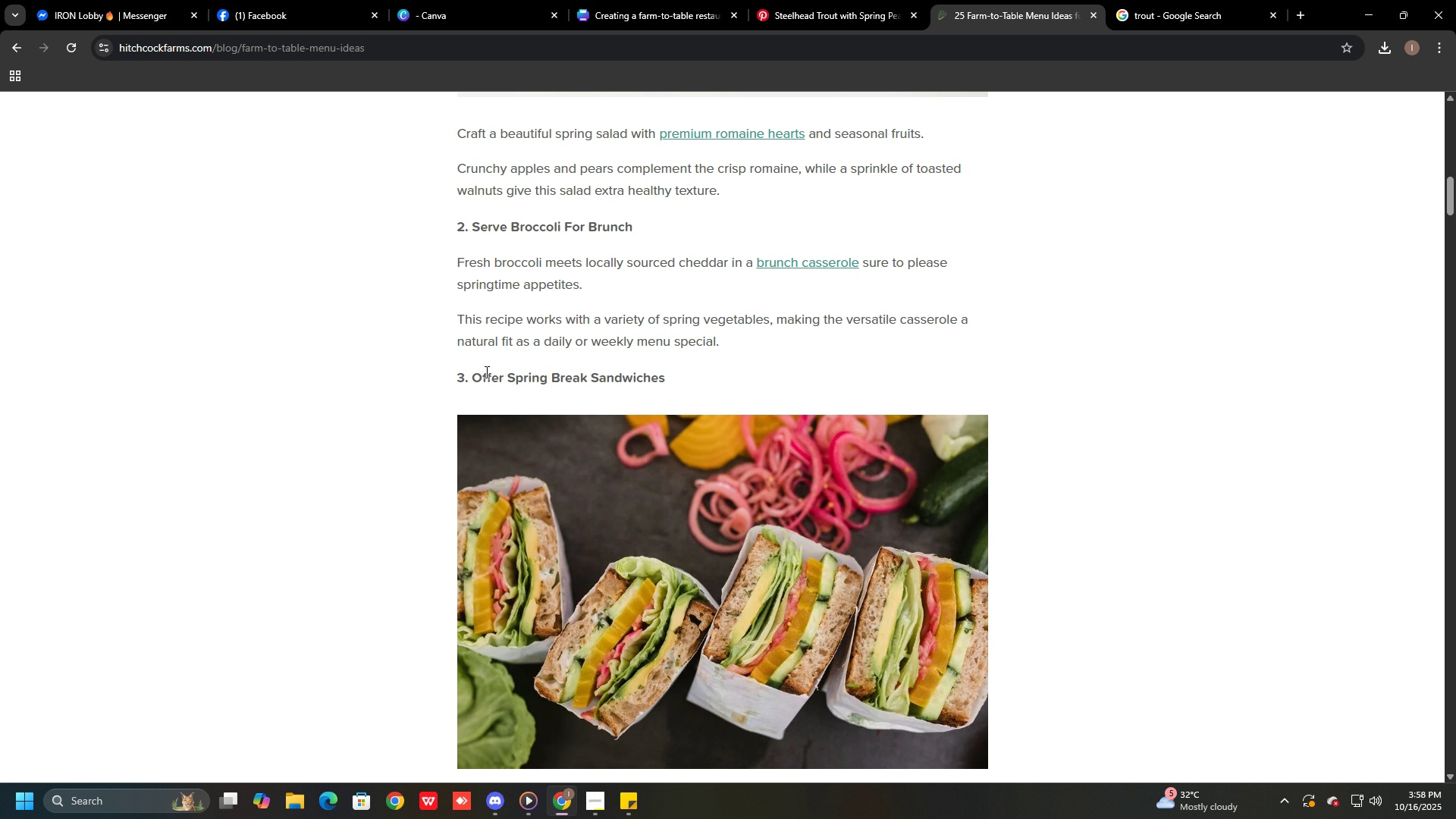 
left_click_drag(start_coordinate=[472, 375], to_coordinate=[670, 381])
 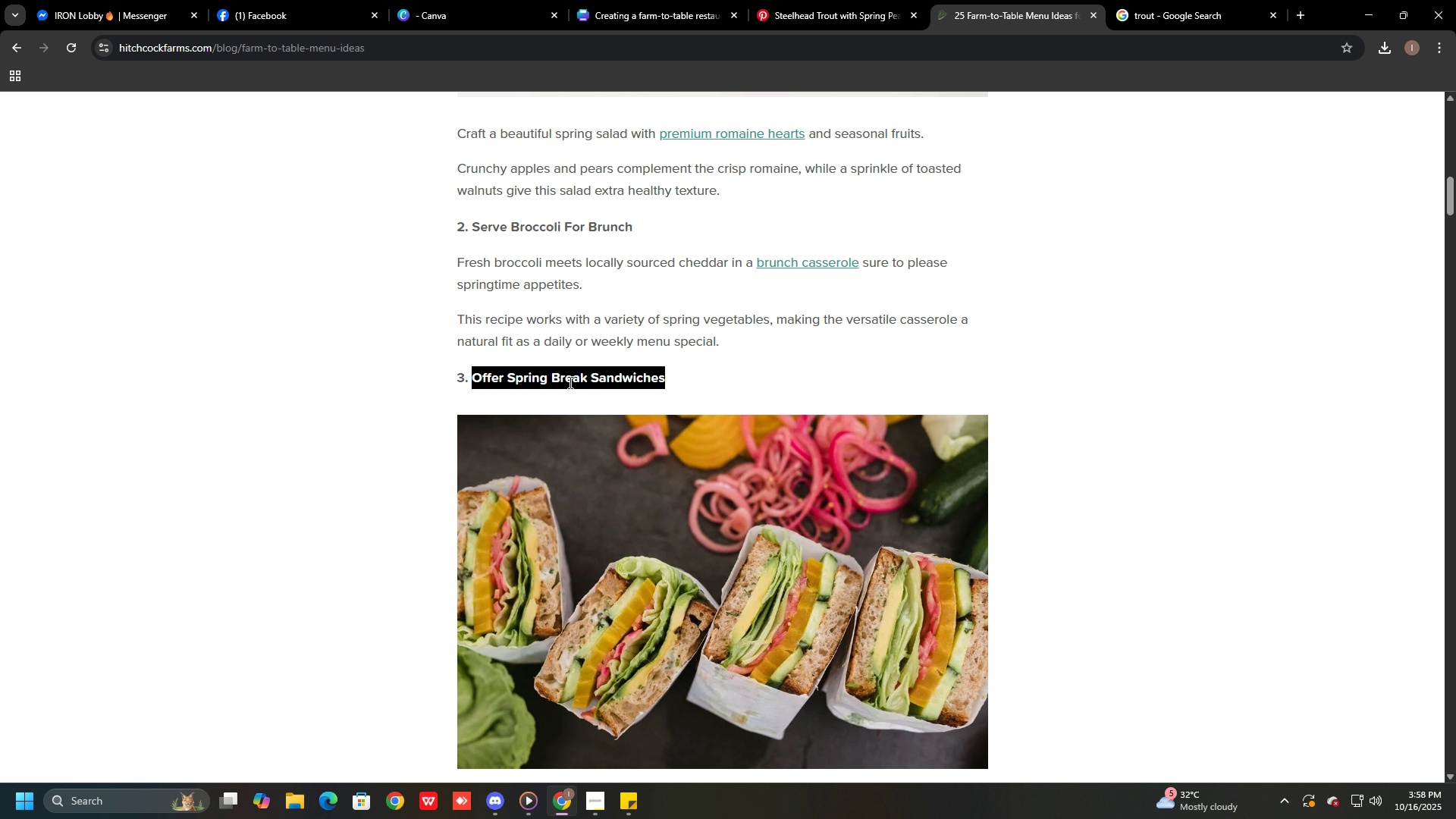 
left_click([570, 382])
 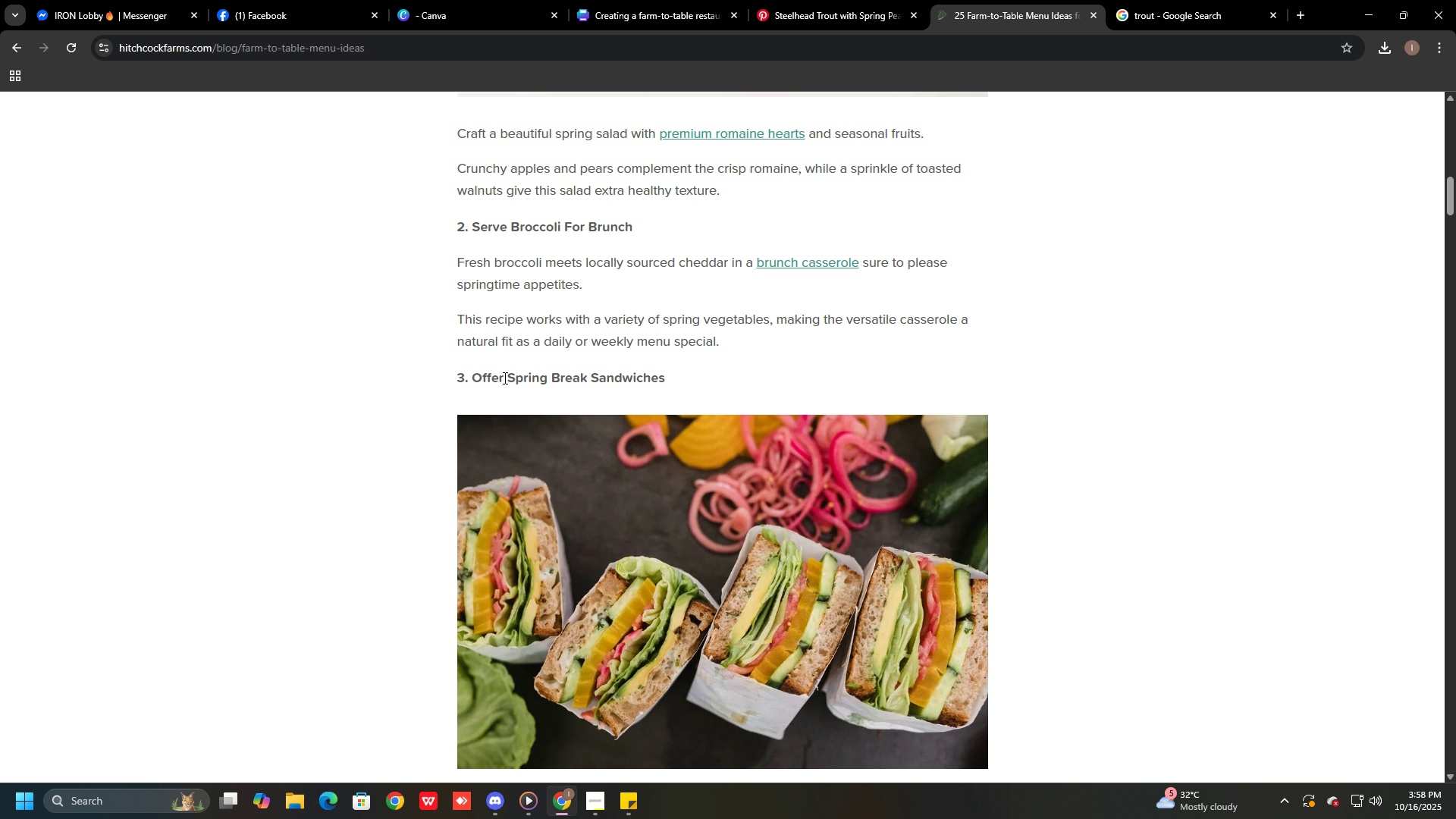 
left_click_drag(start_coordinate=[504, 377], to_coordinate=[670, 374])
 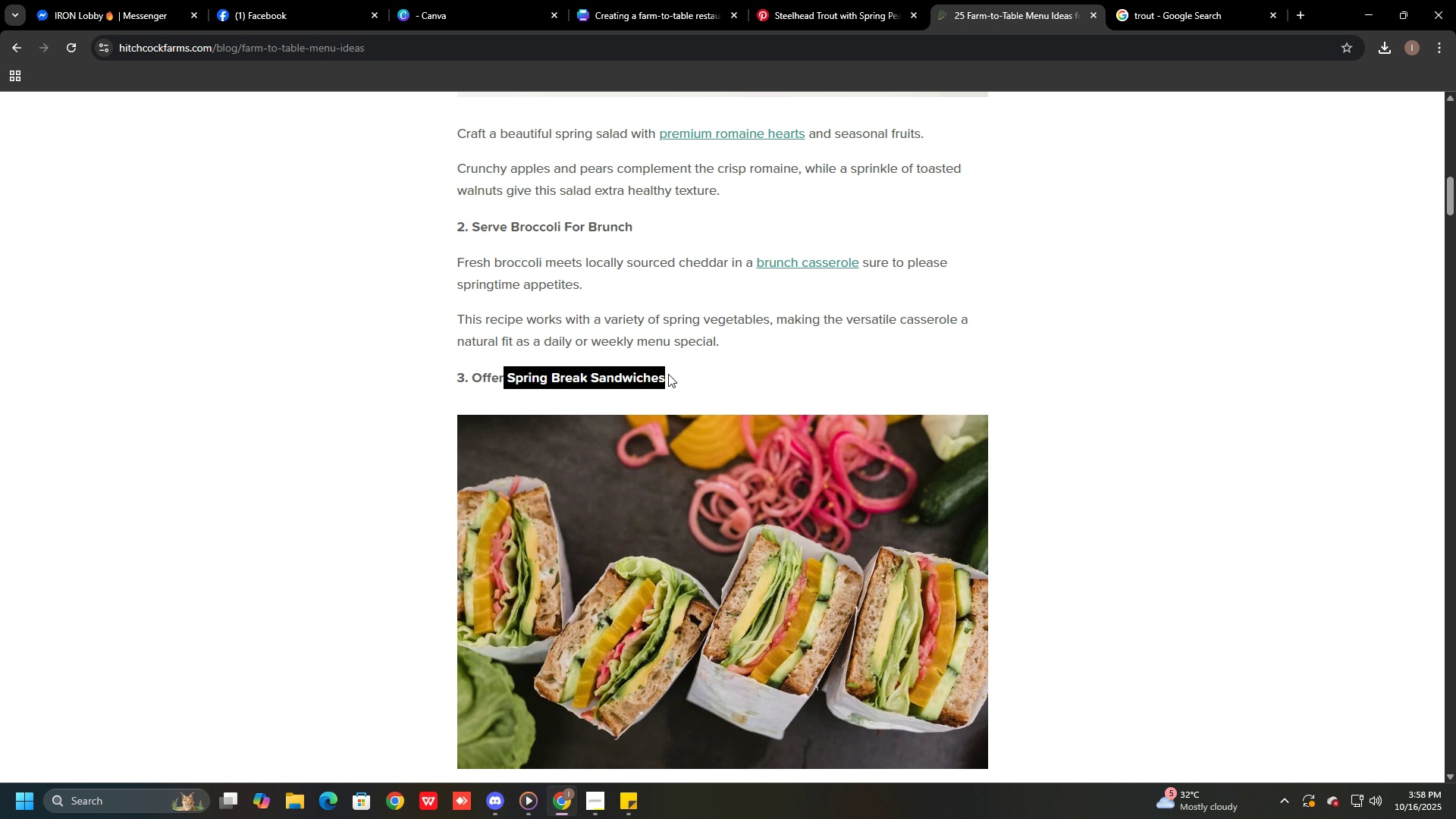 
key(Control+C)
 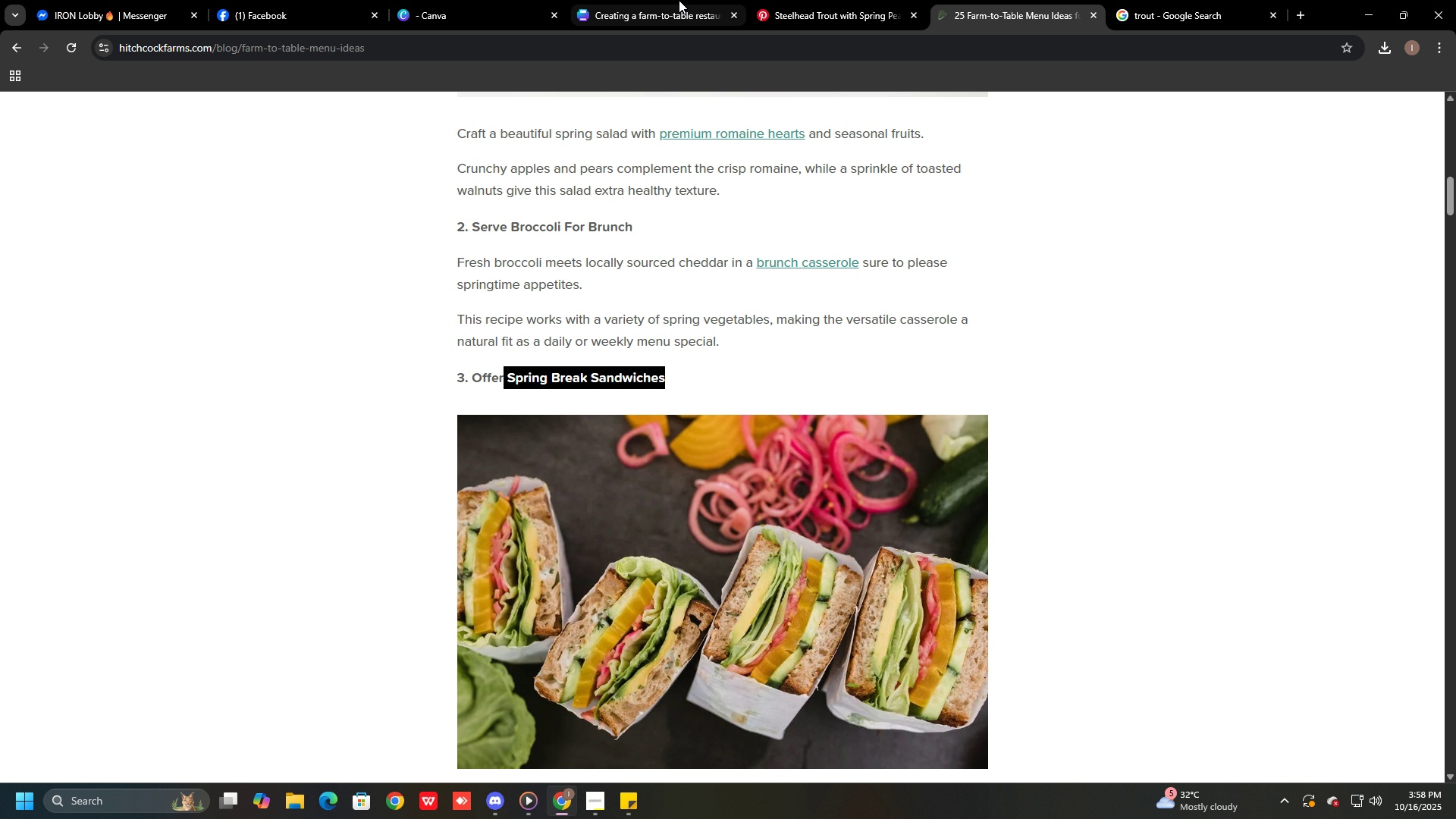 
left_click([679, 0])
 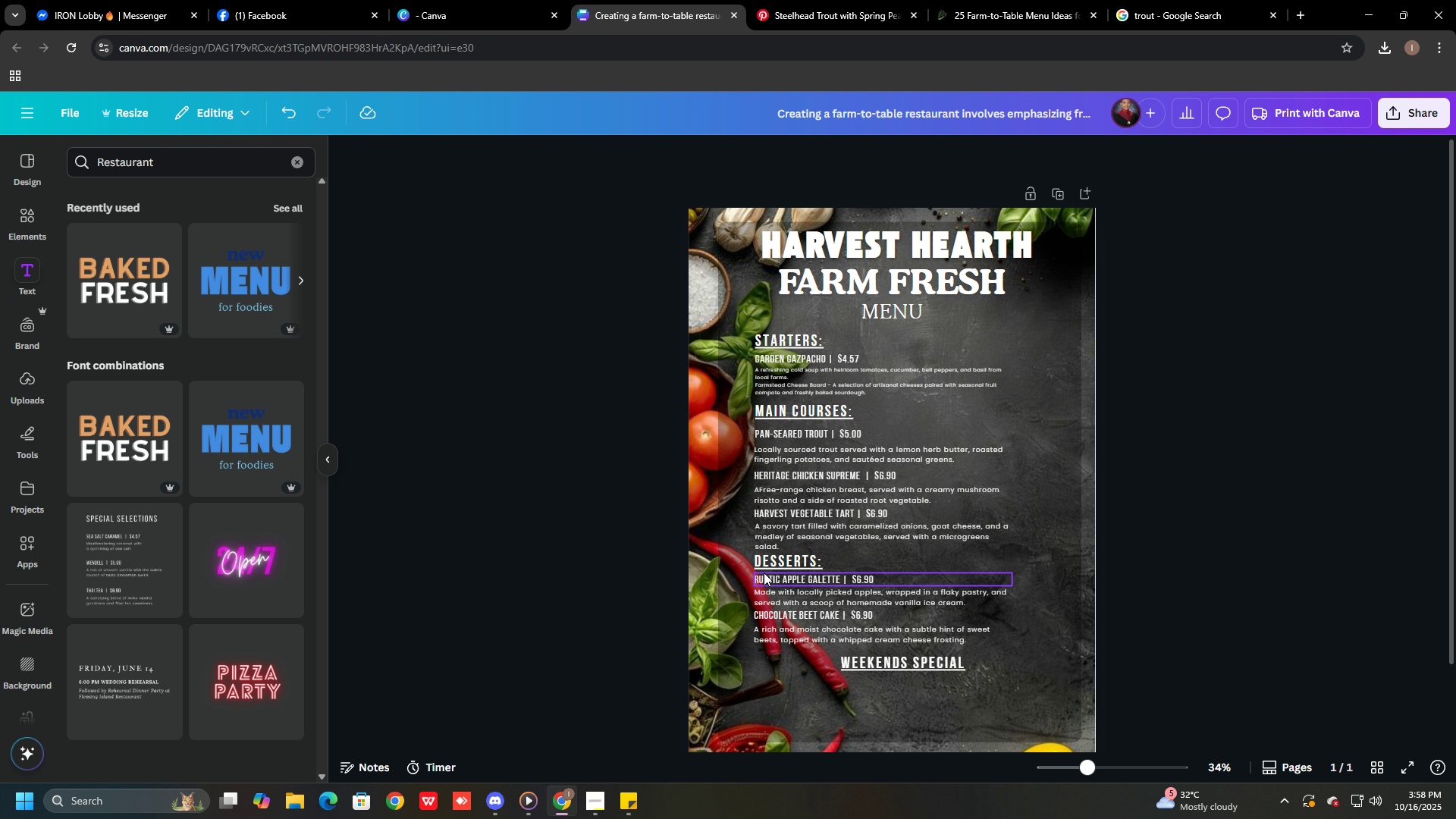 
left_click([764, 573])
 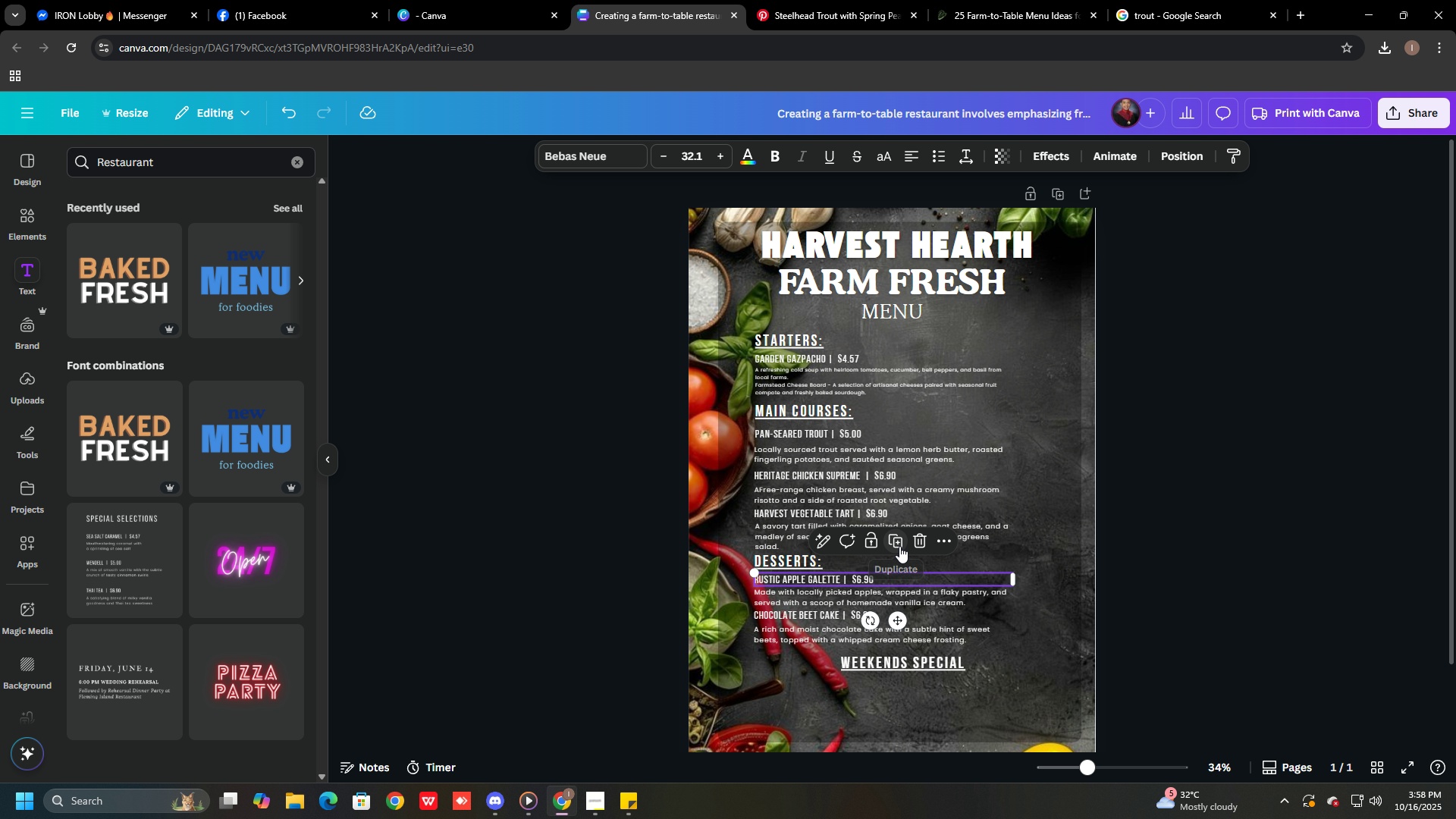 
left_click([899, 544])
 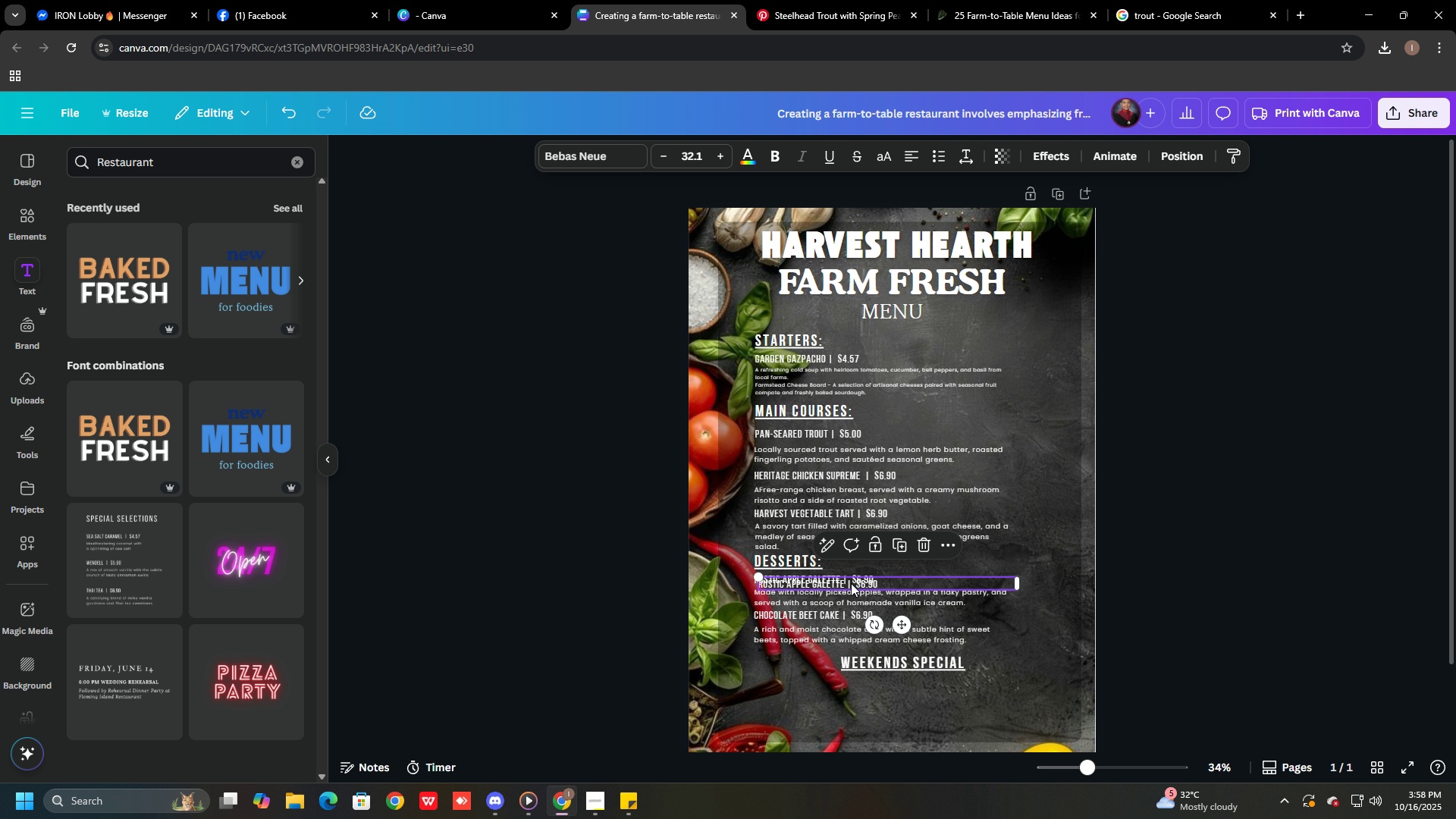 
left_click_drag(start_coordinate=[864, 580], to_coordinate=[859, 679])
 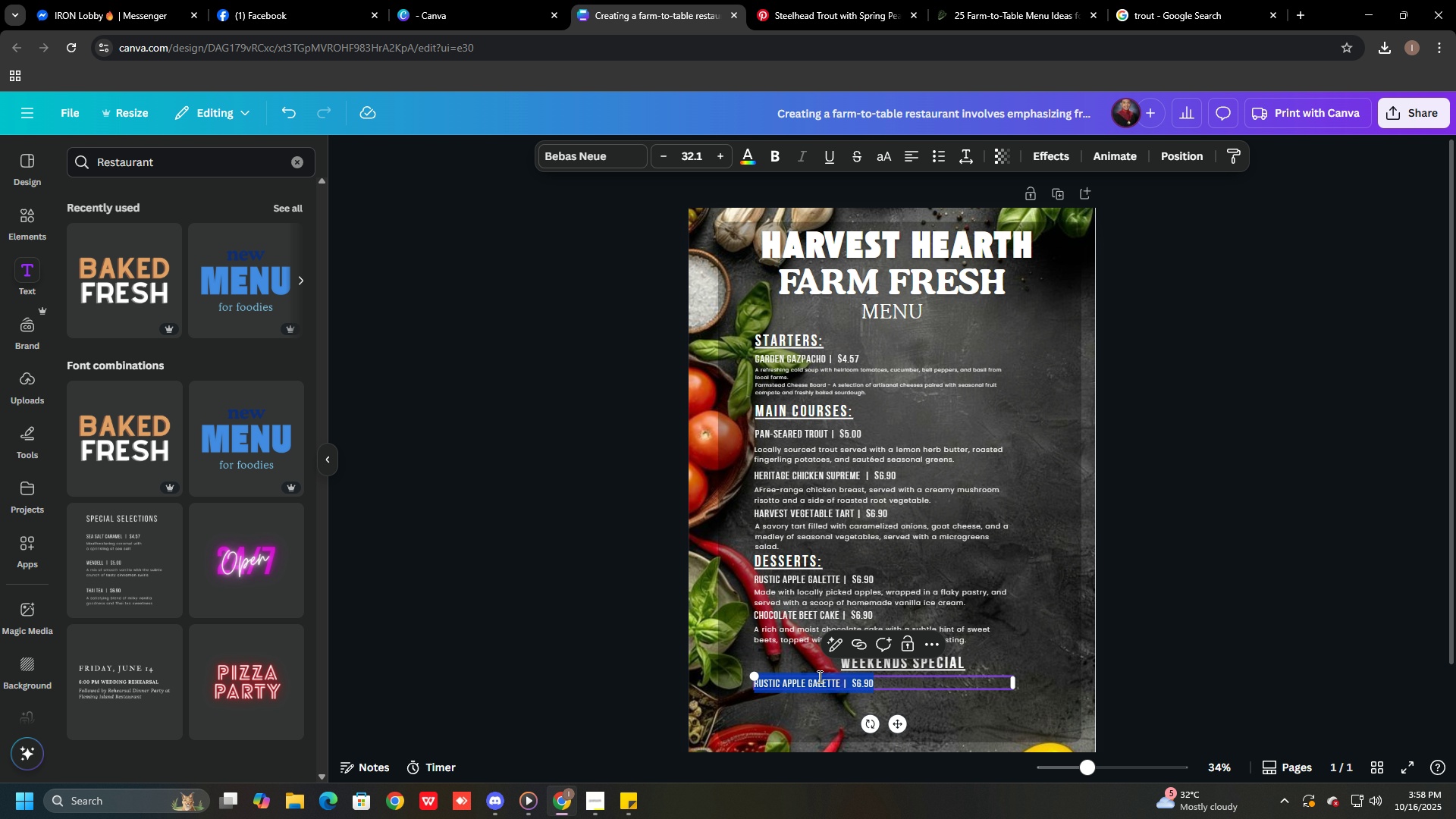 
double_click([818, 676])
 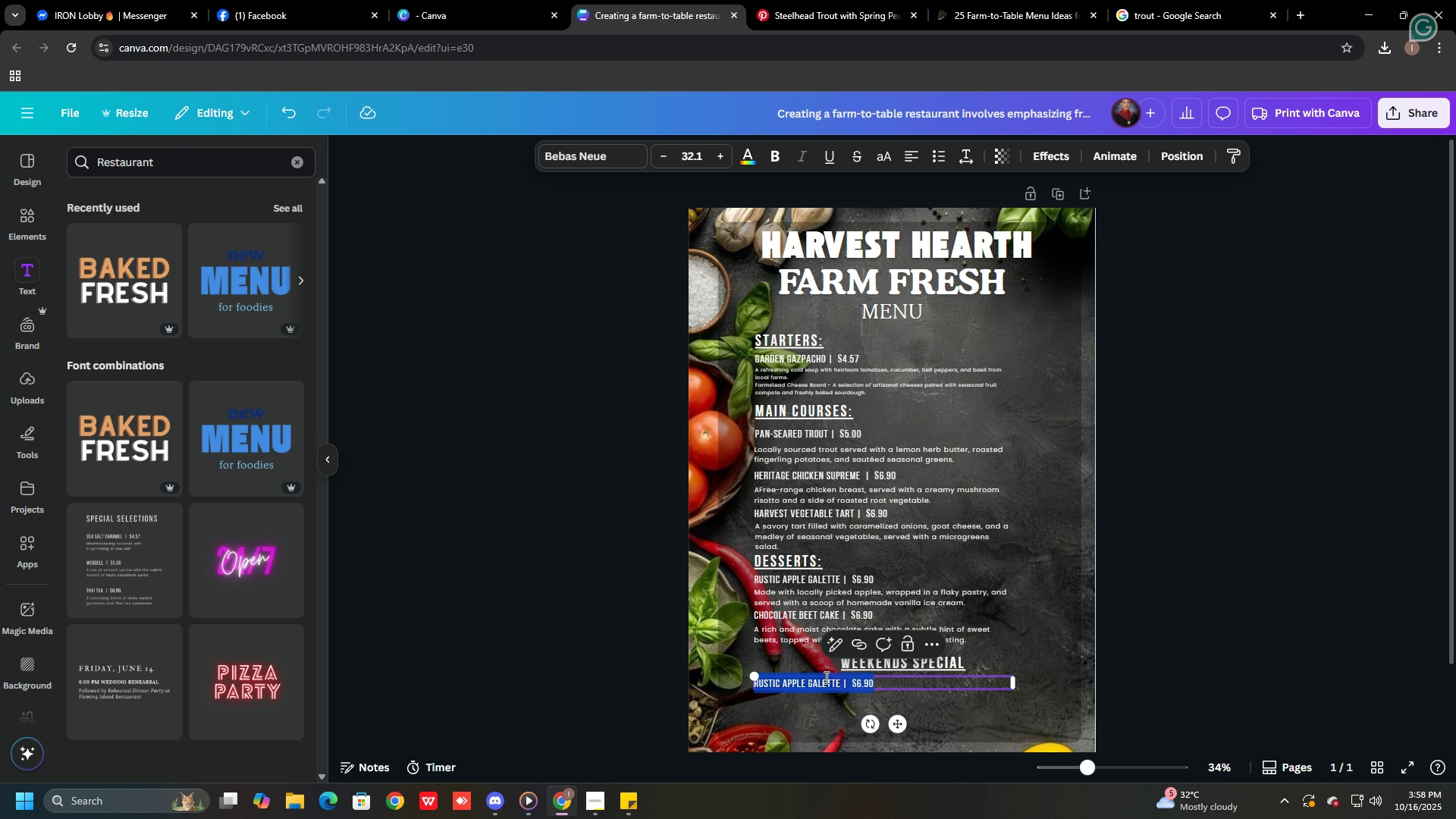 
triple_click([825, 677])
 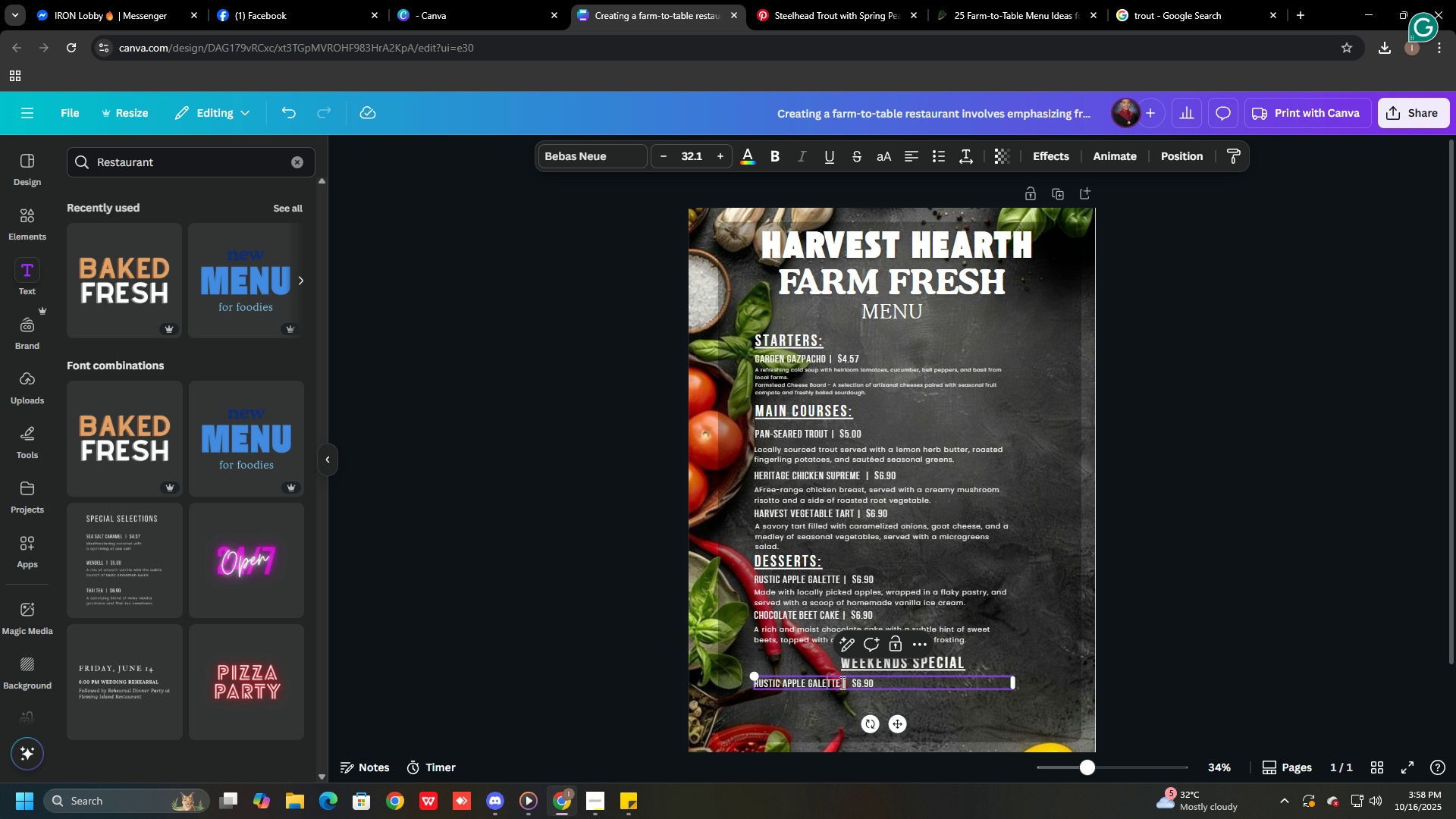 
left_click_drag(start_coordinate=[841, 682], to_coordinate=[757, 682])
 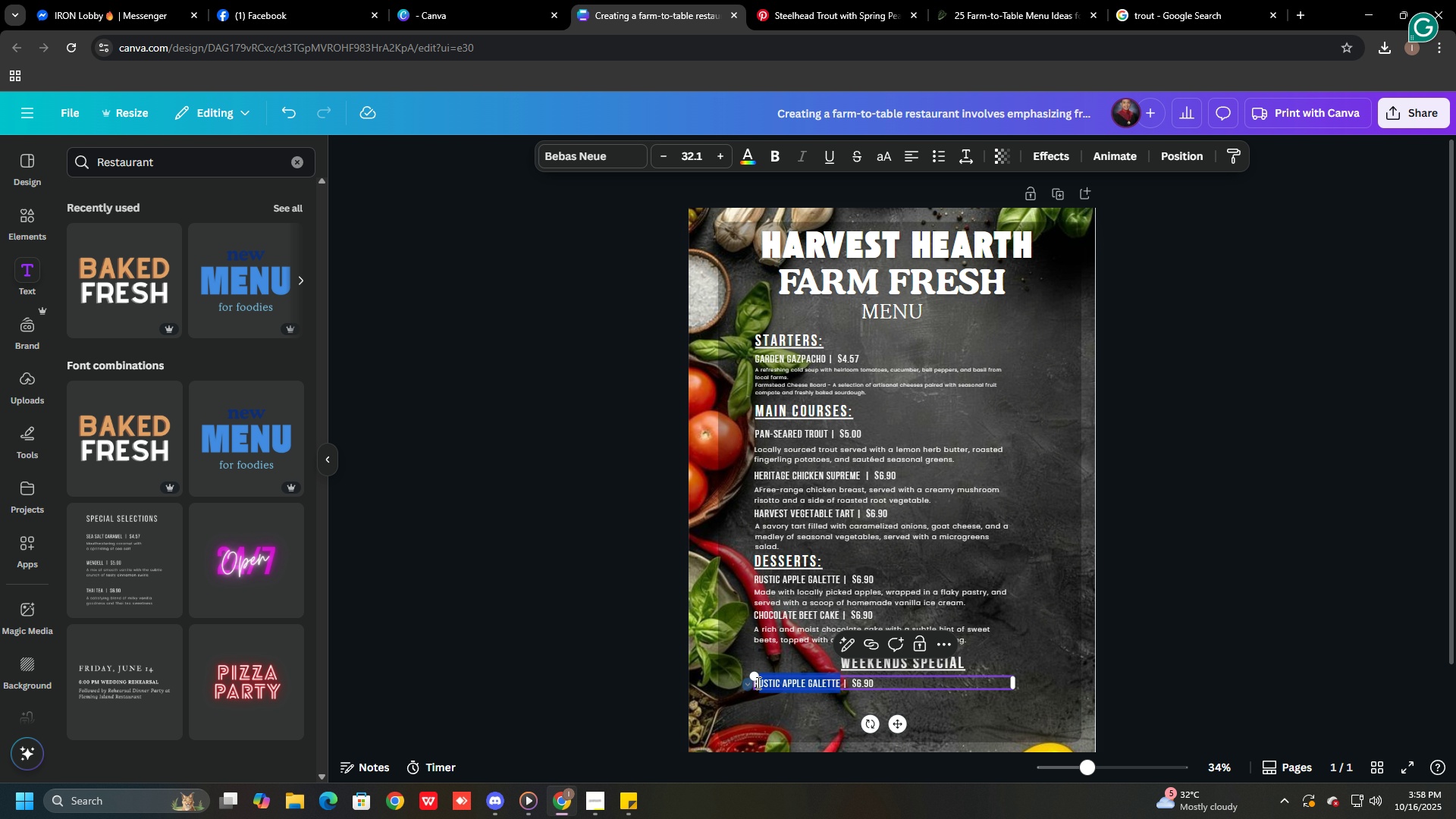 
key(Control+V)
 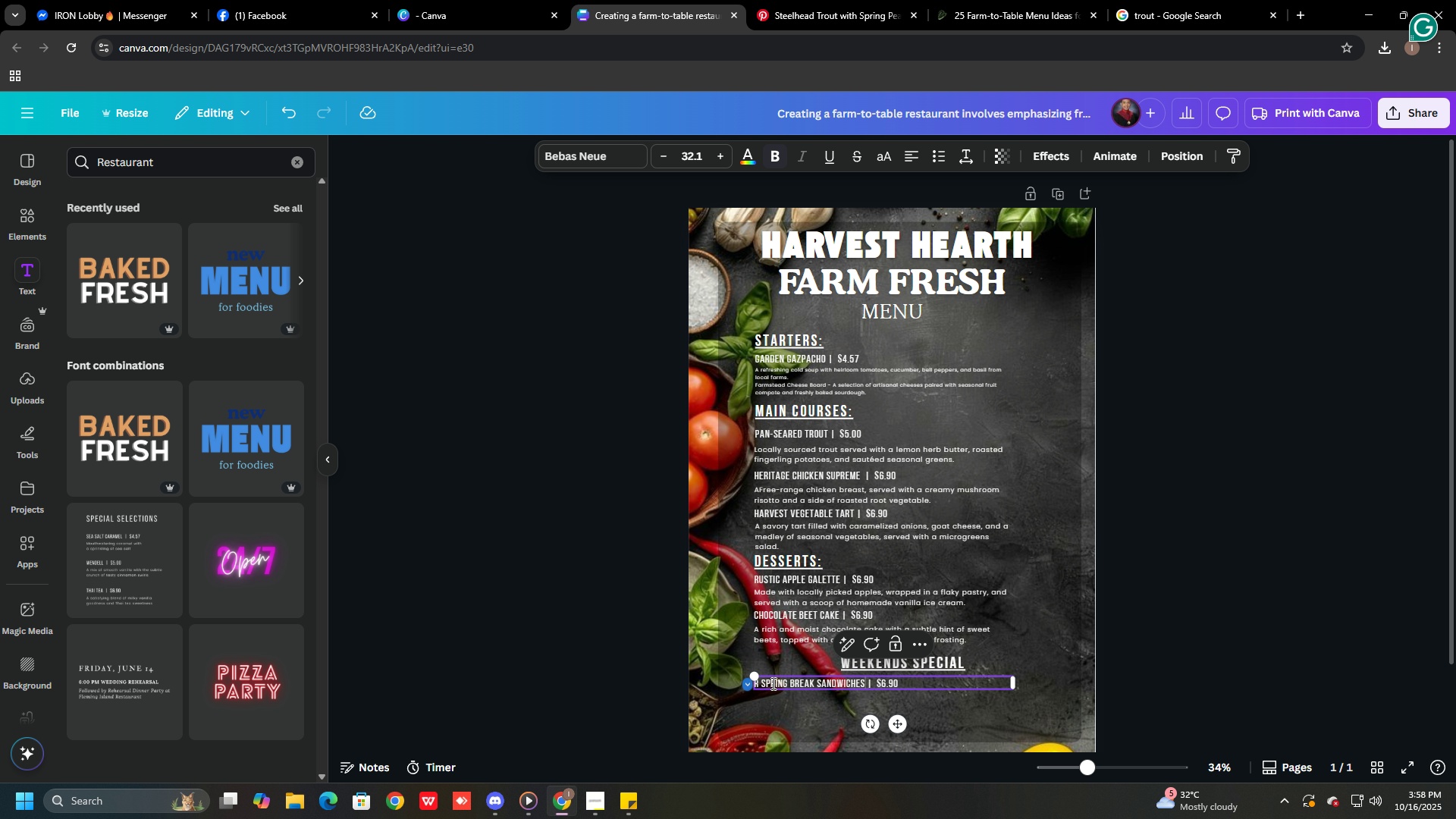 
key(Control+B)
 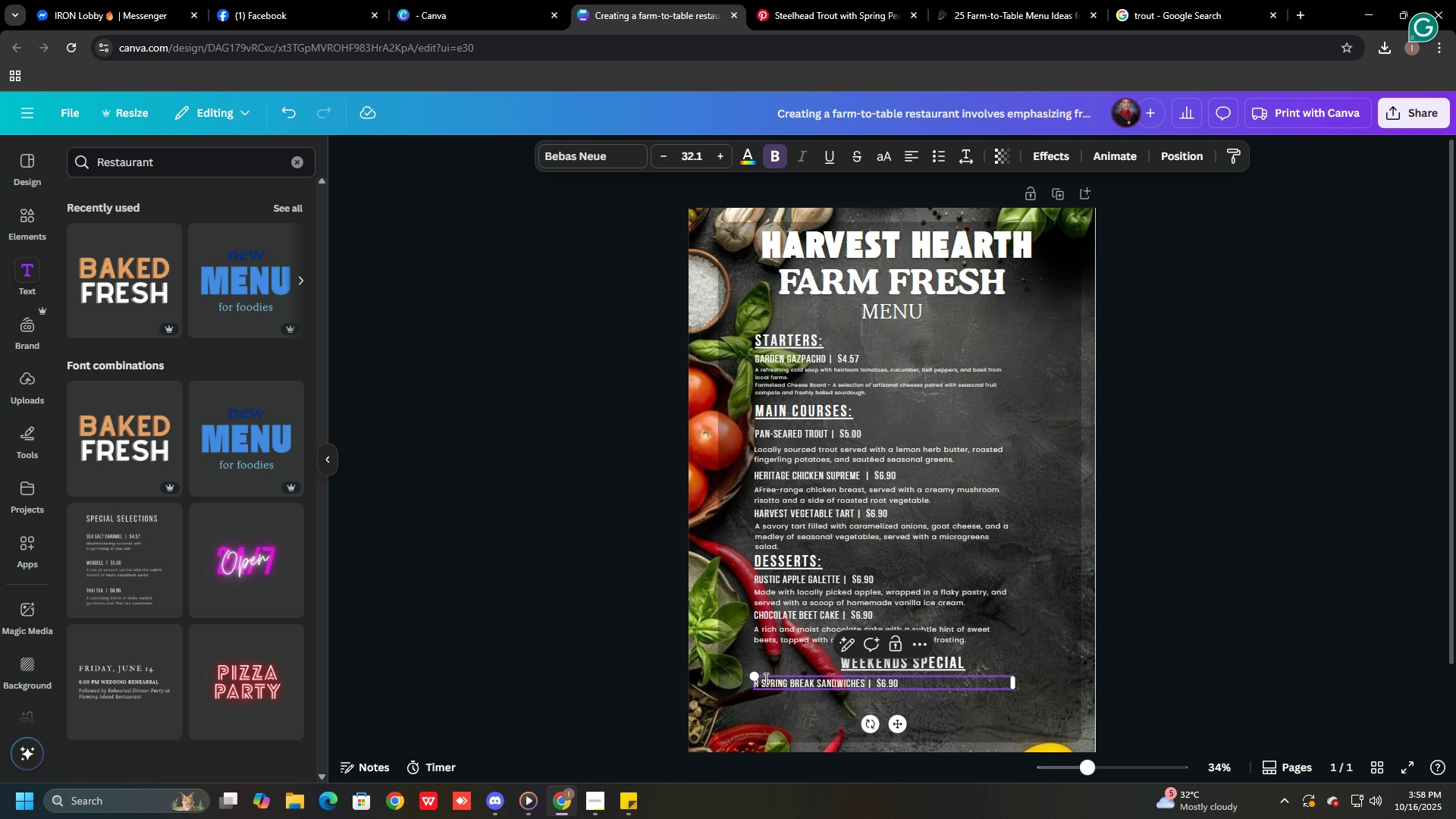 
left_click([760, 682])
 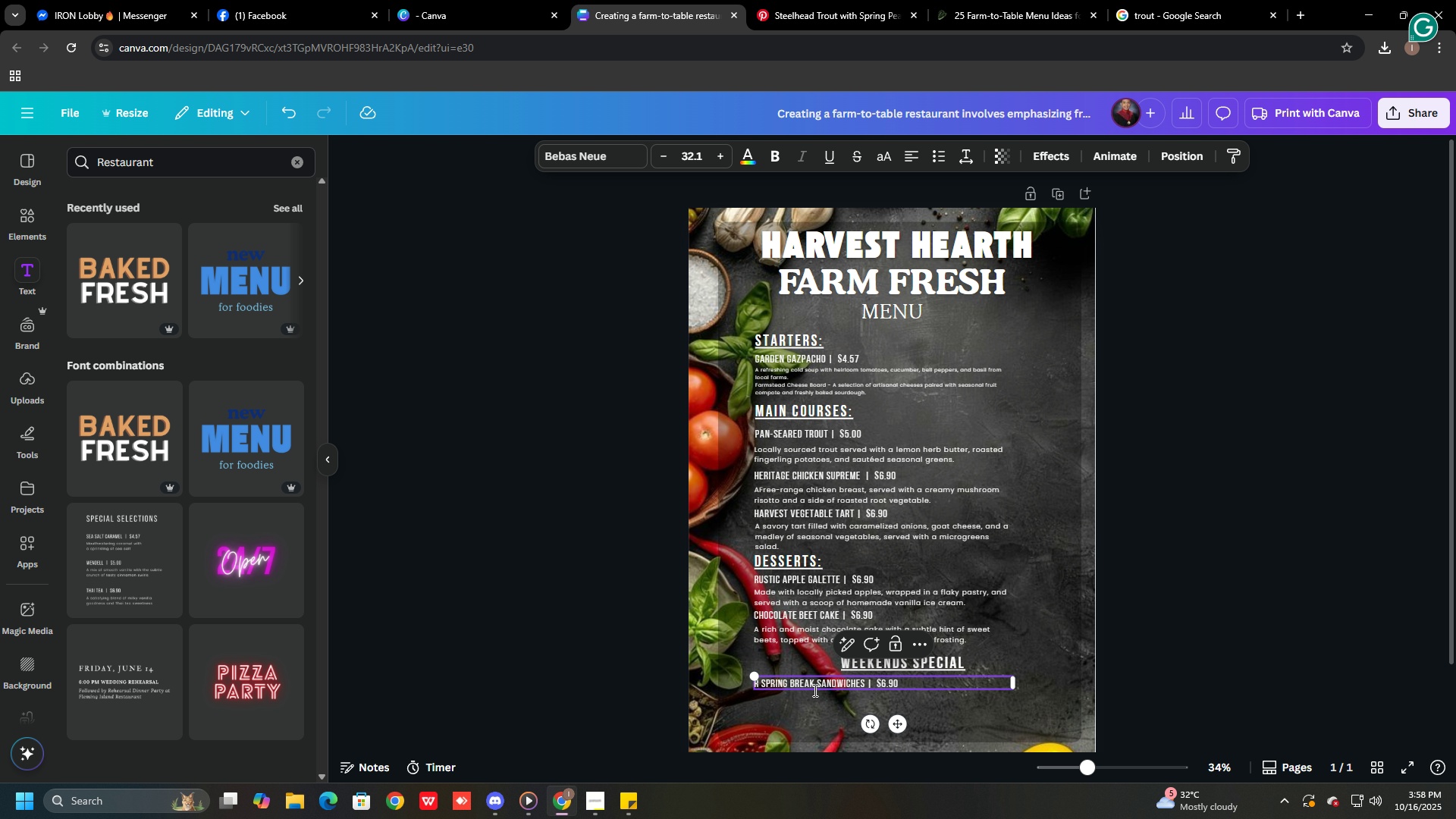 
key(Backspace)
 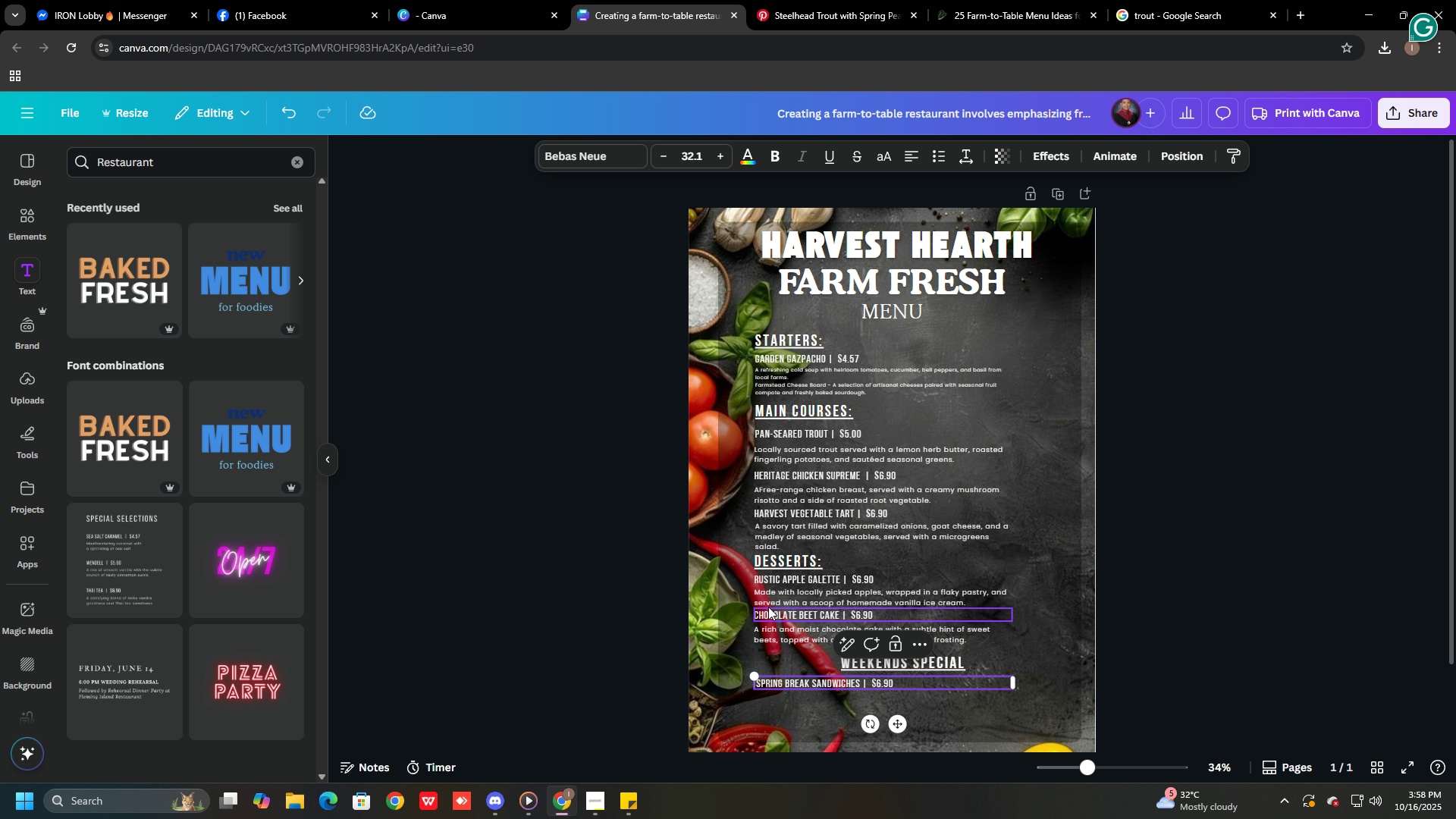 
left_click([796, 590])
 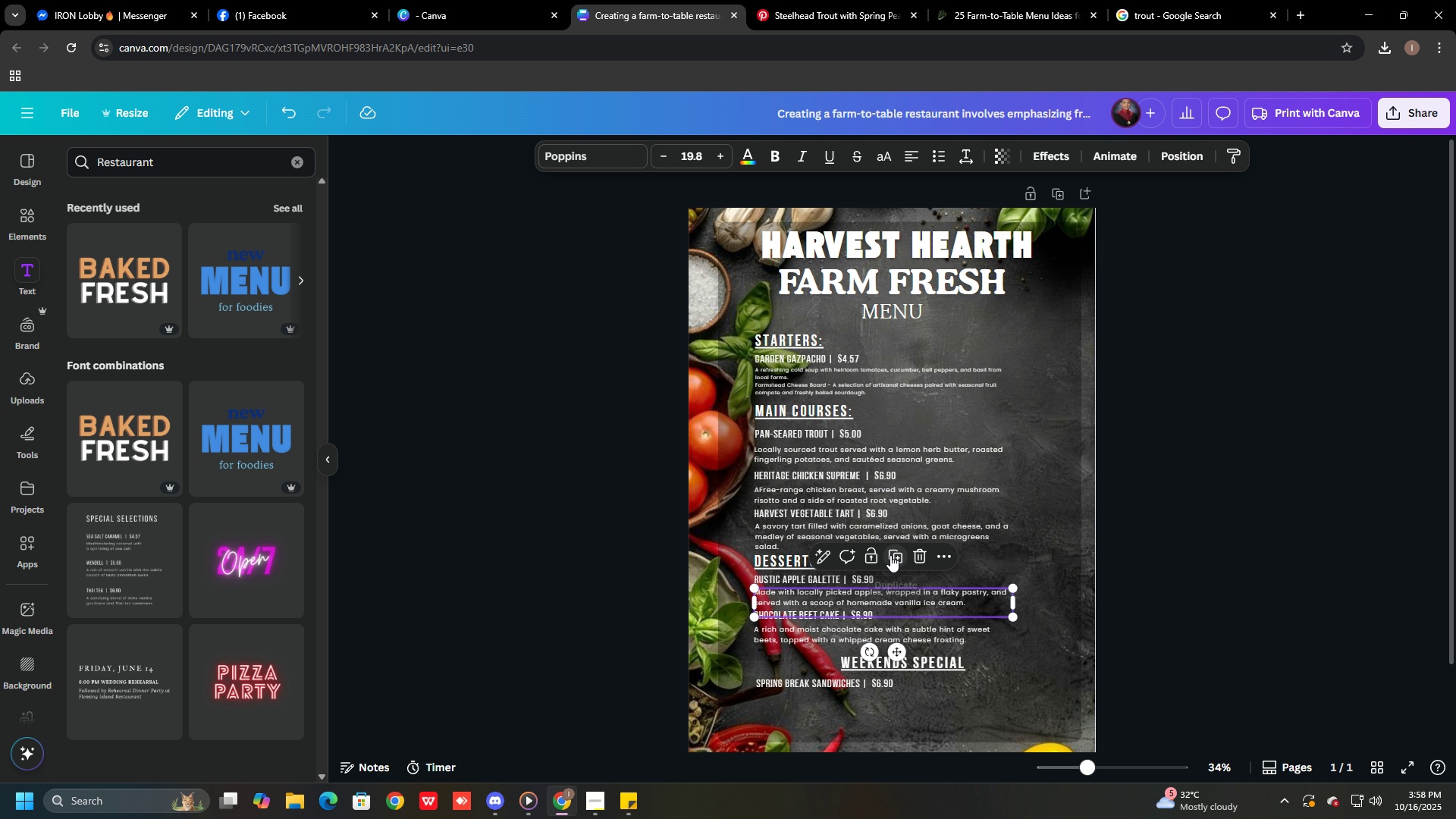 
left_click([890, 555])
 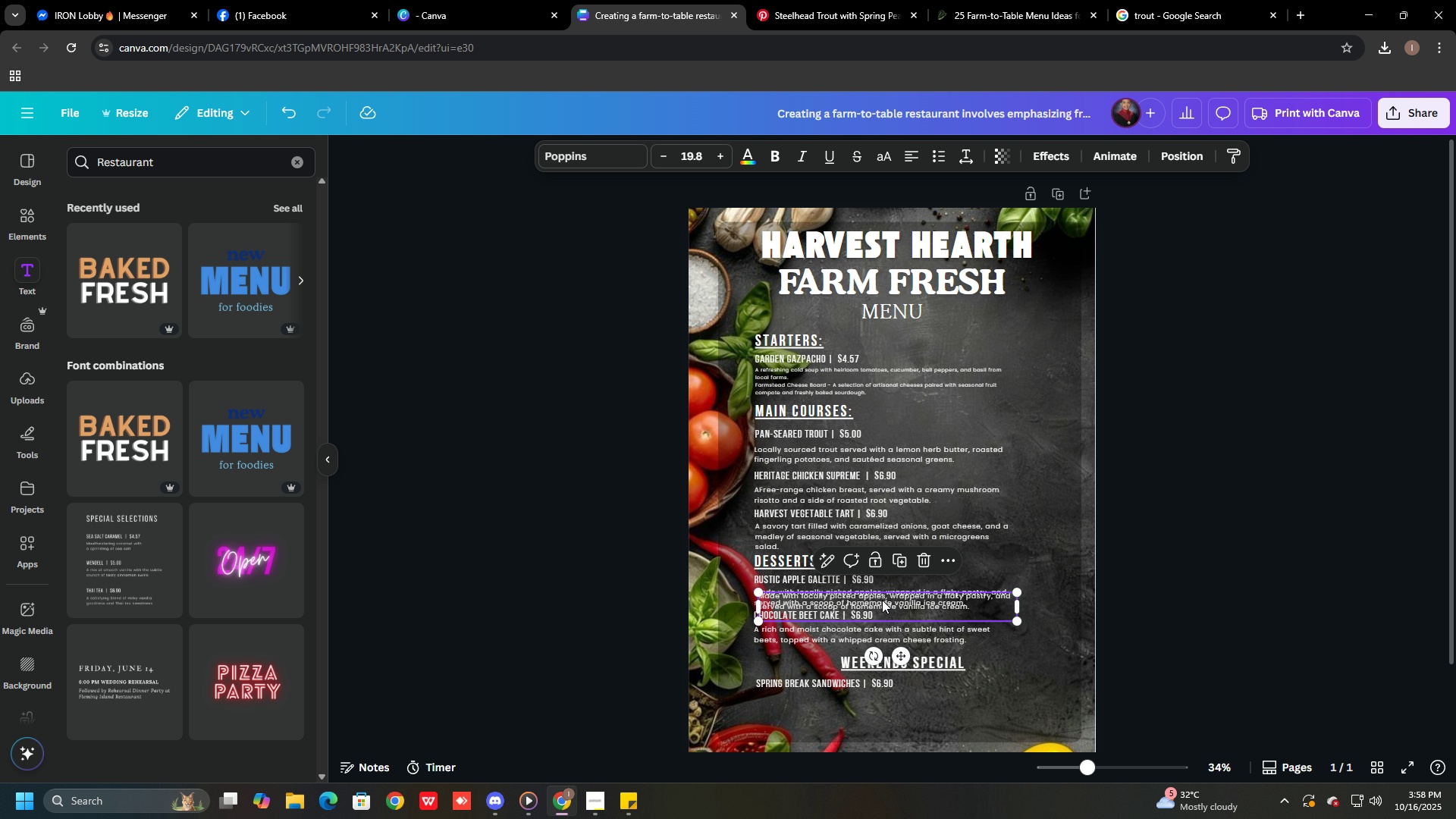 
left_click_drag(start_coordinate=[882, 600], to_coordinate=[880, 701])
 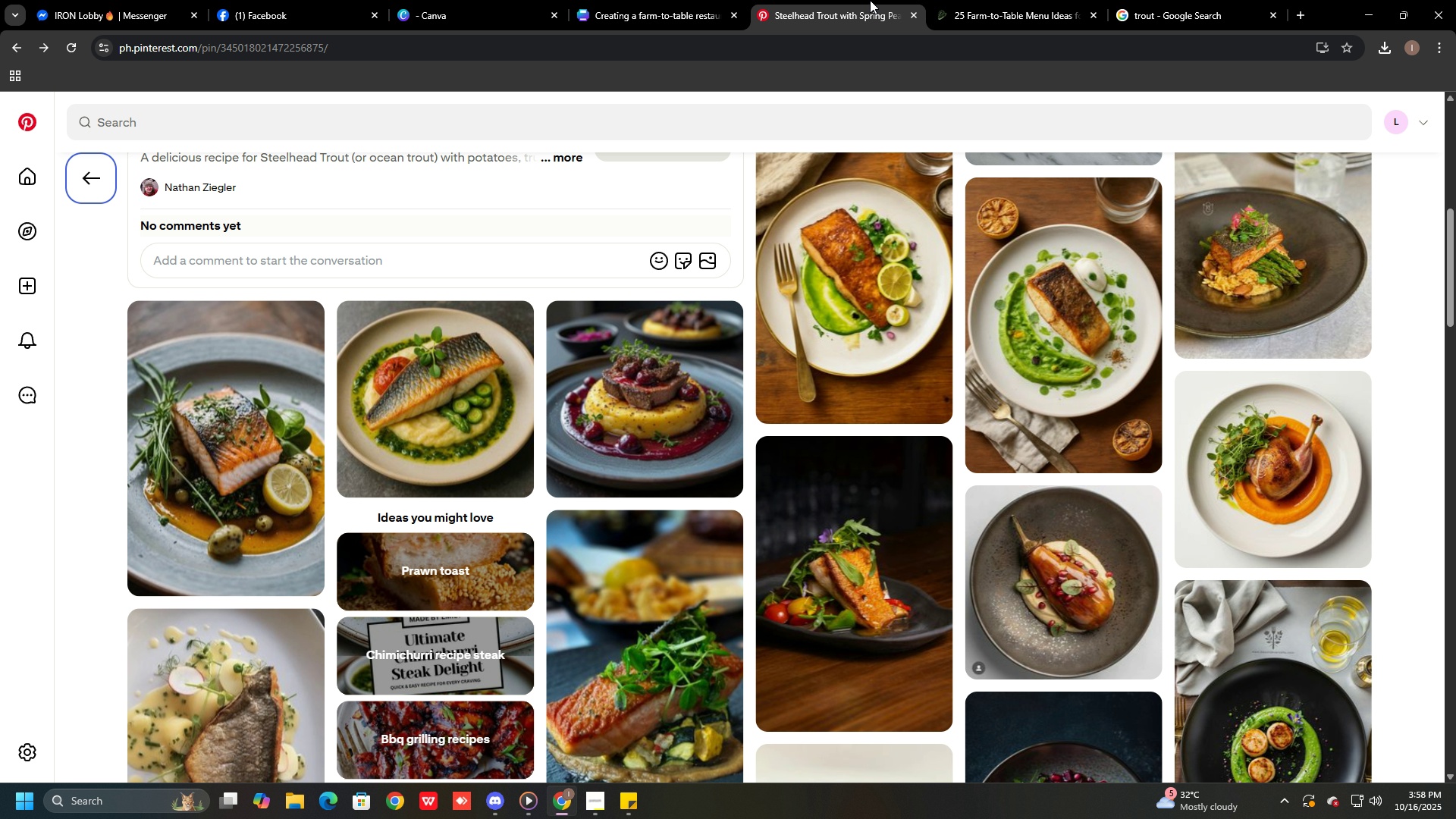 
double_click([998, 1])
 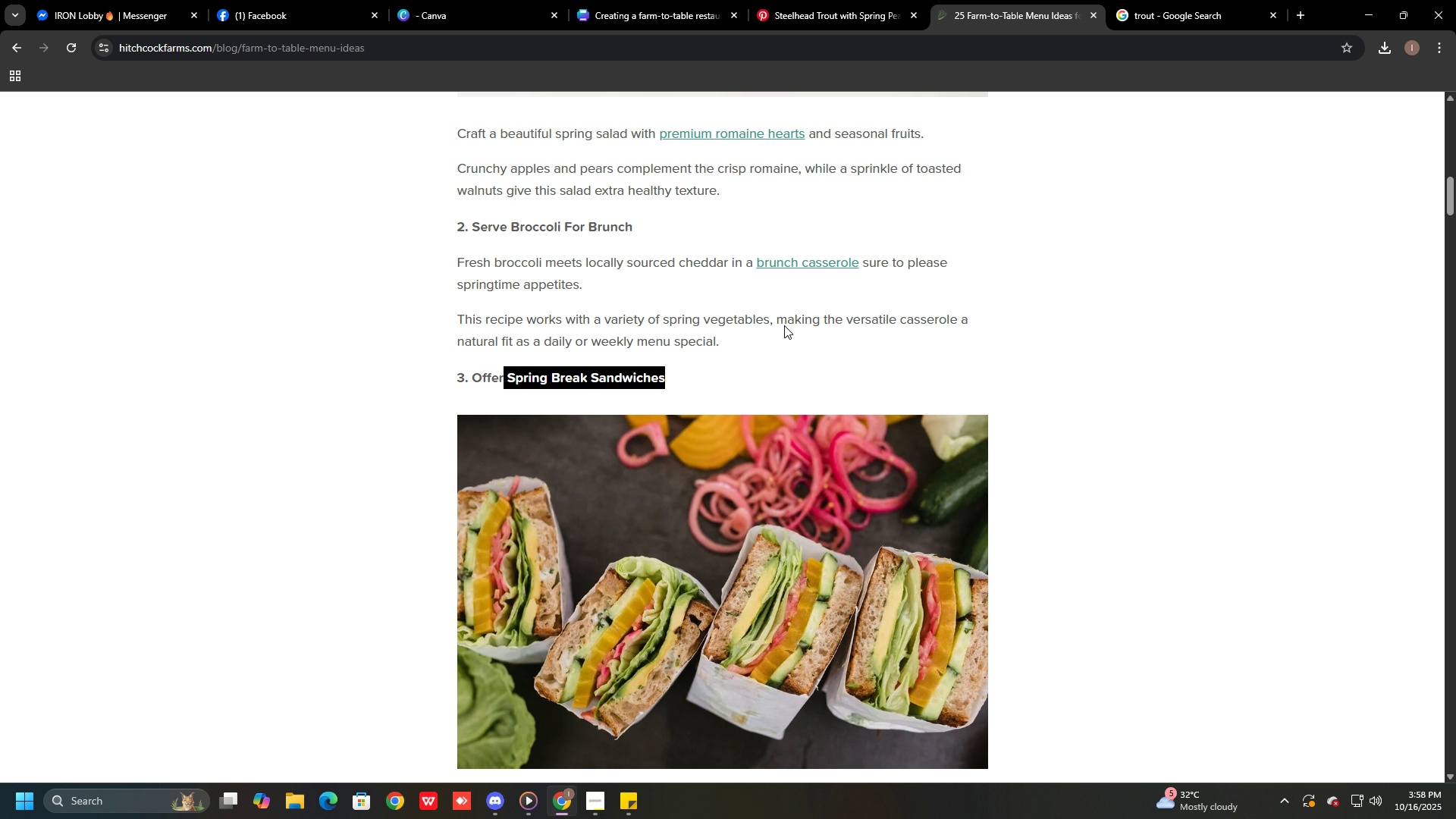 
scroll: coordinate [758, 390], scroll_direction: down, amount: 8.0
 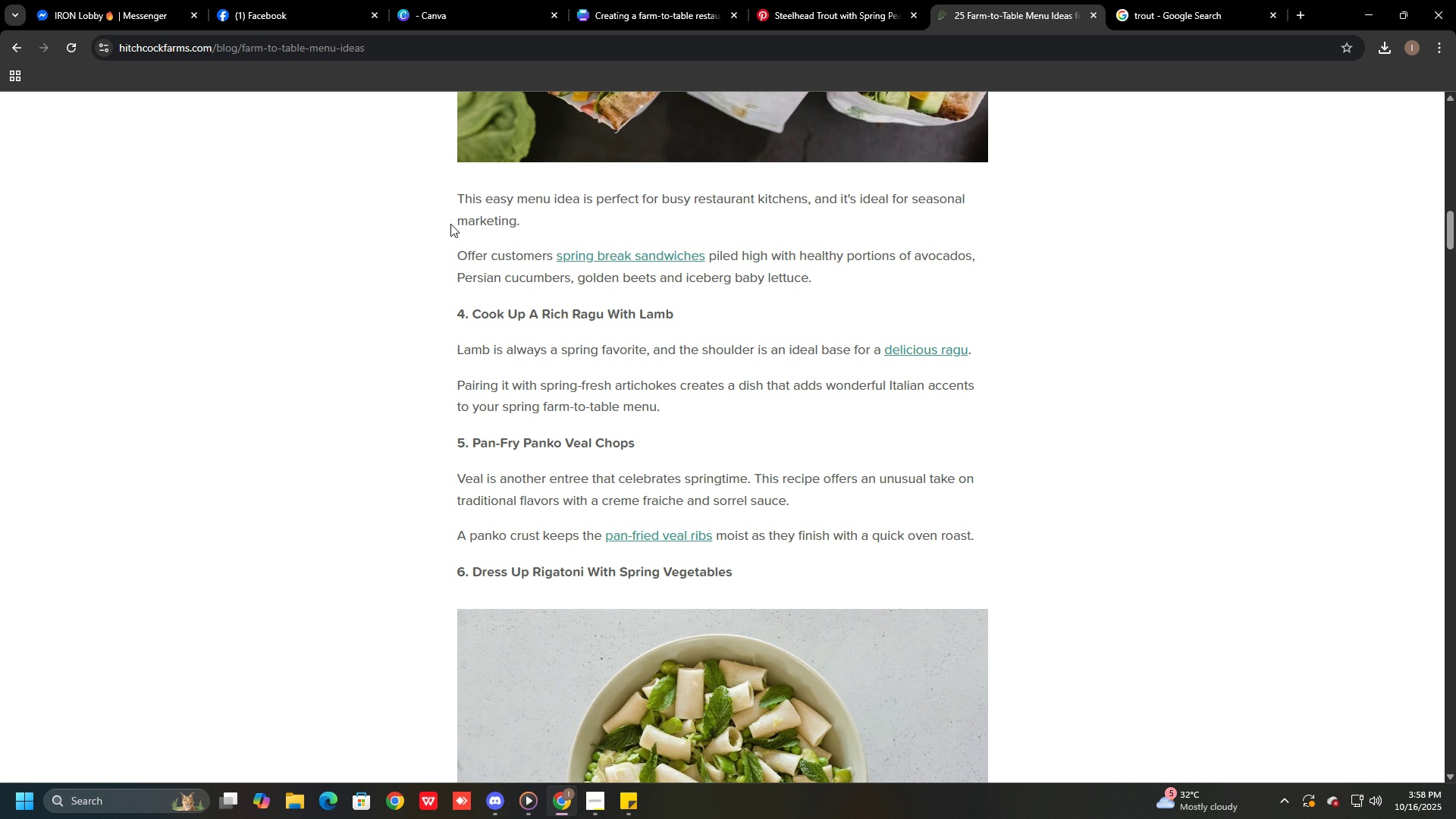 
scroll: coordinate [471, 263], scroll_direction: up, amount: 3.0
 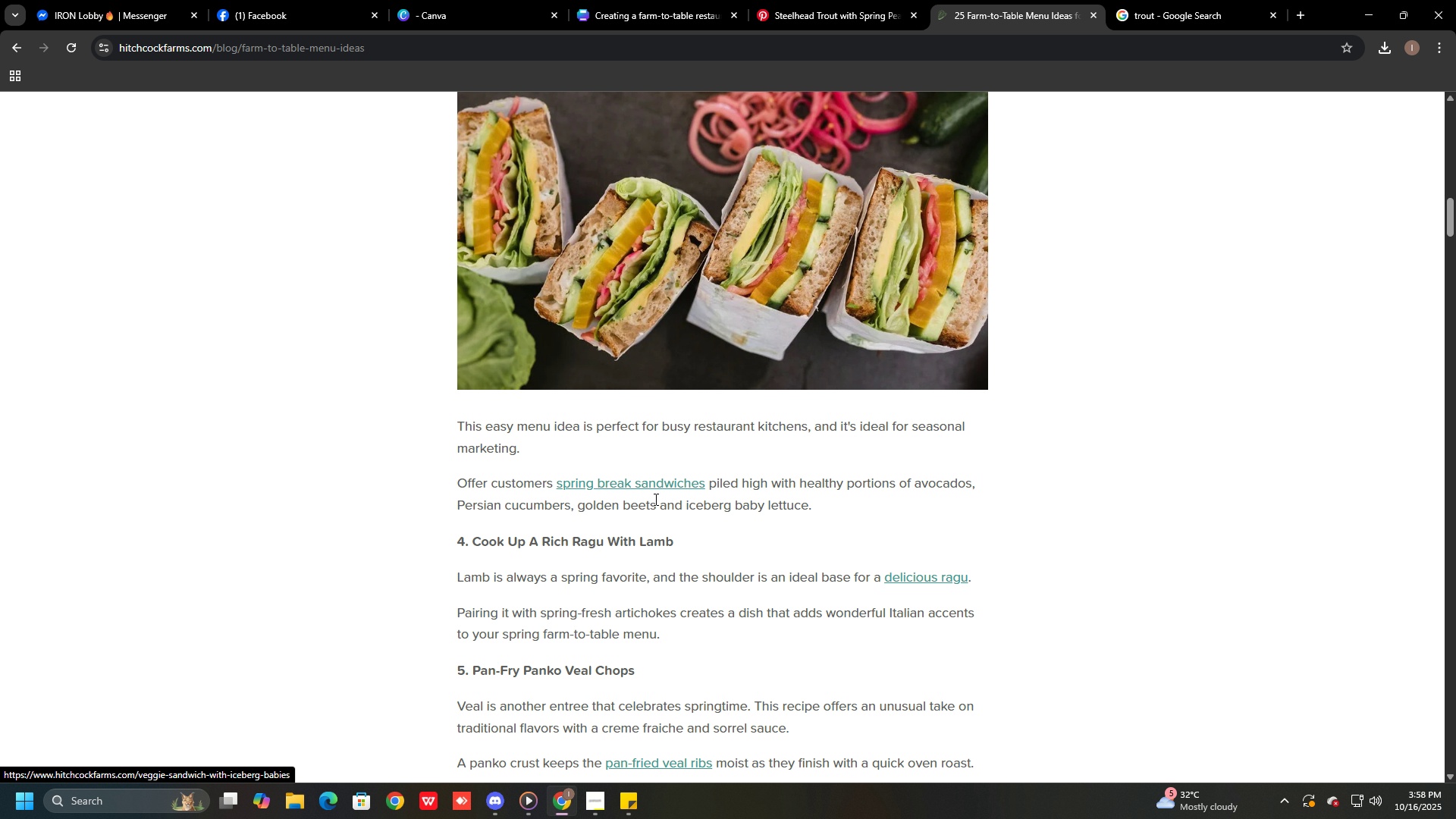 
wait(5.01)
 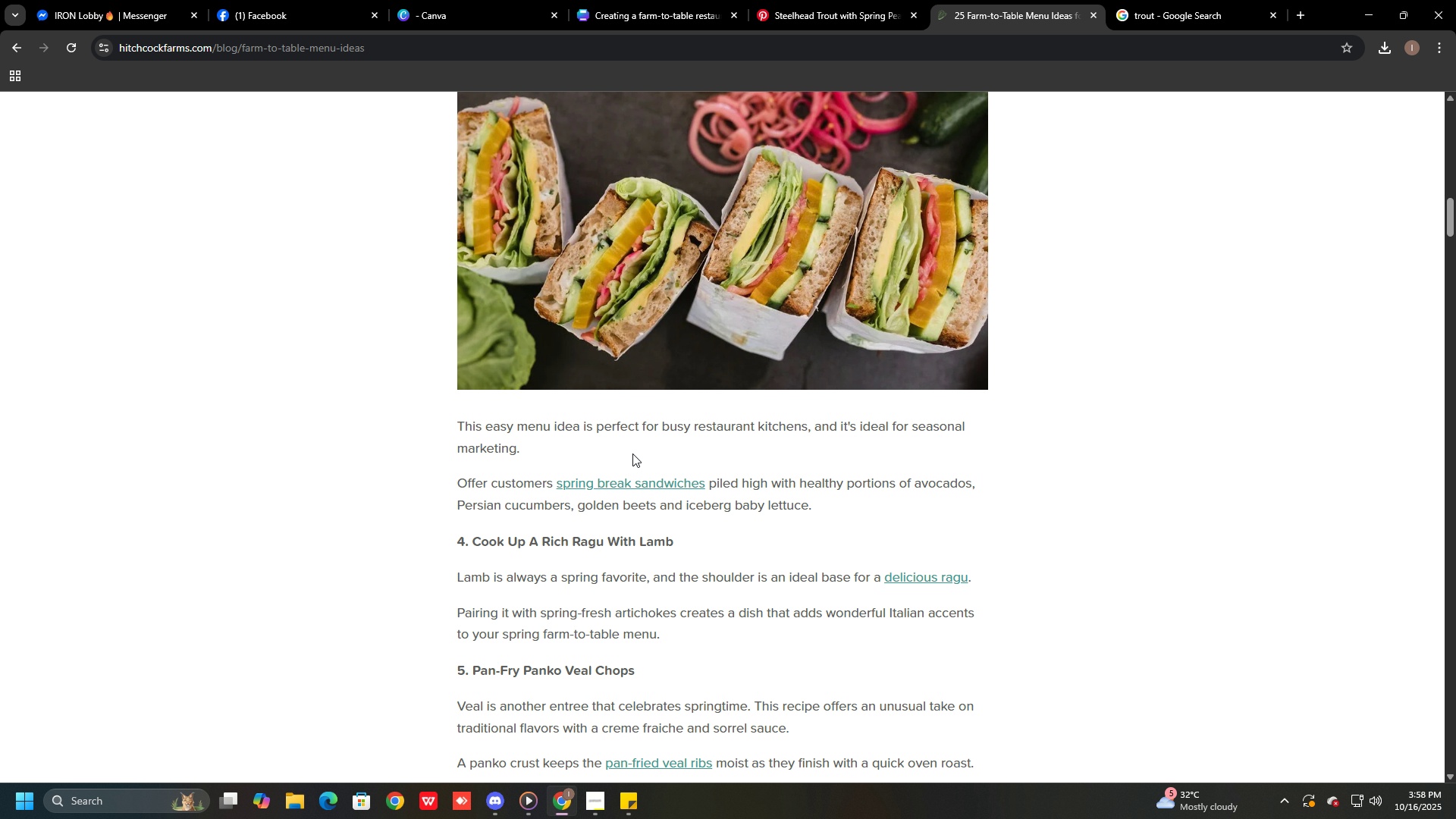 
left_click_drag(start_coordinate=[543, 544], to_coordinate=[679, 549])
 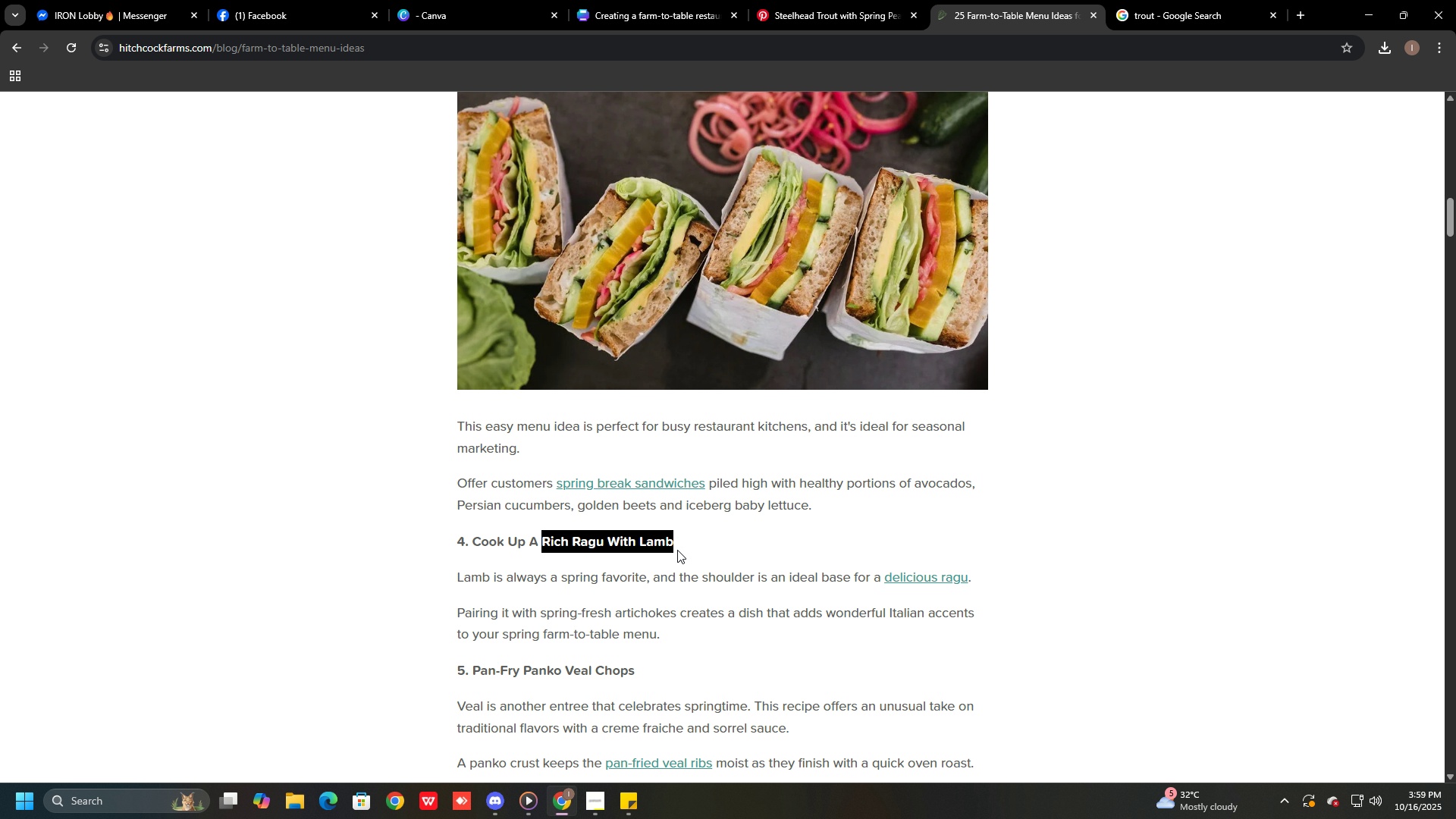 
key(Control+C)
 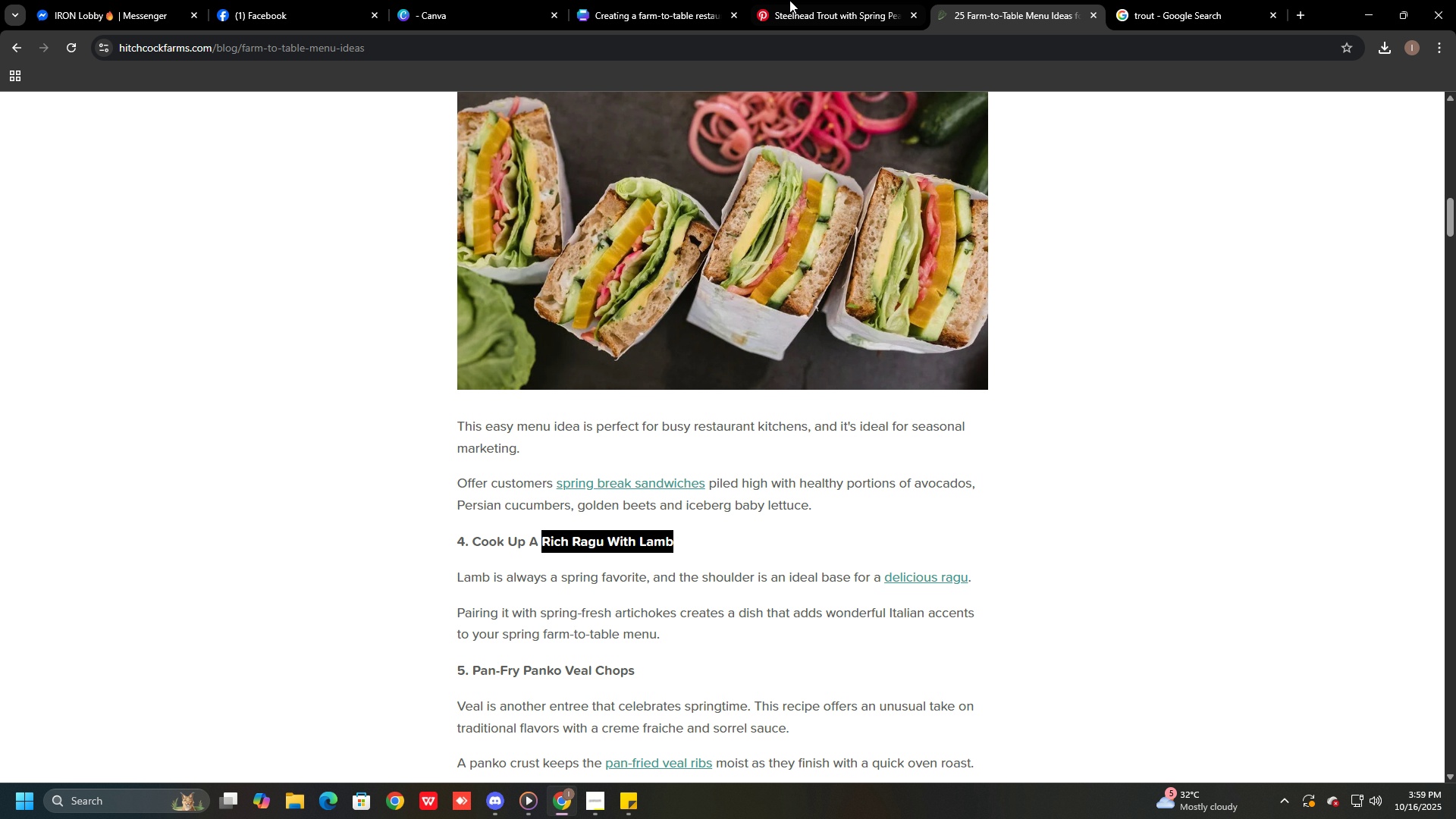 
left_click([792, 0])
 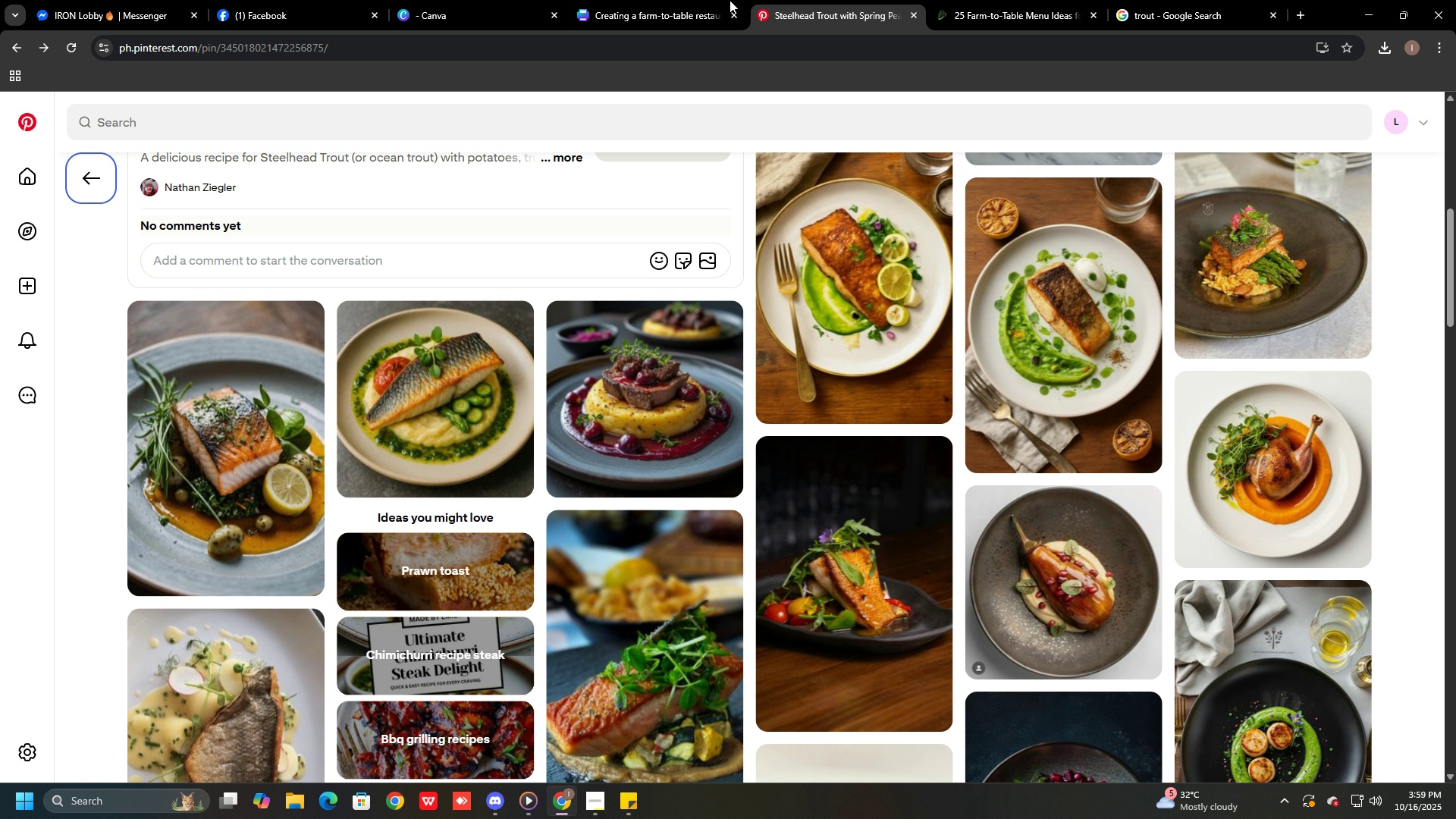 
left_click_drag(start_coordinate=[698, 0], to_coordinate=[692, 0])
 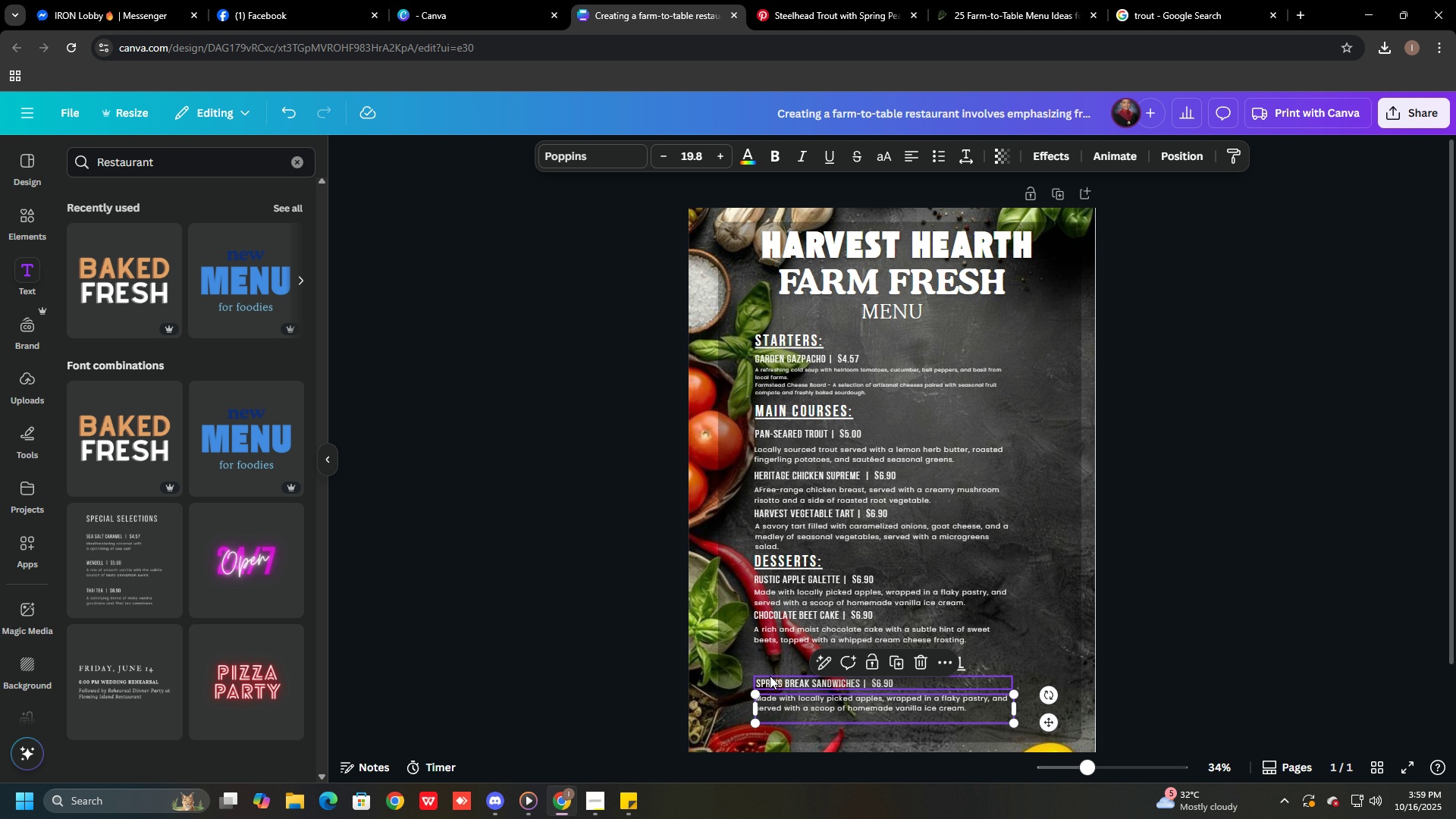 
left_click([773, 682])
 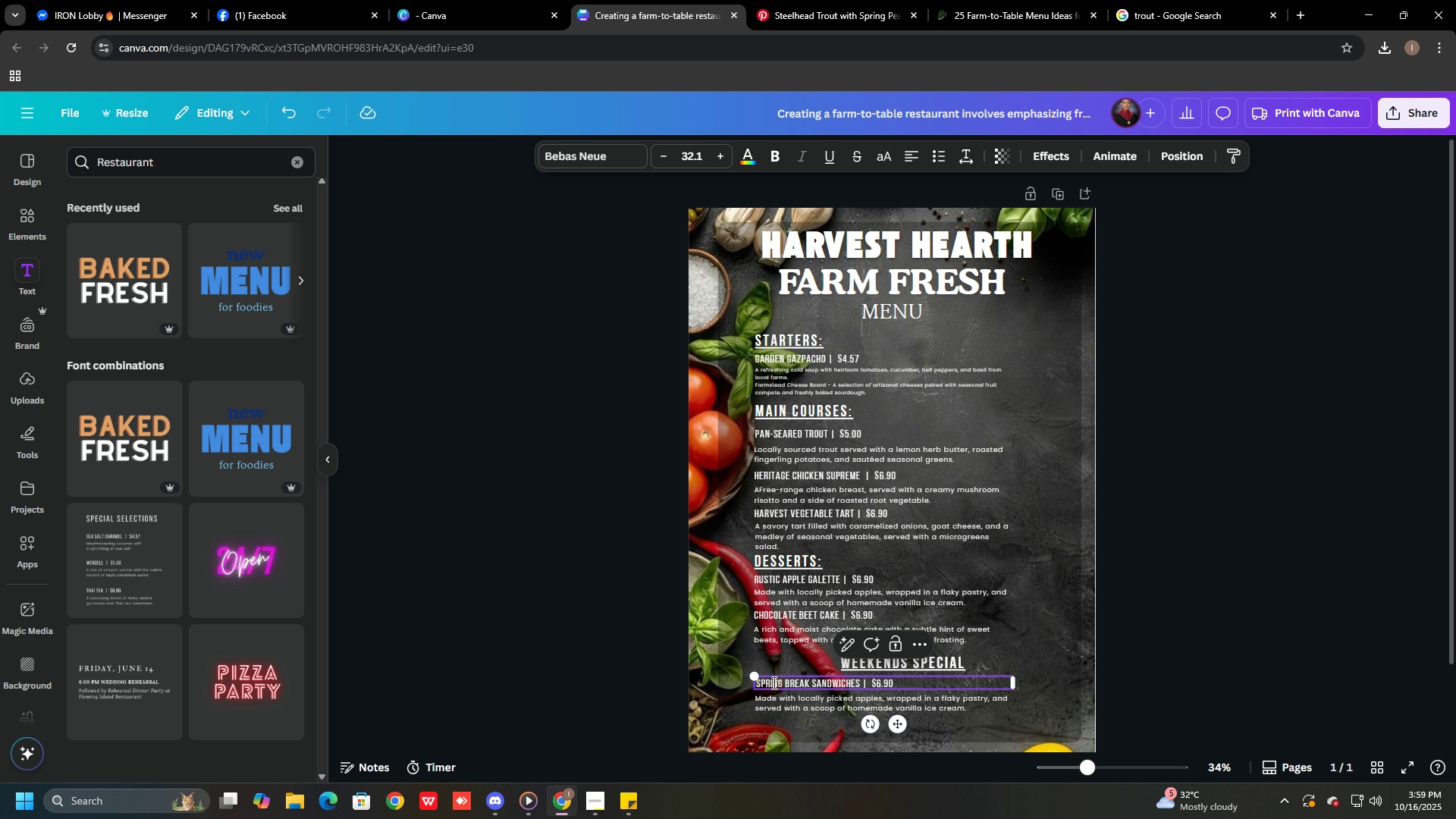 
double_click([773, 682])
 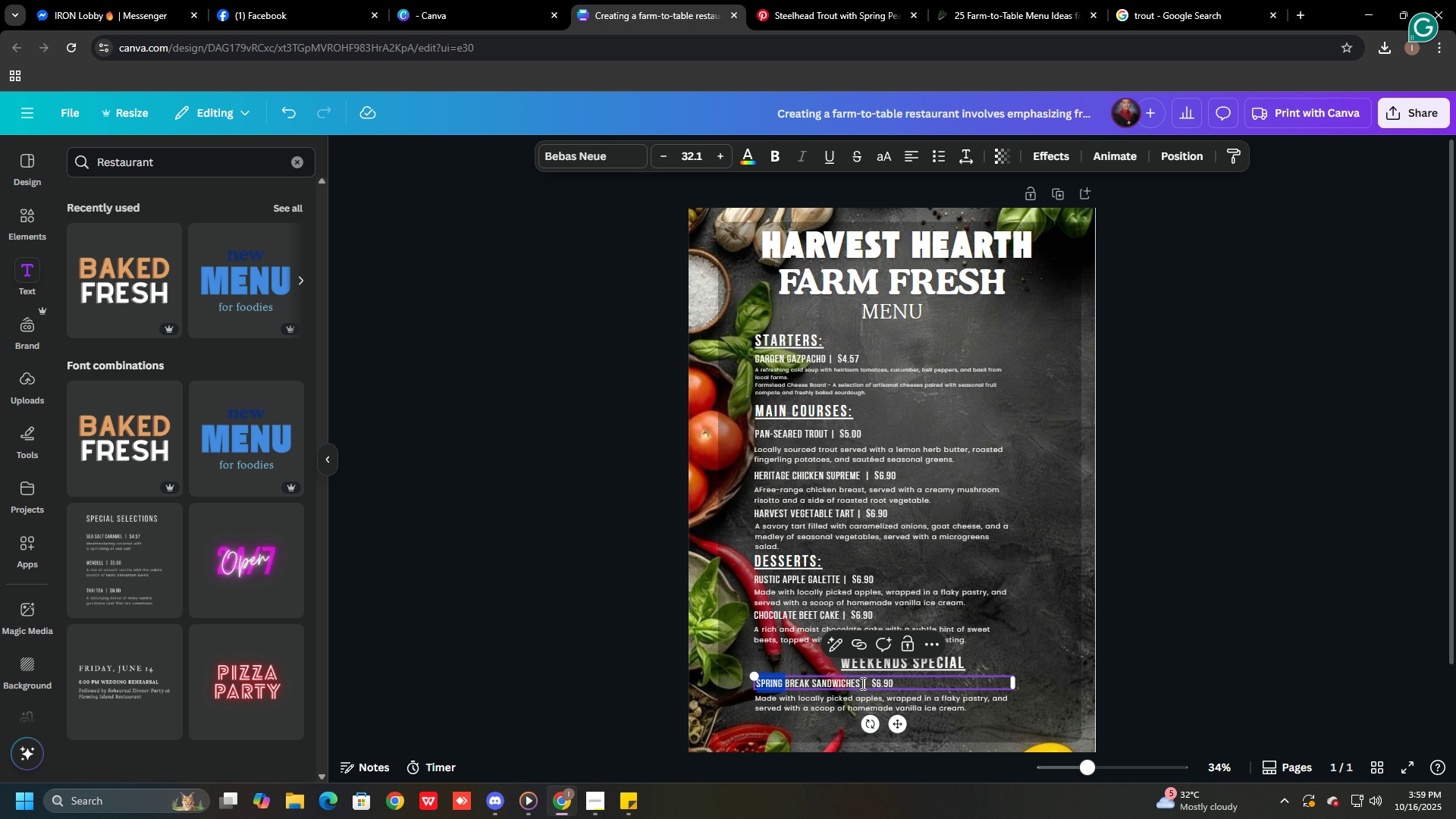 
left_click_drag(start_coordinate=[861, 683], to_coordinate=[758, 683])
 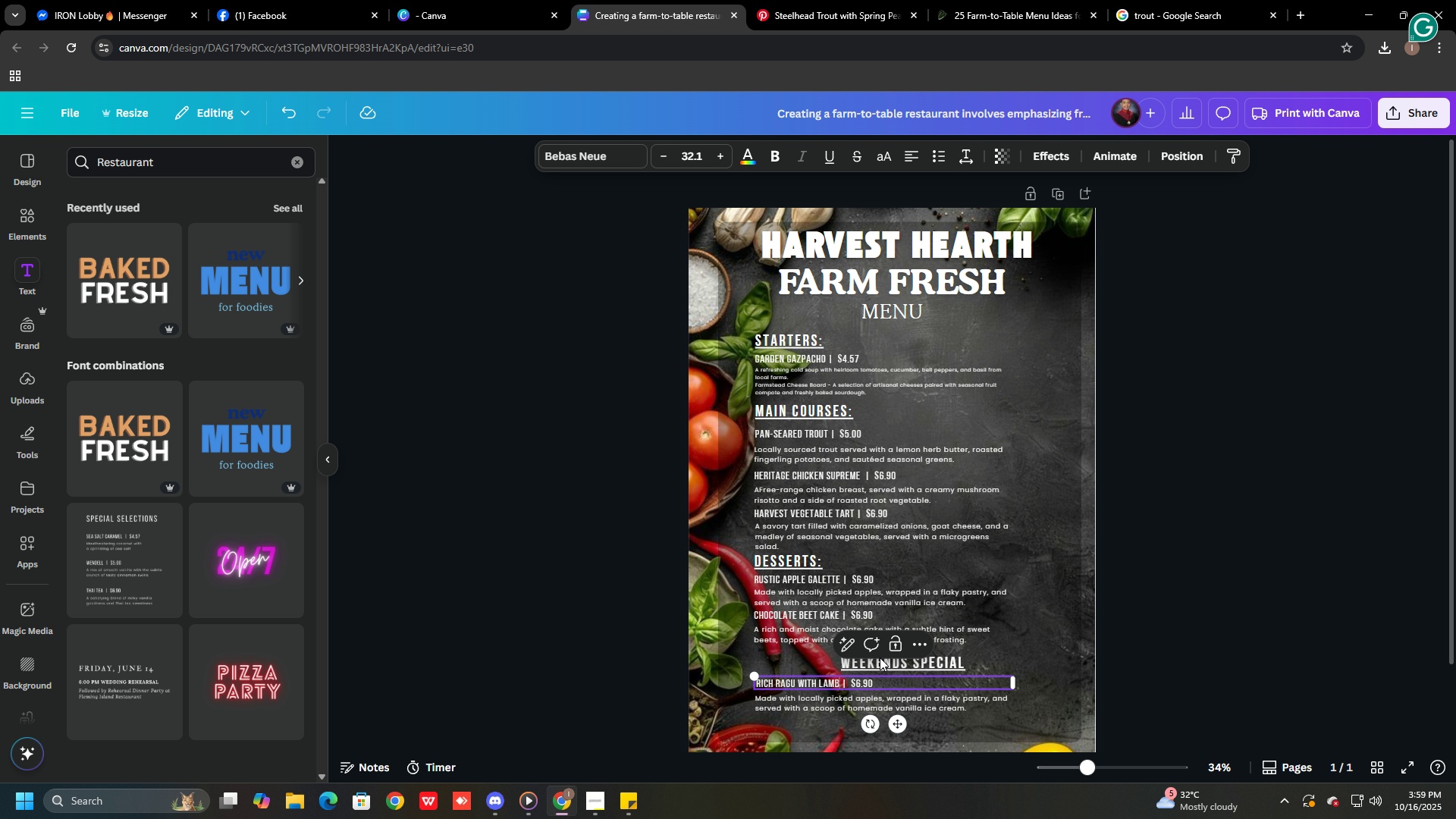 
key(Control+V)
 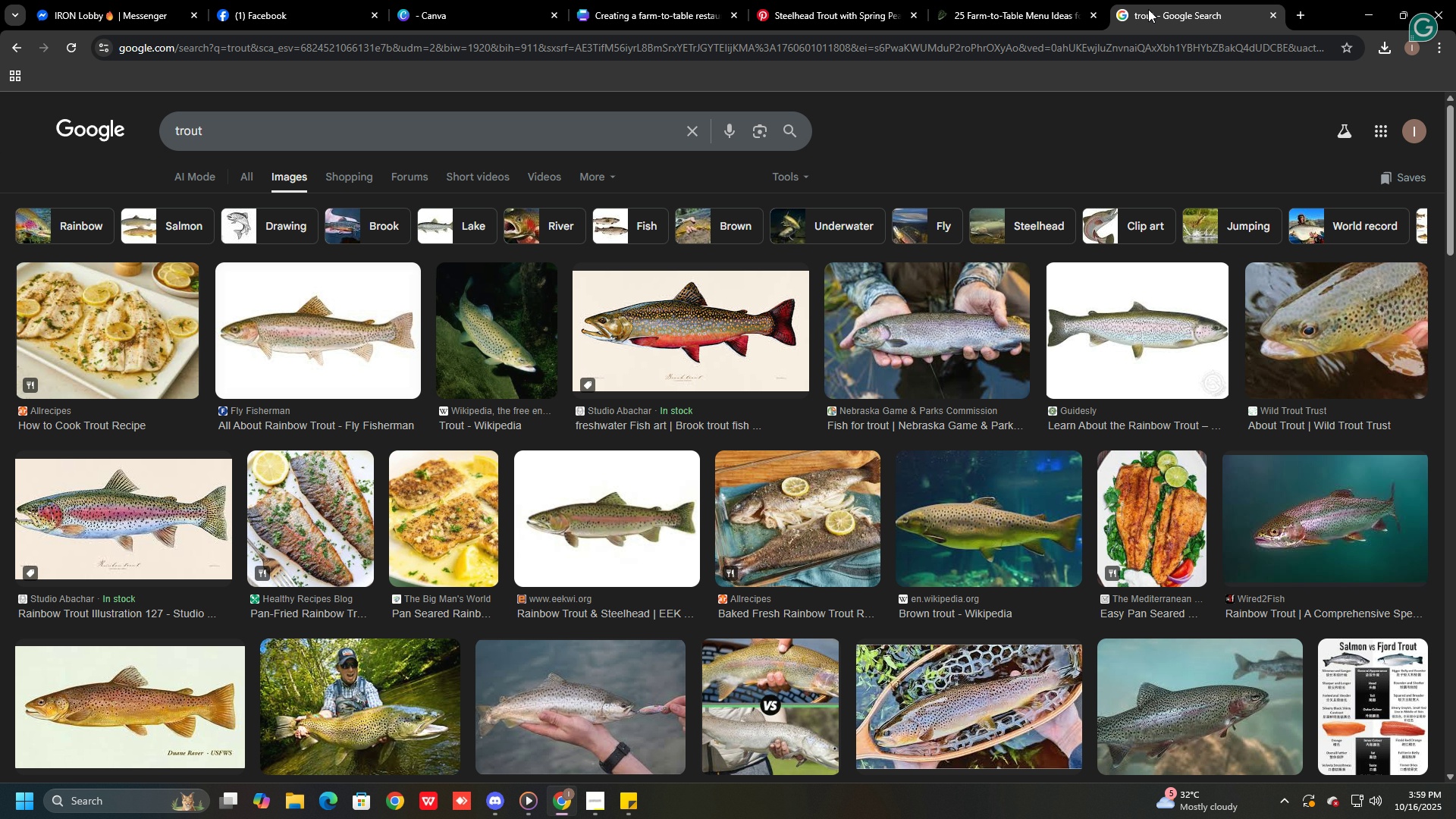 
double_click([1106, 40])
 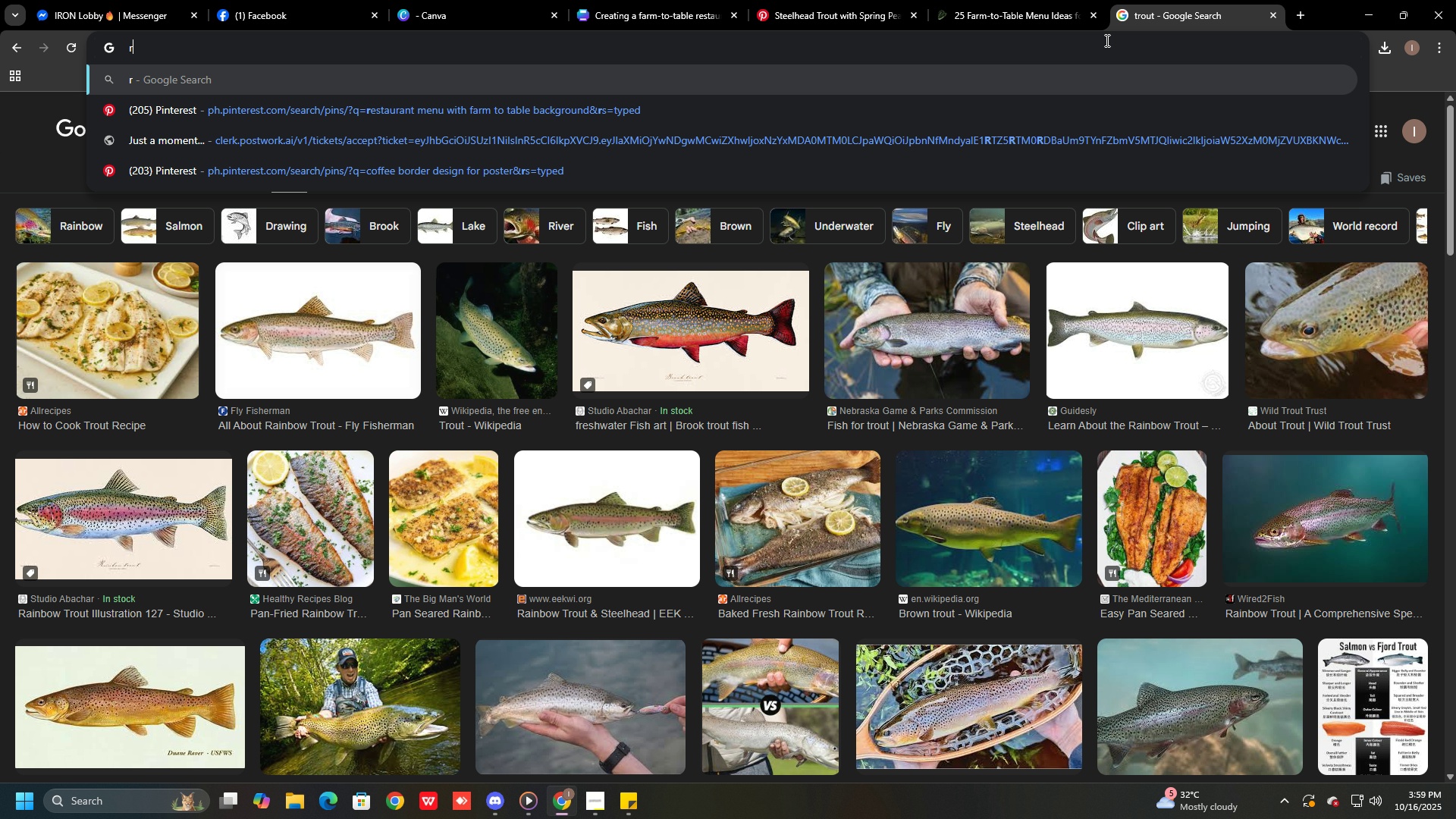 
type(rich ragu with lamb )
 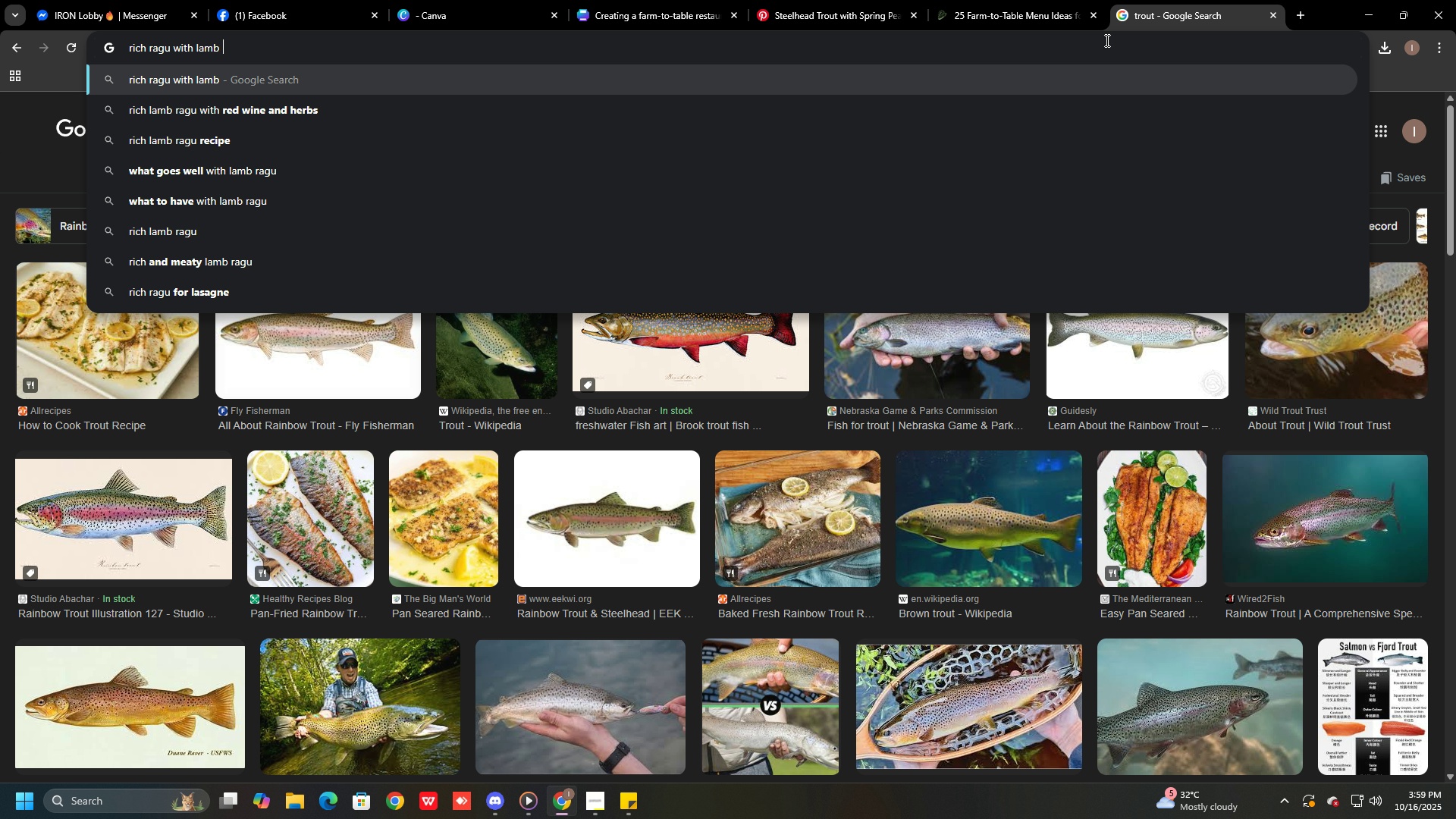 
type(menu explaination)
 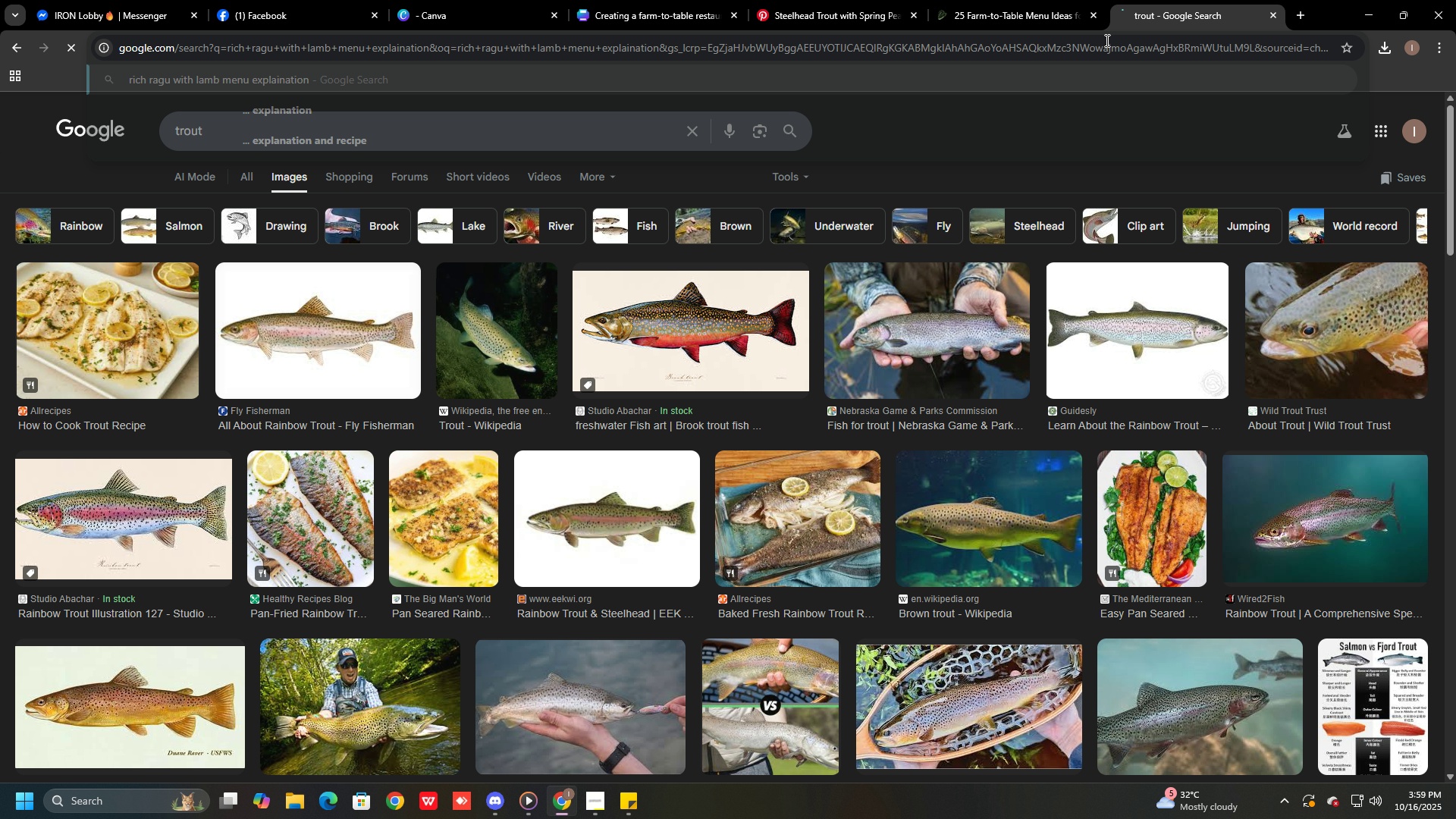 
key(Enter)
 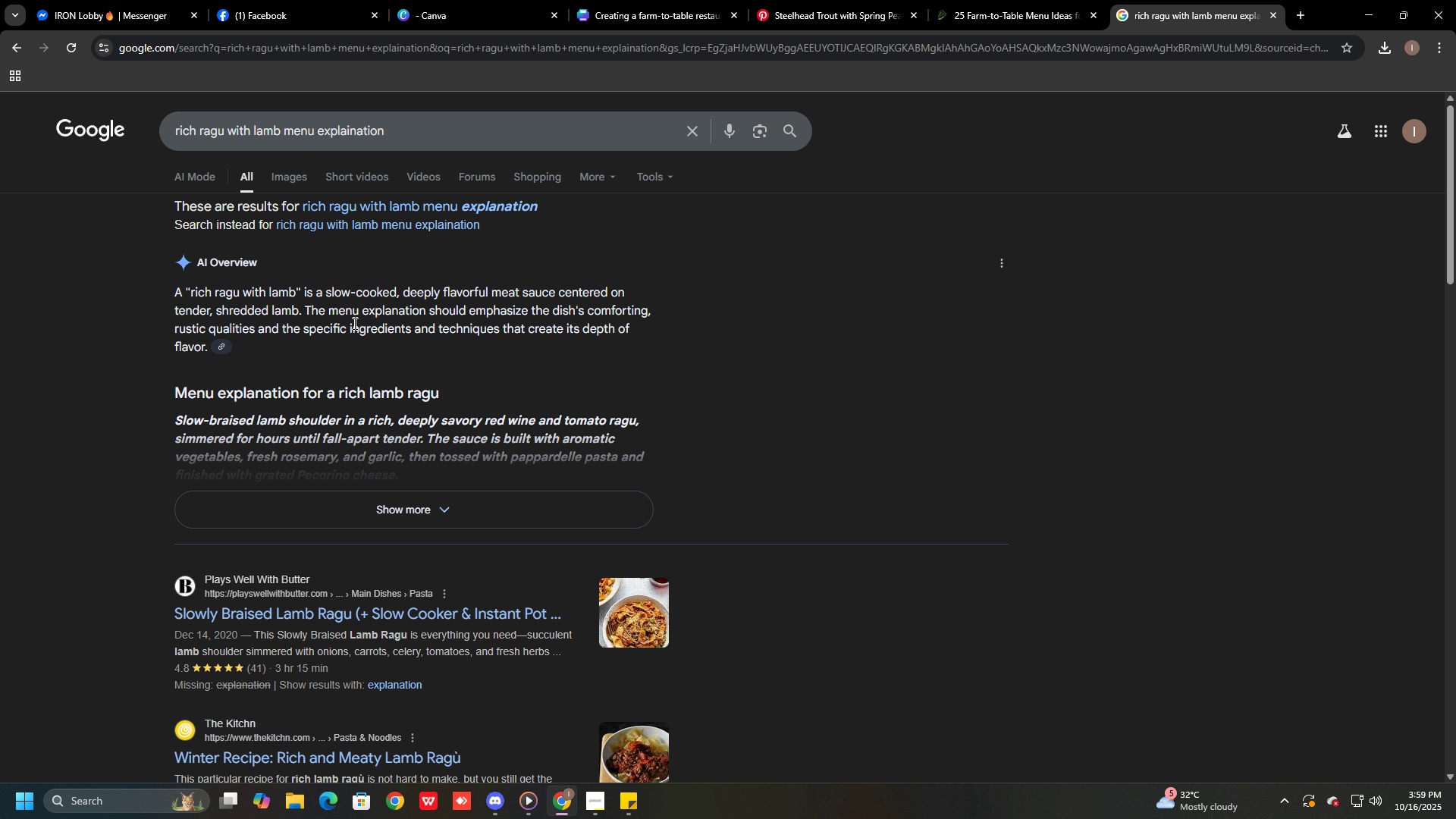 
left_click_drag(start_coordinate=[316, 290], to_coordinate=[300, 306])
 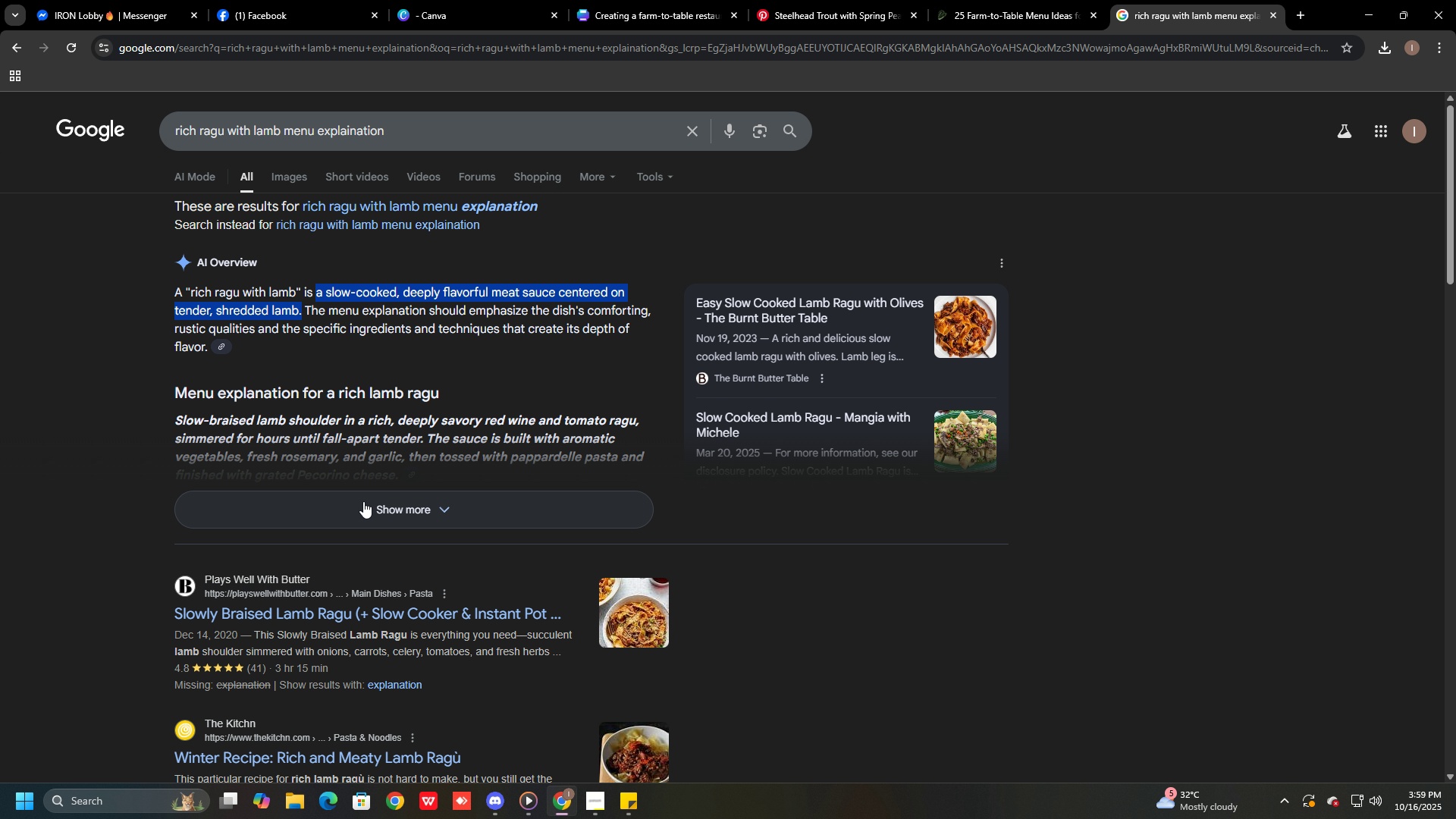 
hold_key(key=ControlLeft, duration=1.53)
 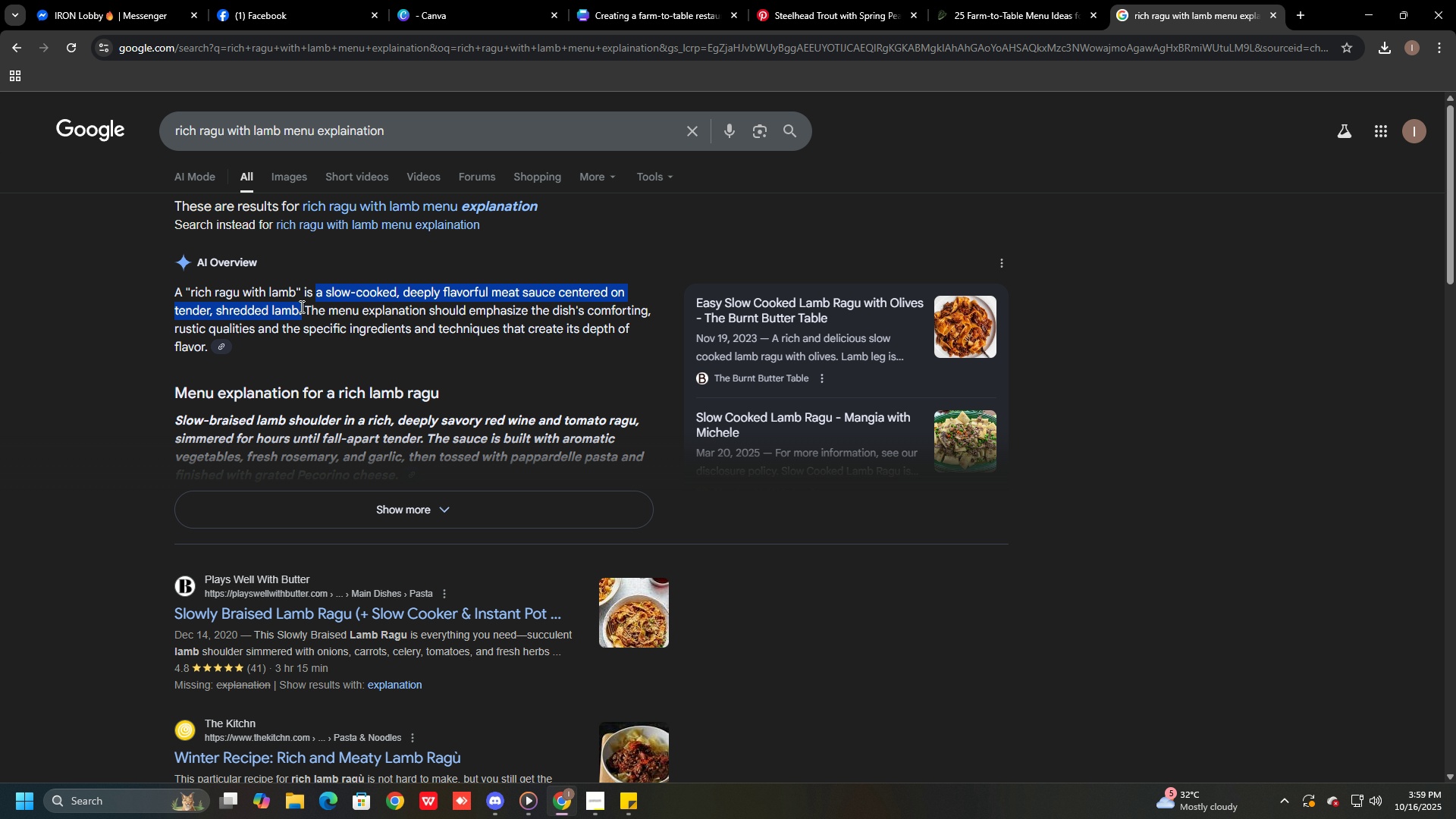 
hold_key(key=ControlLeft, duration=0.76)
 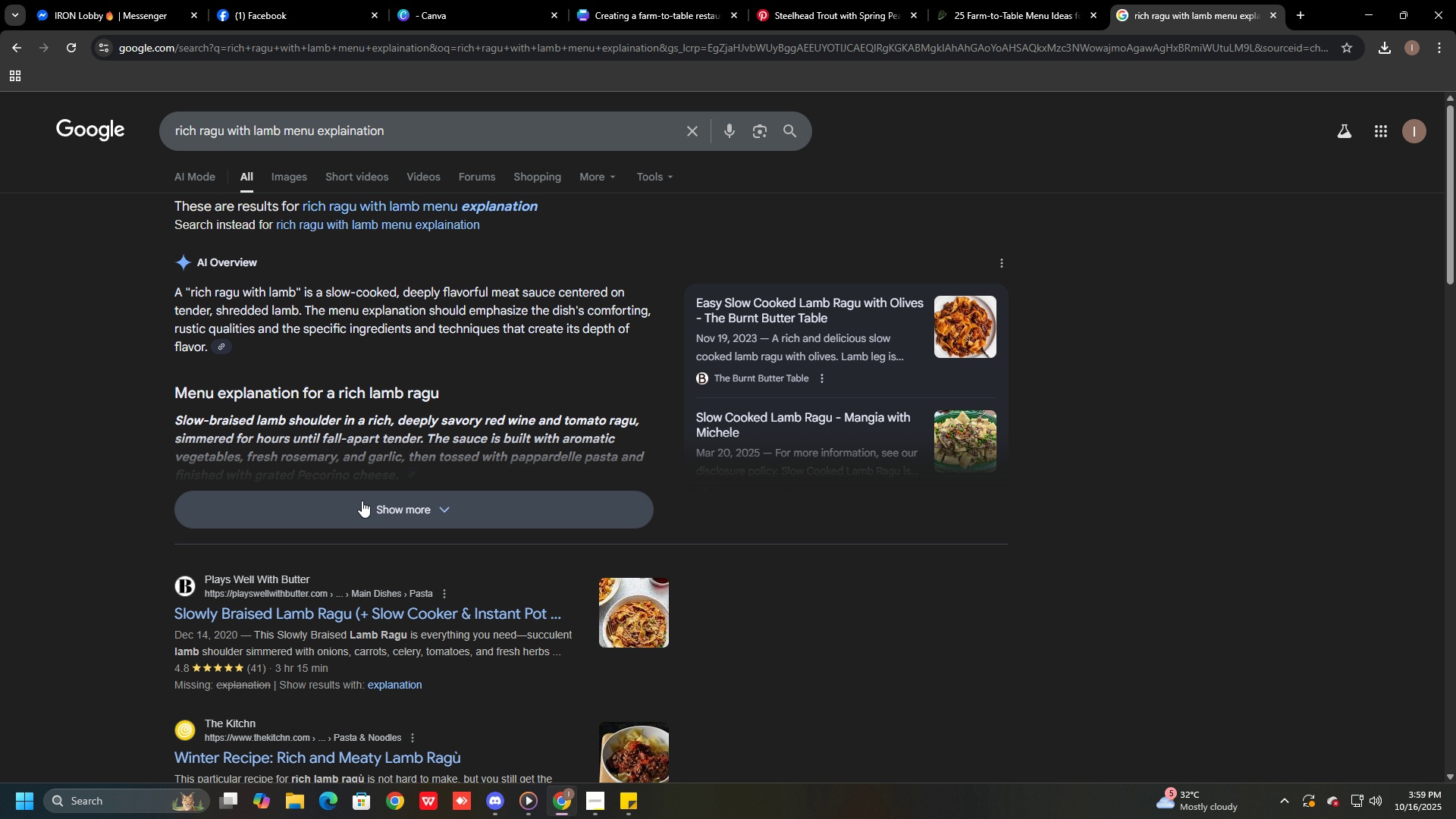 
left_click([362, 500])
 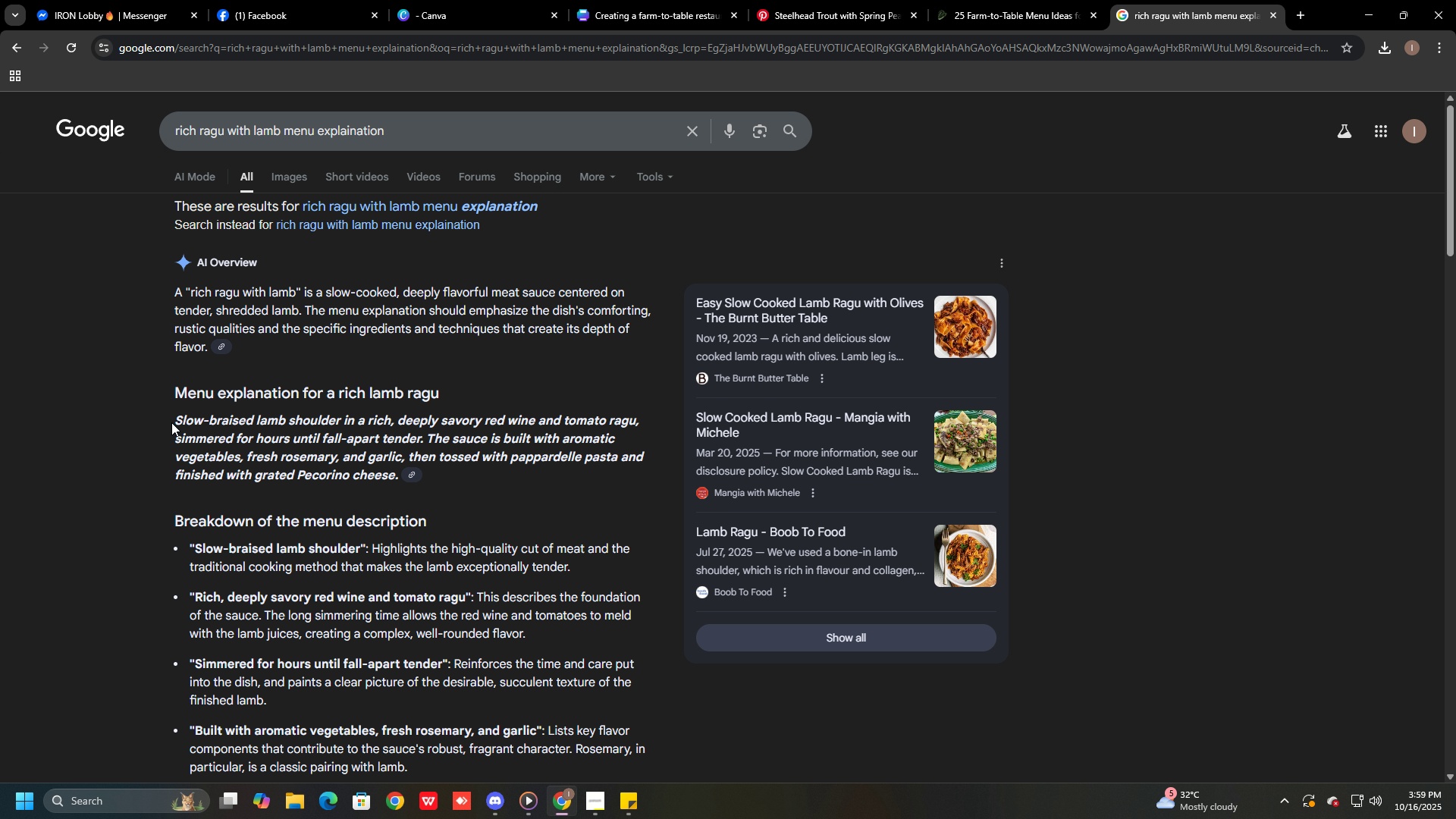 
left_click_drag(start_coordinate=[168, 416], to_coordinate=[395, 480])
 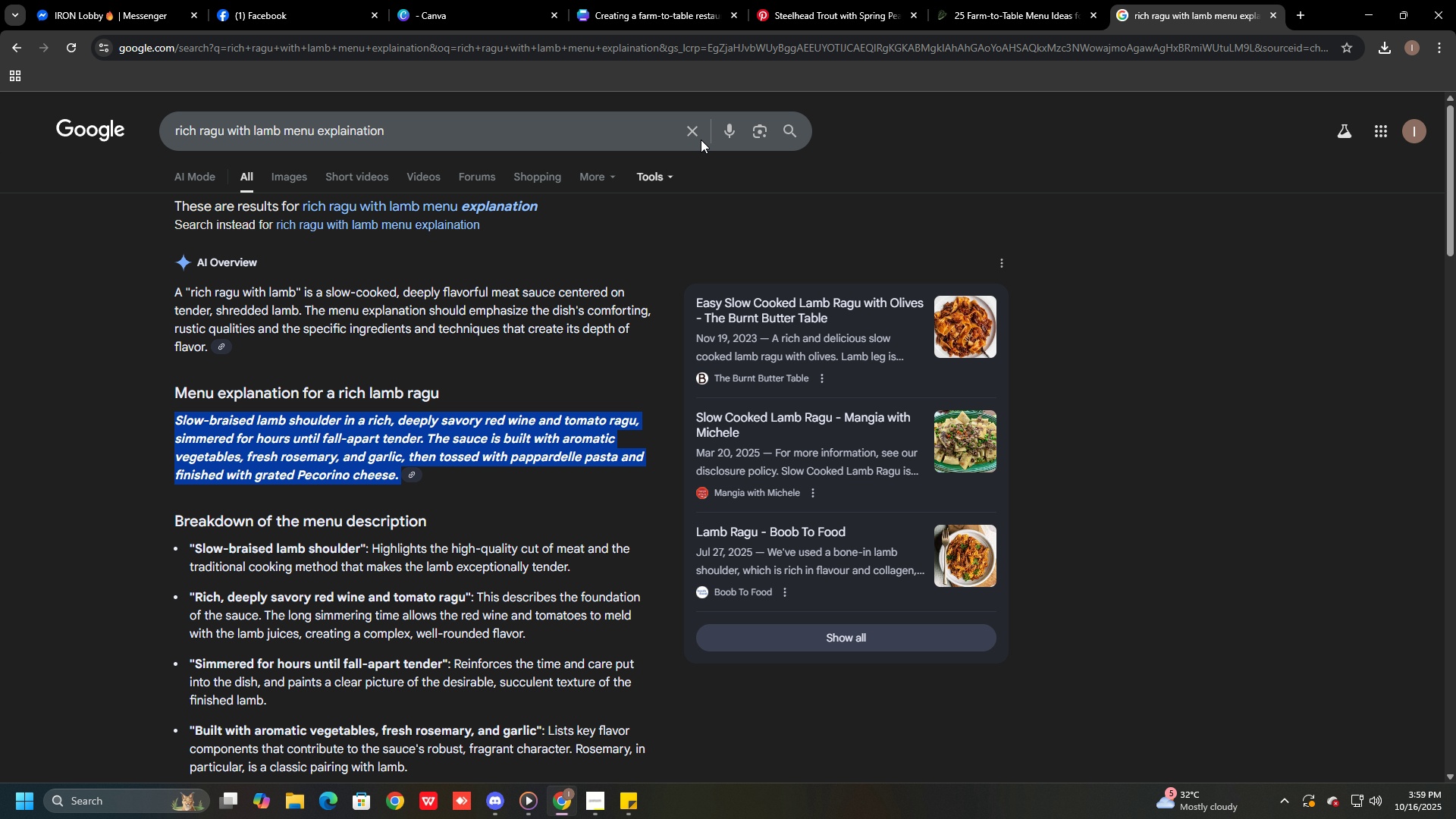 
key(Control+C)
 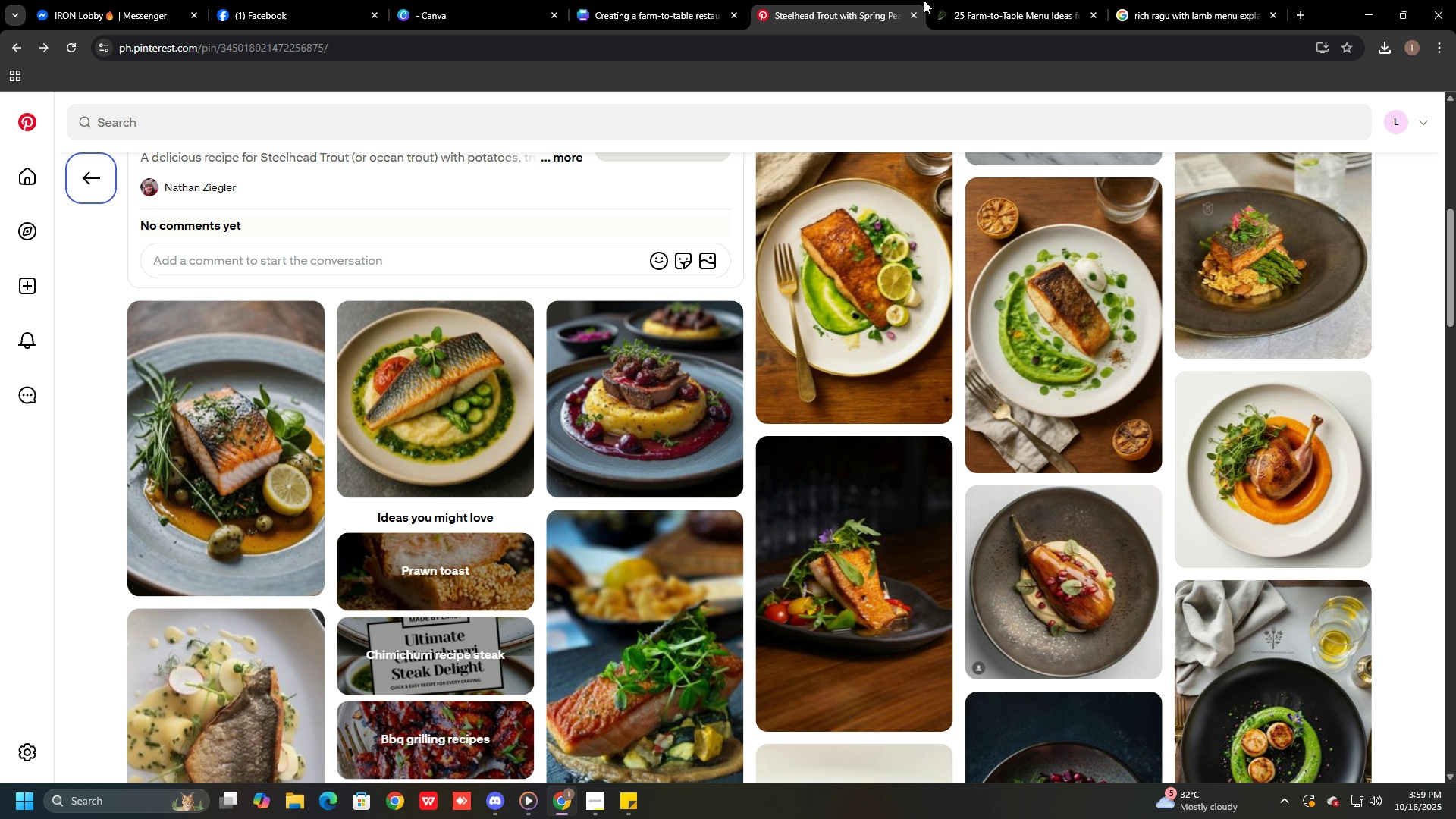 
double_click([953, 0])
 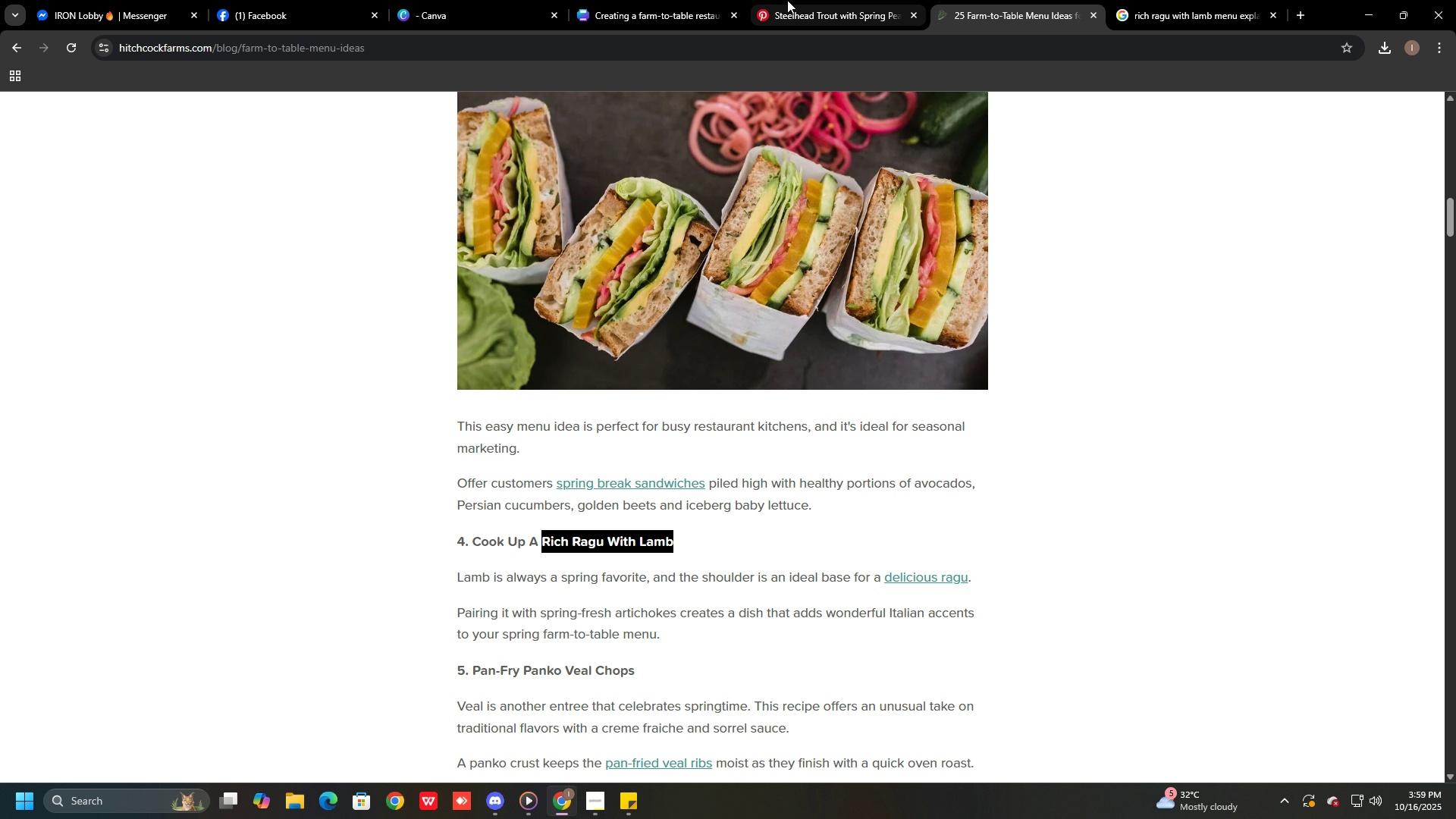 
left_click([787, 0])
 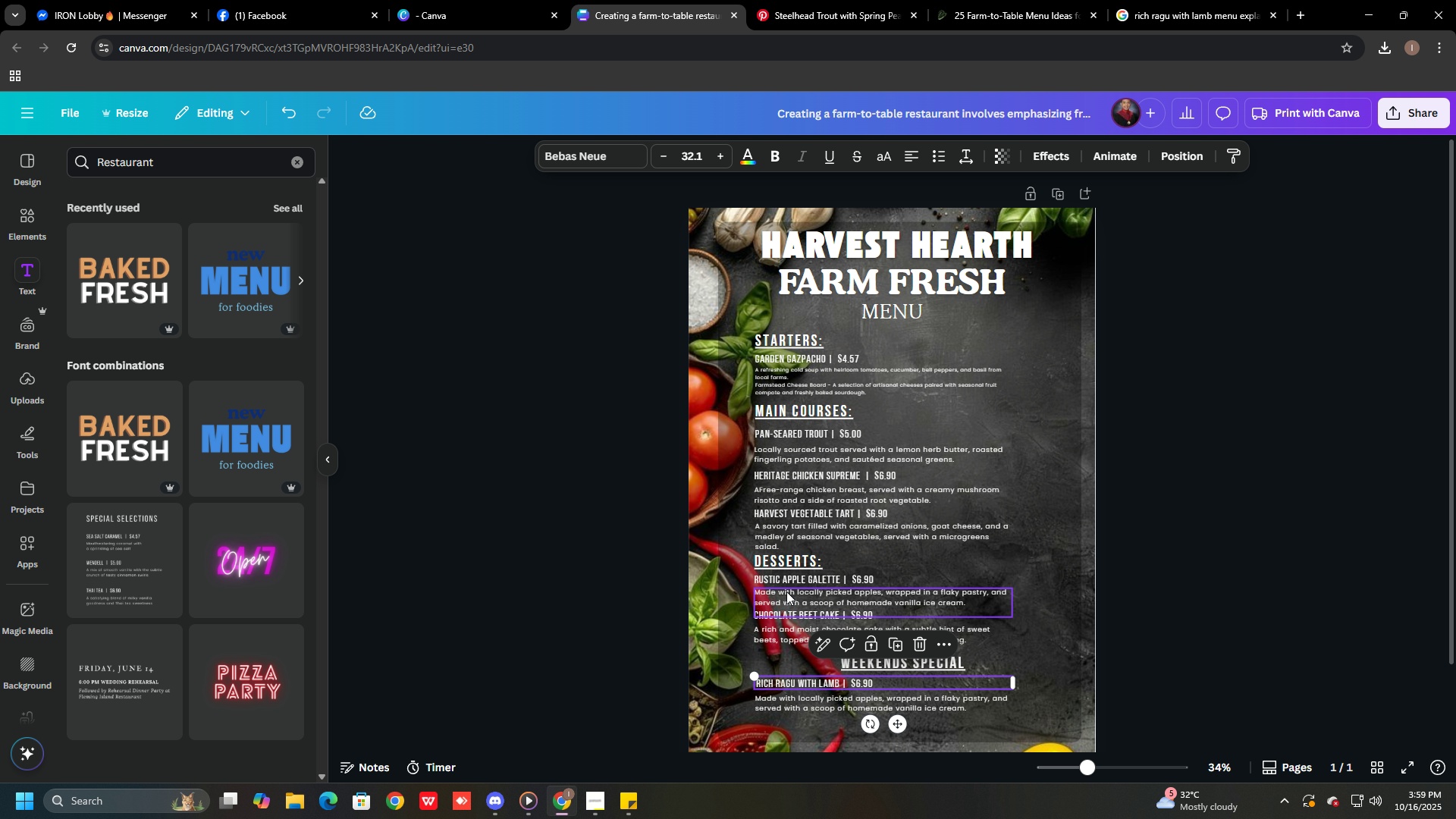 
left_click([786, 592])
 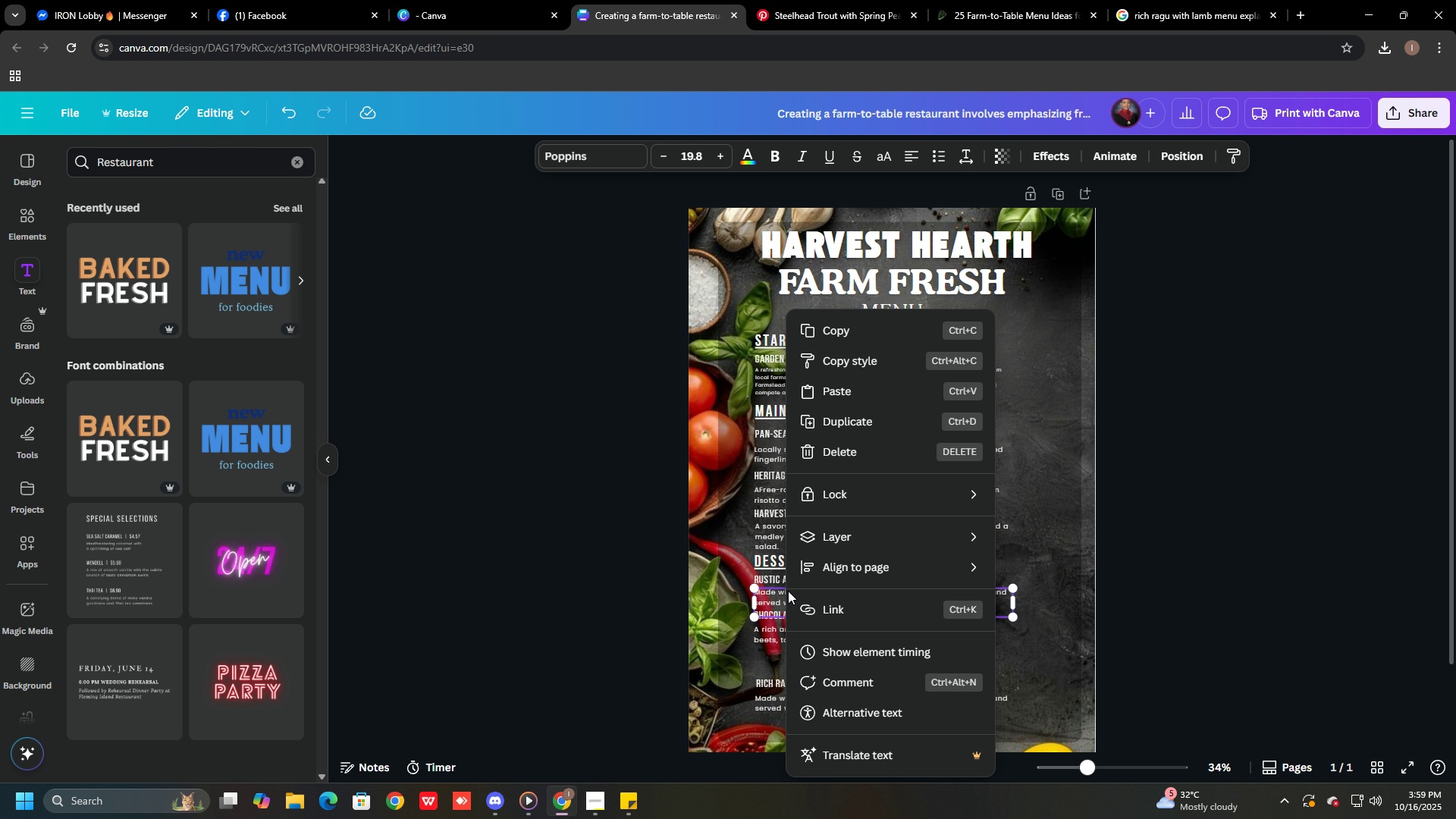 
right_click([786, 591])
 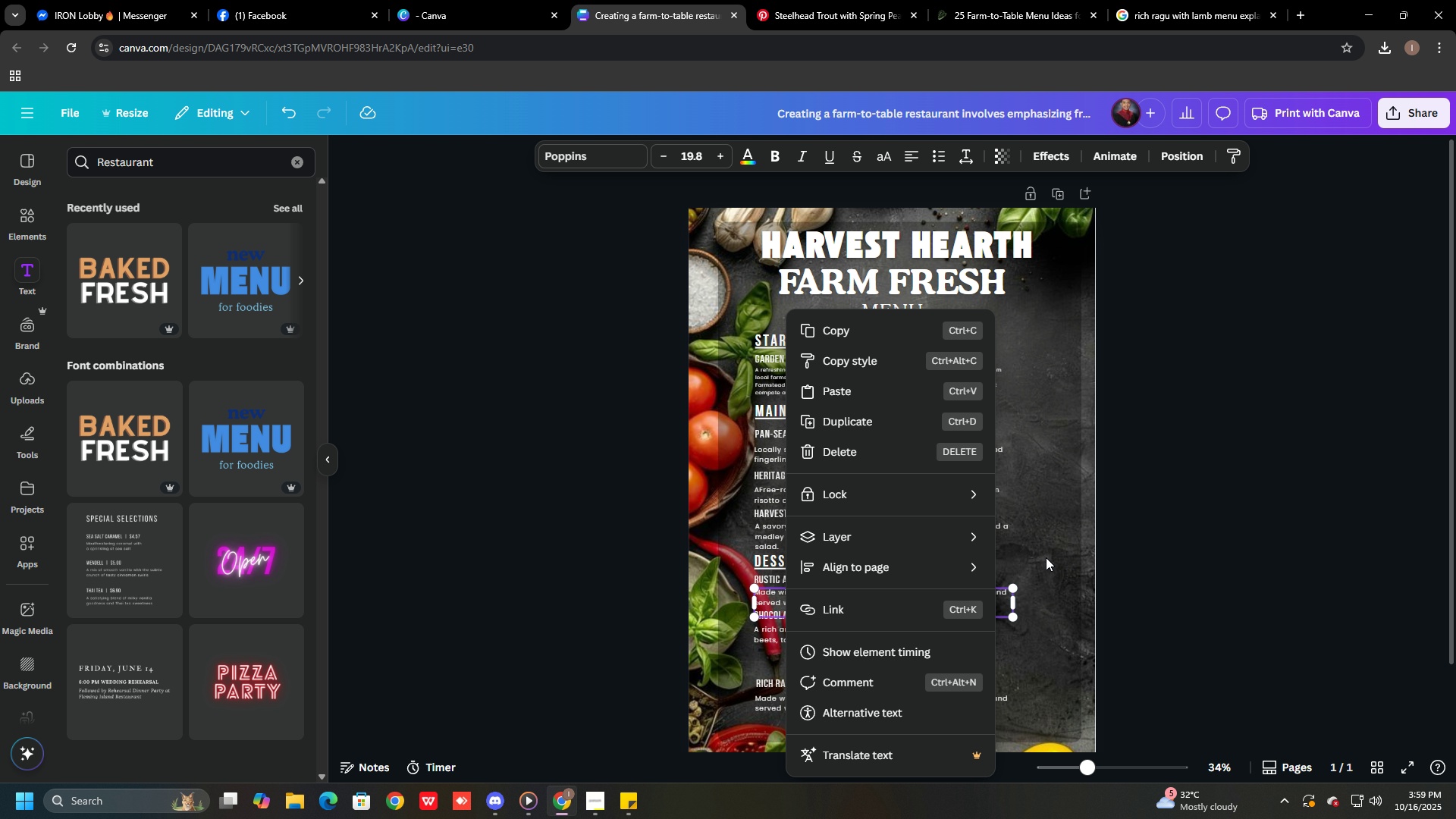 
left_click([1049, 556])
 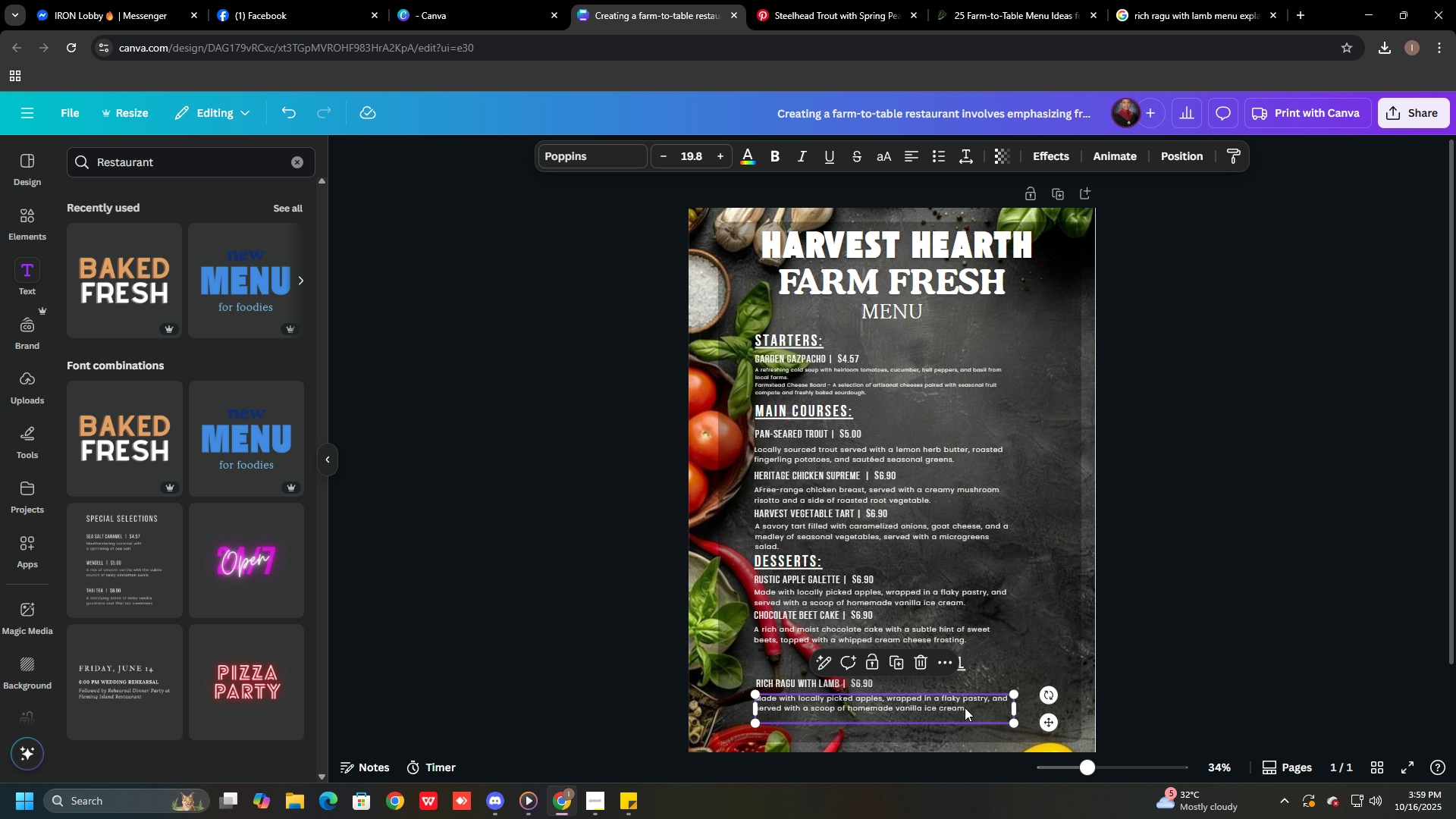 
double_click([966, 708])
 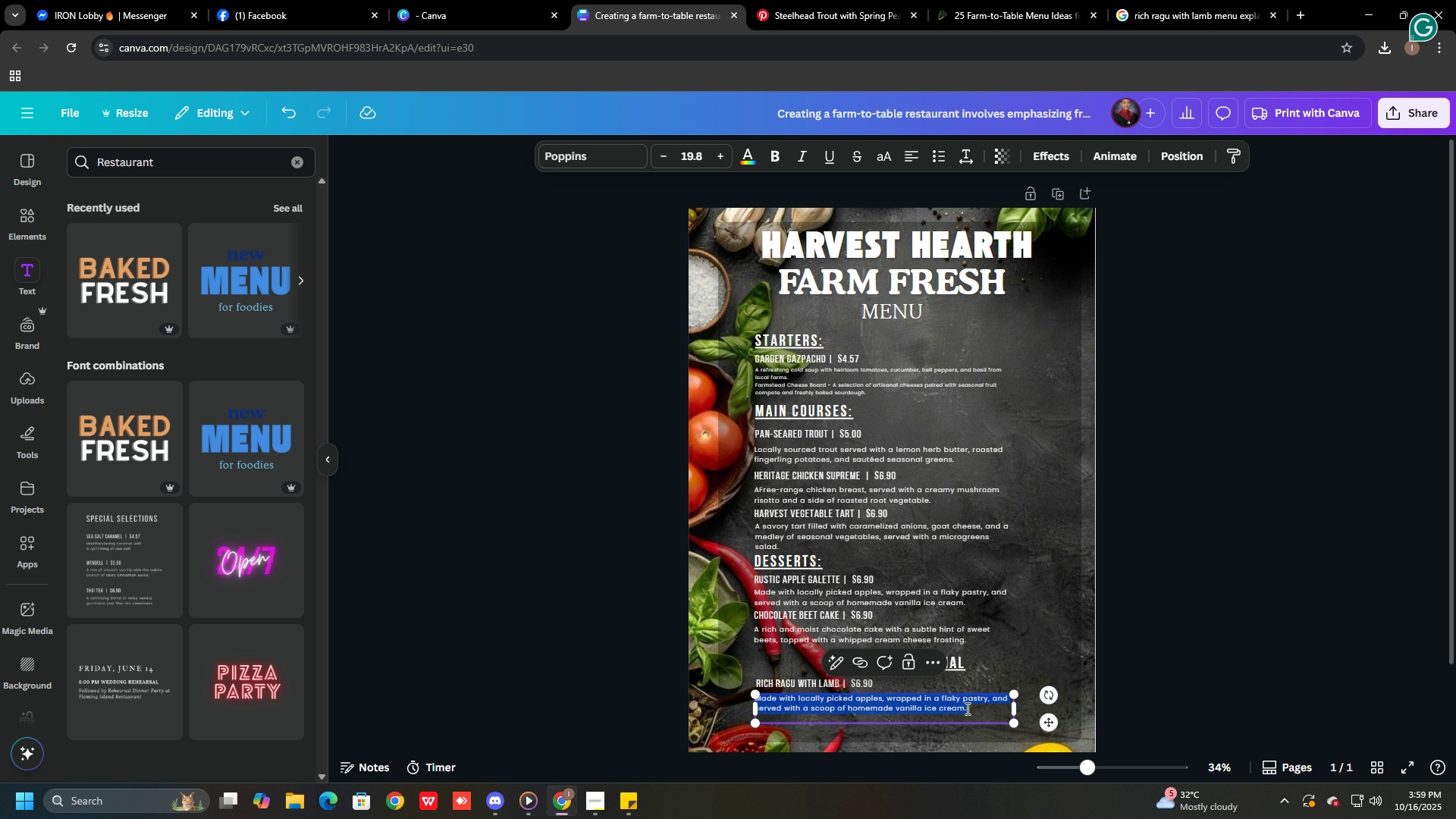 
key(Control+V)
 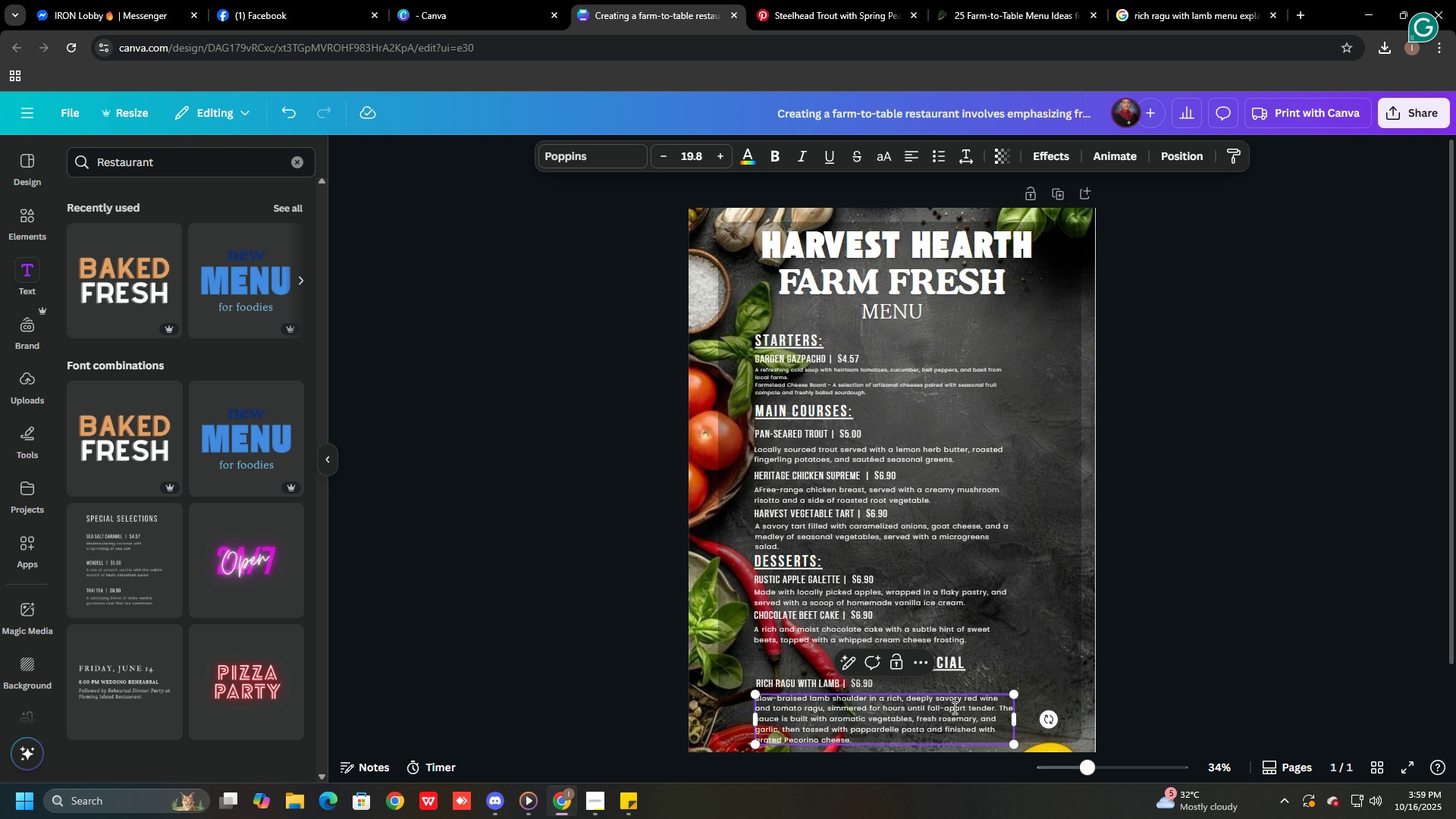 
scroll: coordinate [953, 703], scroll_direction: down, amount: 1.0
 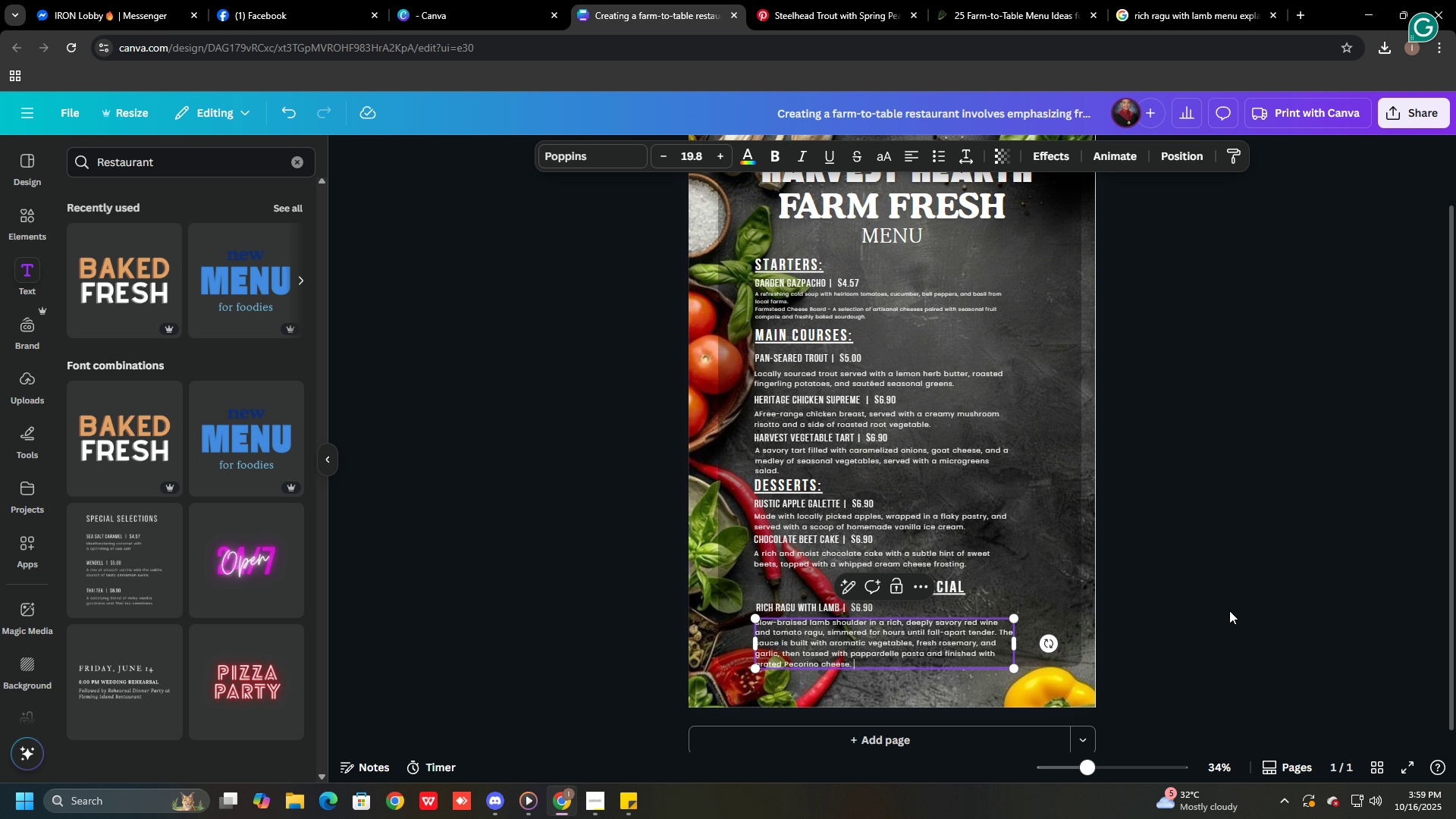 
left_click([1229, 610])
 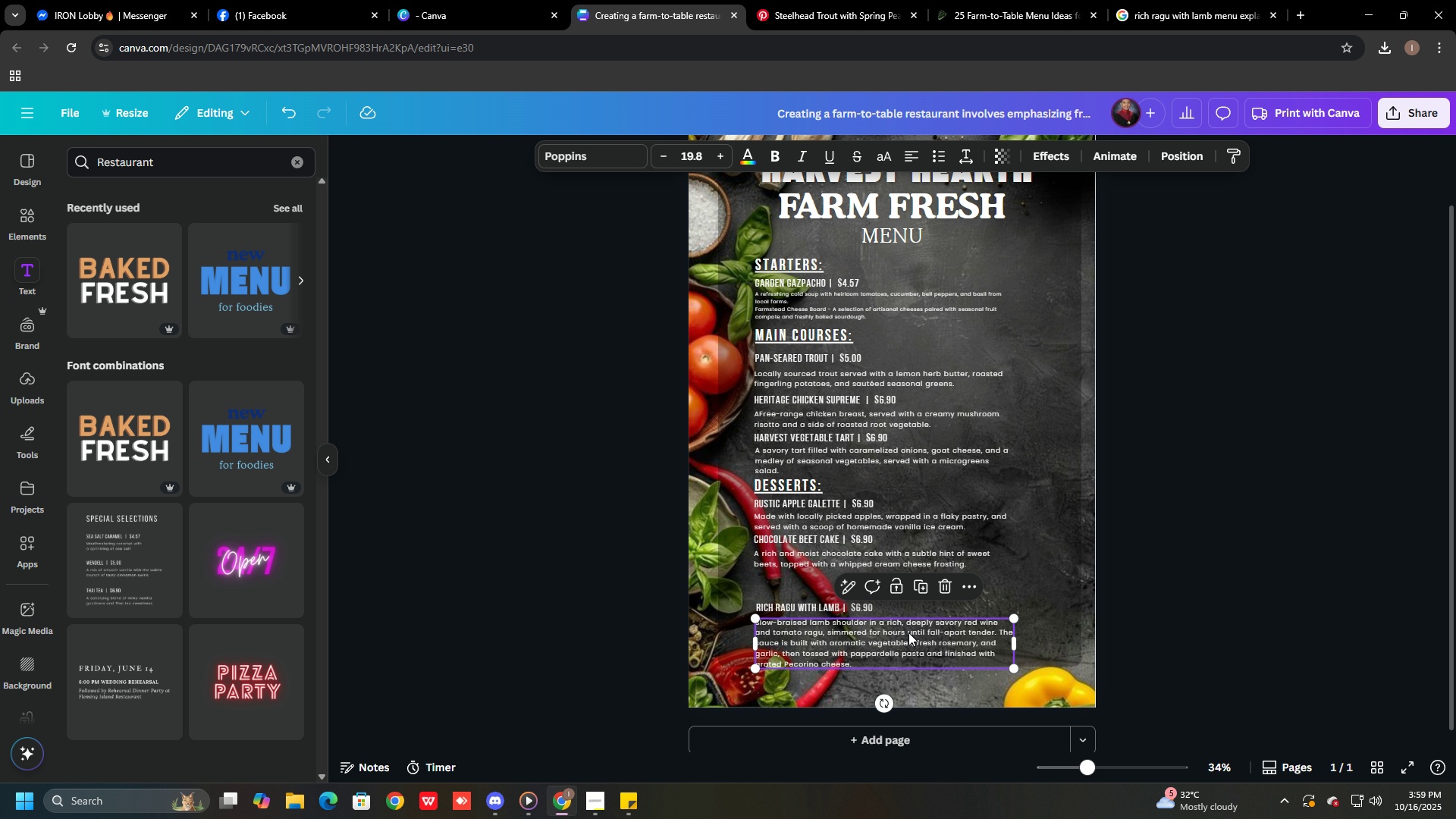 
left_click([908, 632])
 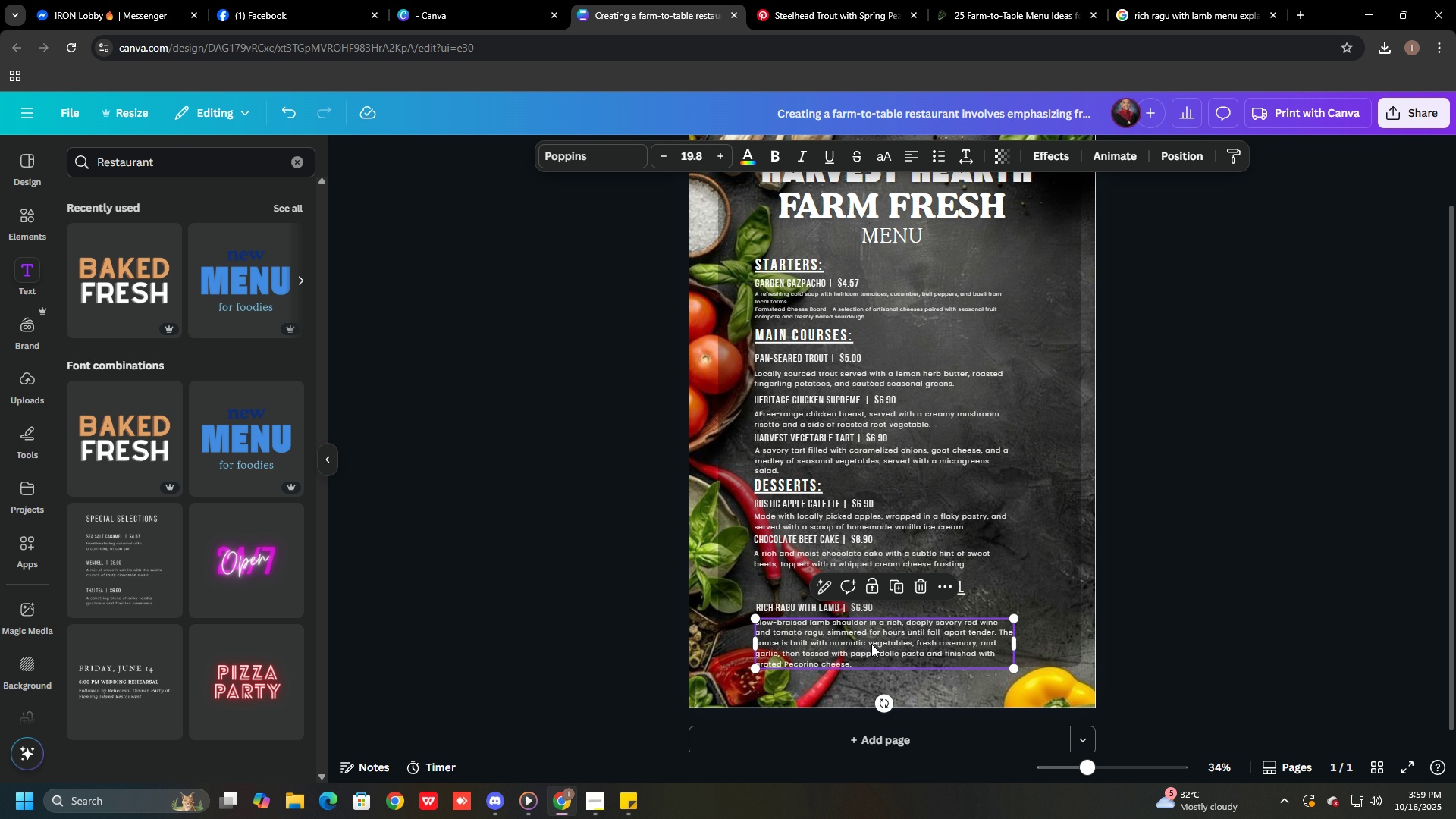 
left_click_drag(start_coordinate=[871, 644], to_coordinate=[875, 639])
 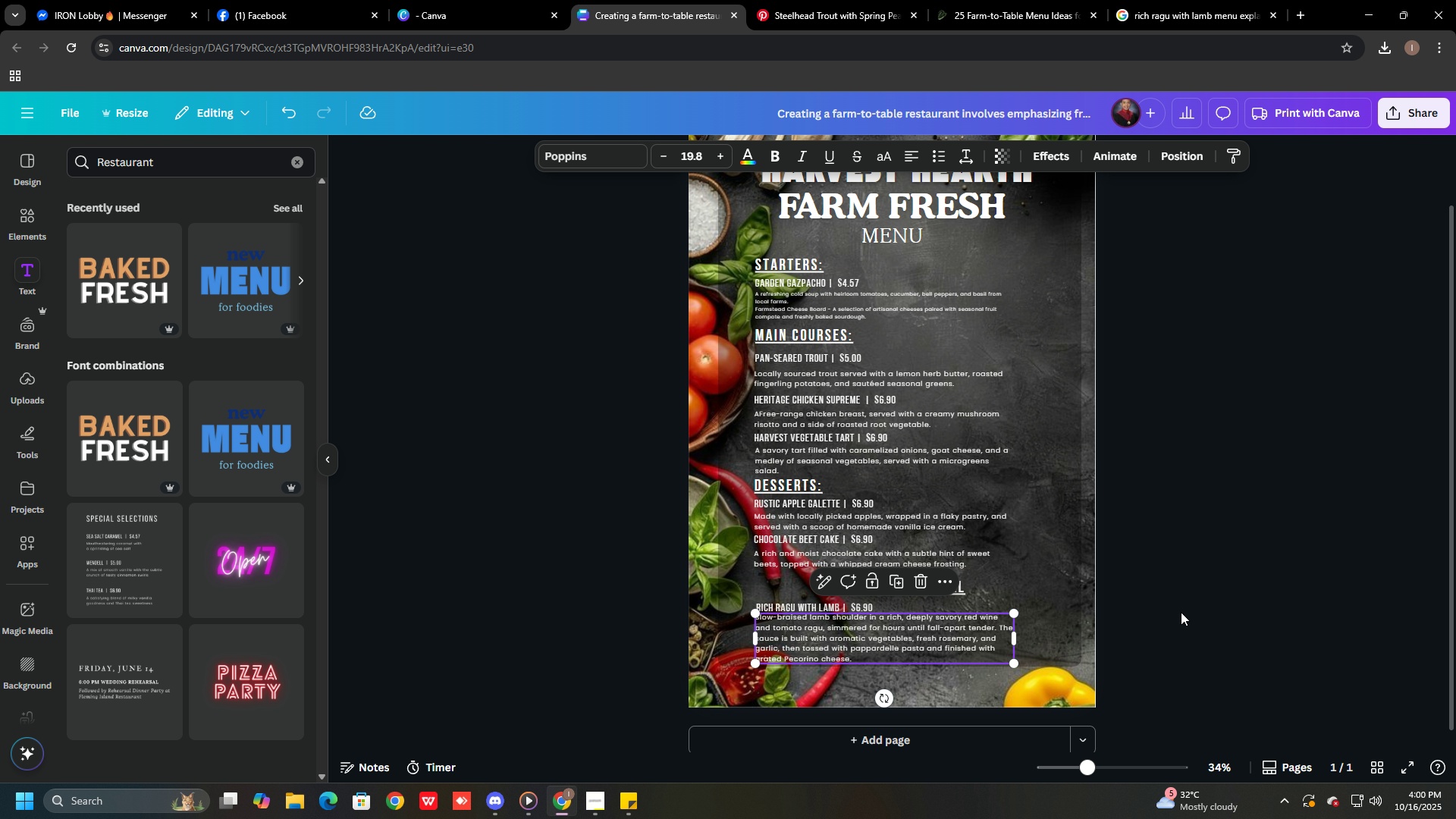 
left_click([1181, 612])
 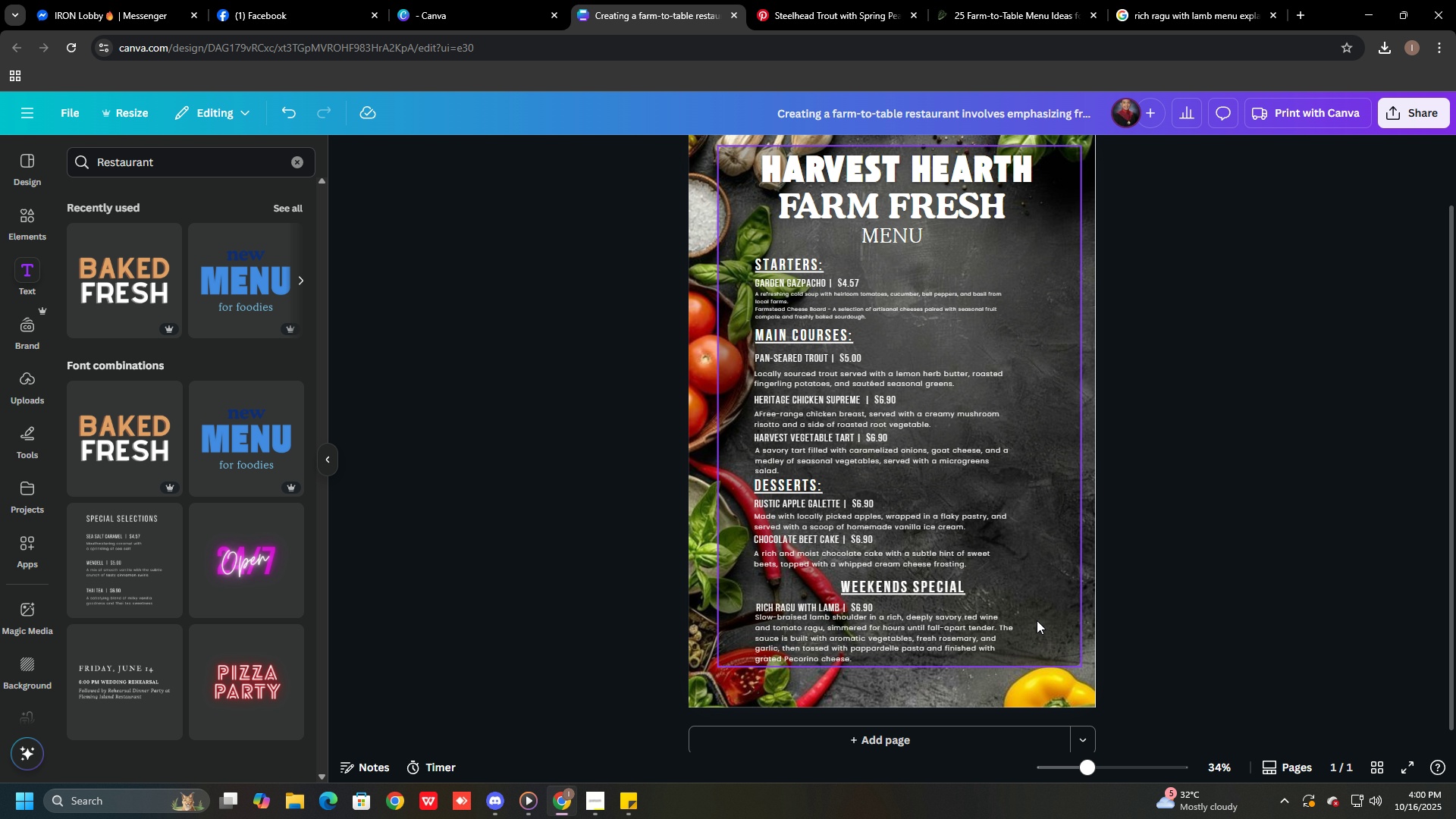 
left_click([1037, 620])
 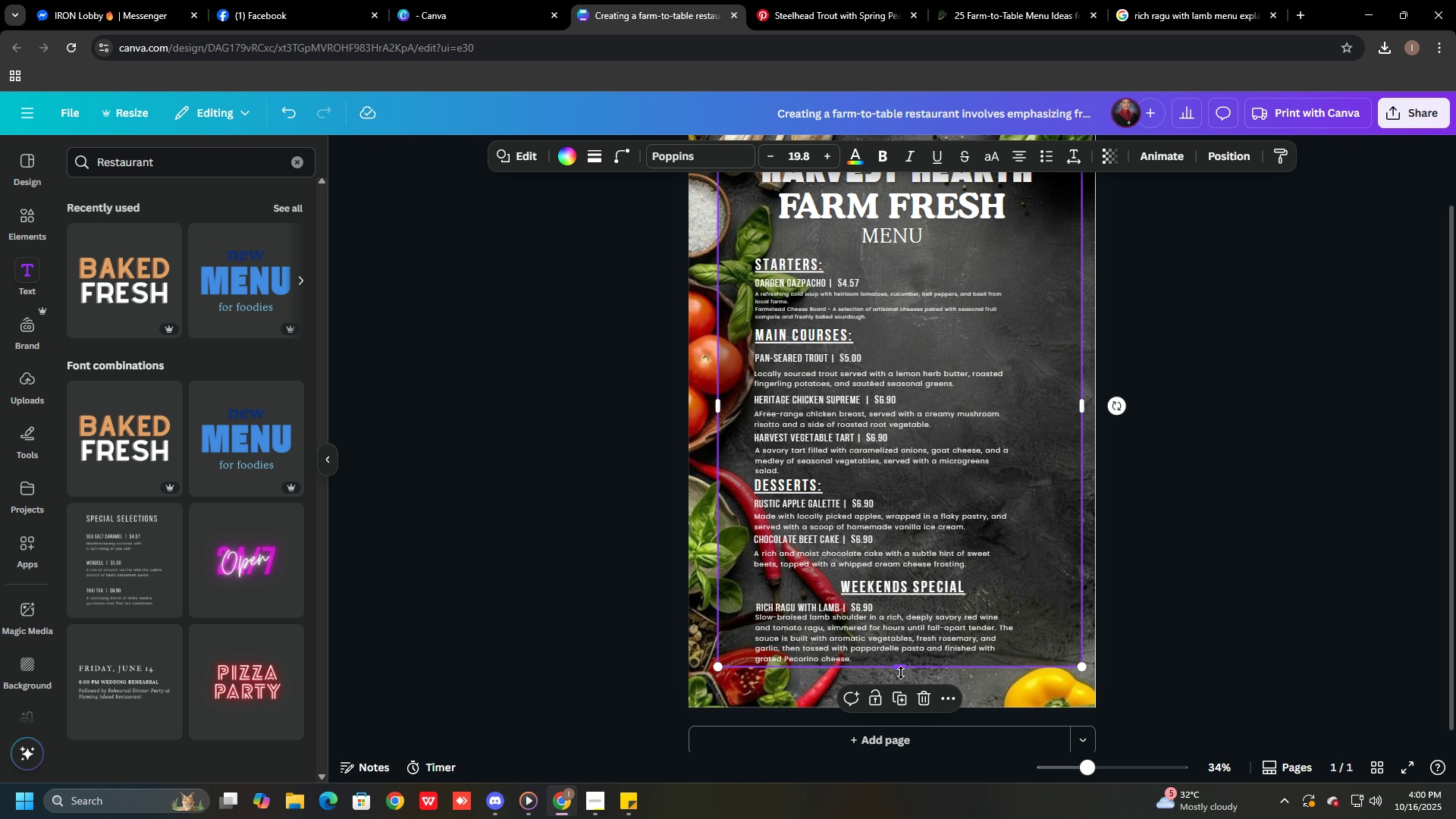 
left_click_drag(start_coordinate=[901, 673], to_coordinate=[898, 690])
 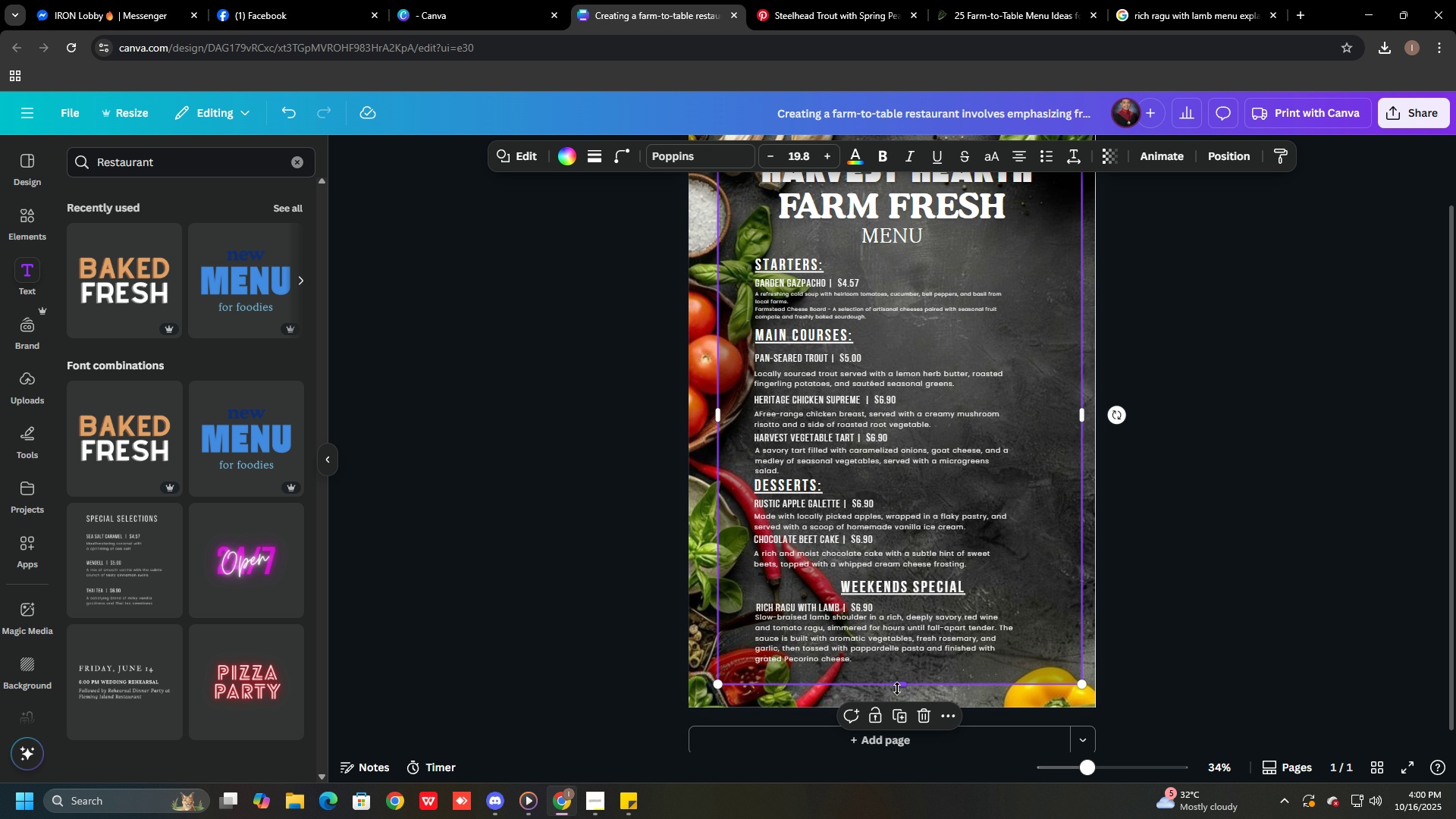 
left_click_drag(start_coordinate=[896, 687], to_coordinate=[896, 692])
 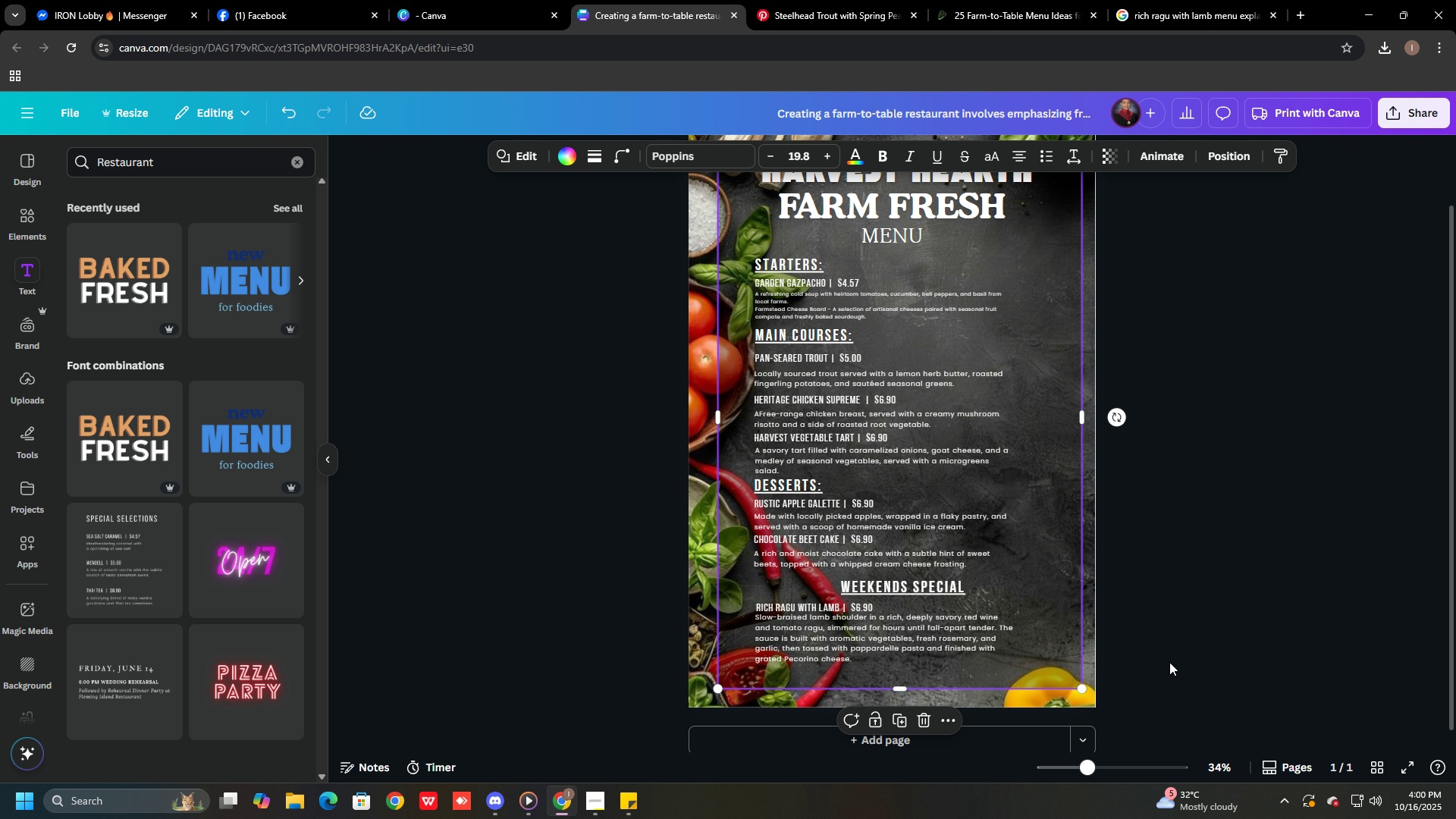 
left_click([1169, 662])
 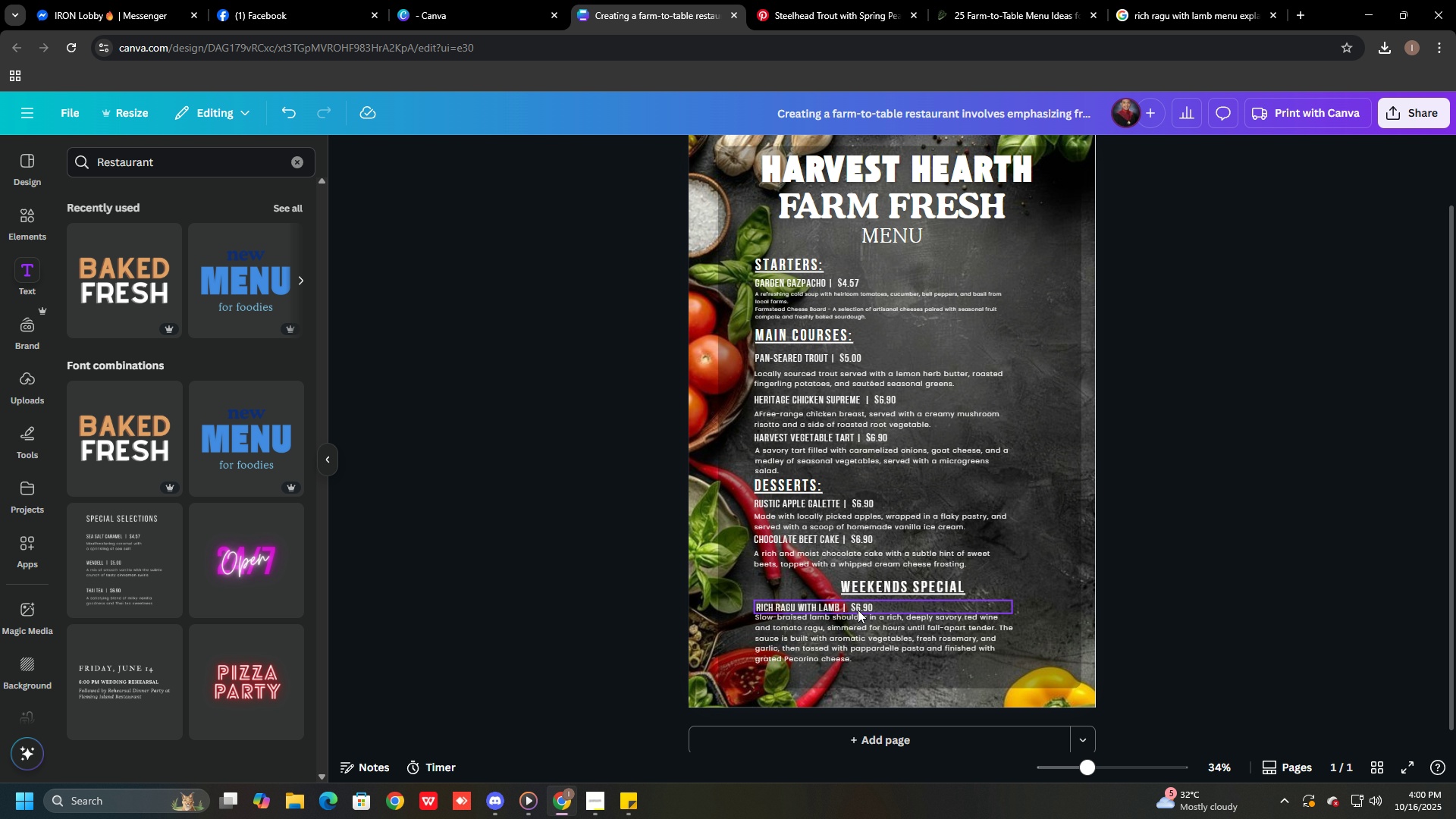 
left_click_drag(start_coordinate=[816, 630], to_coordinate=[816, 634])
 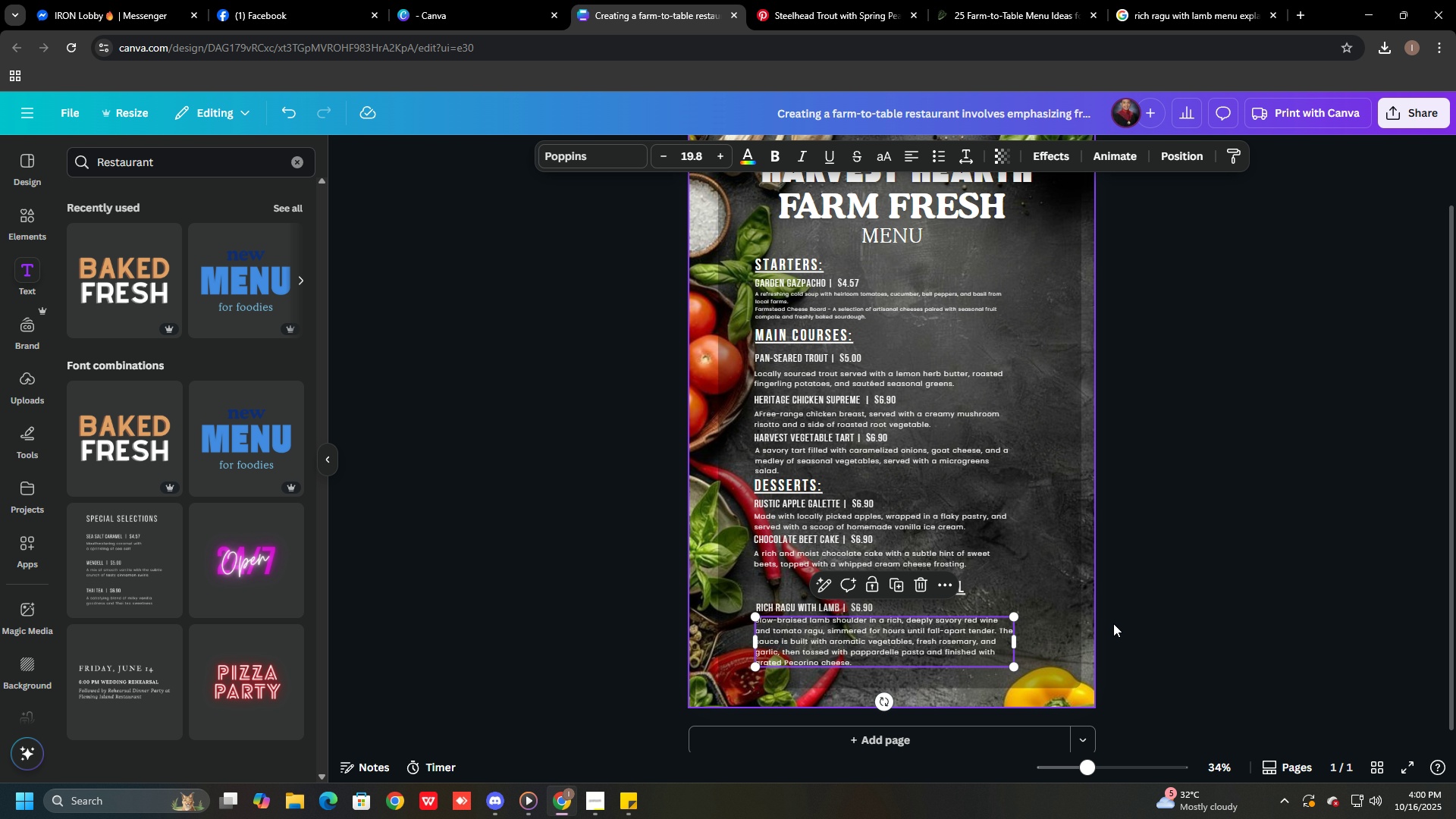 
left_click([1207, 611])
 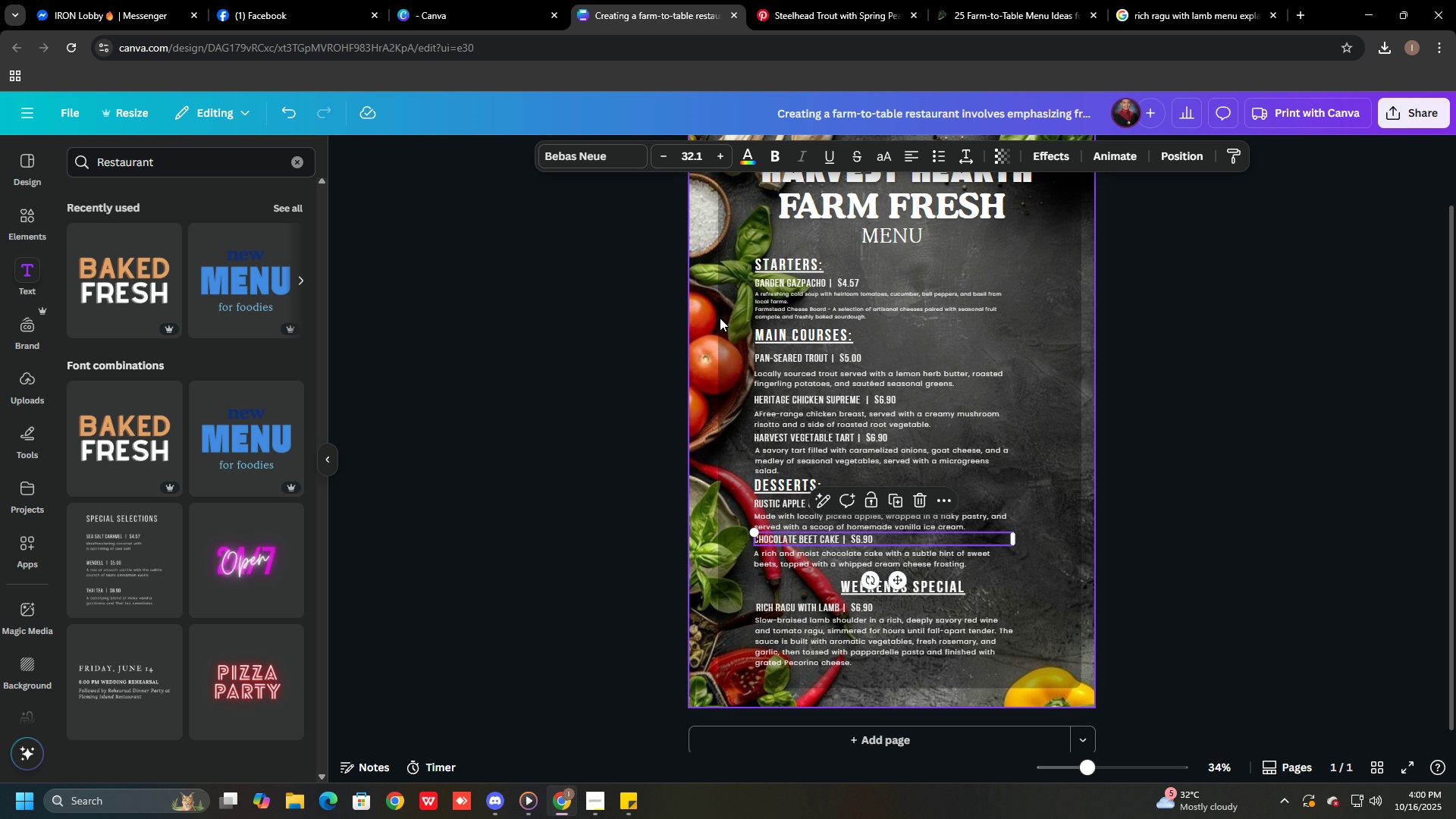 
left_click([720, 156])
 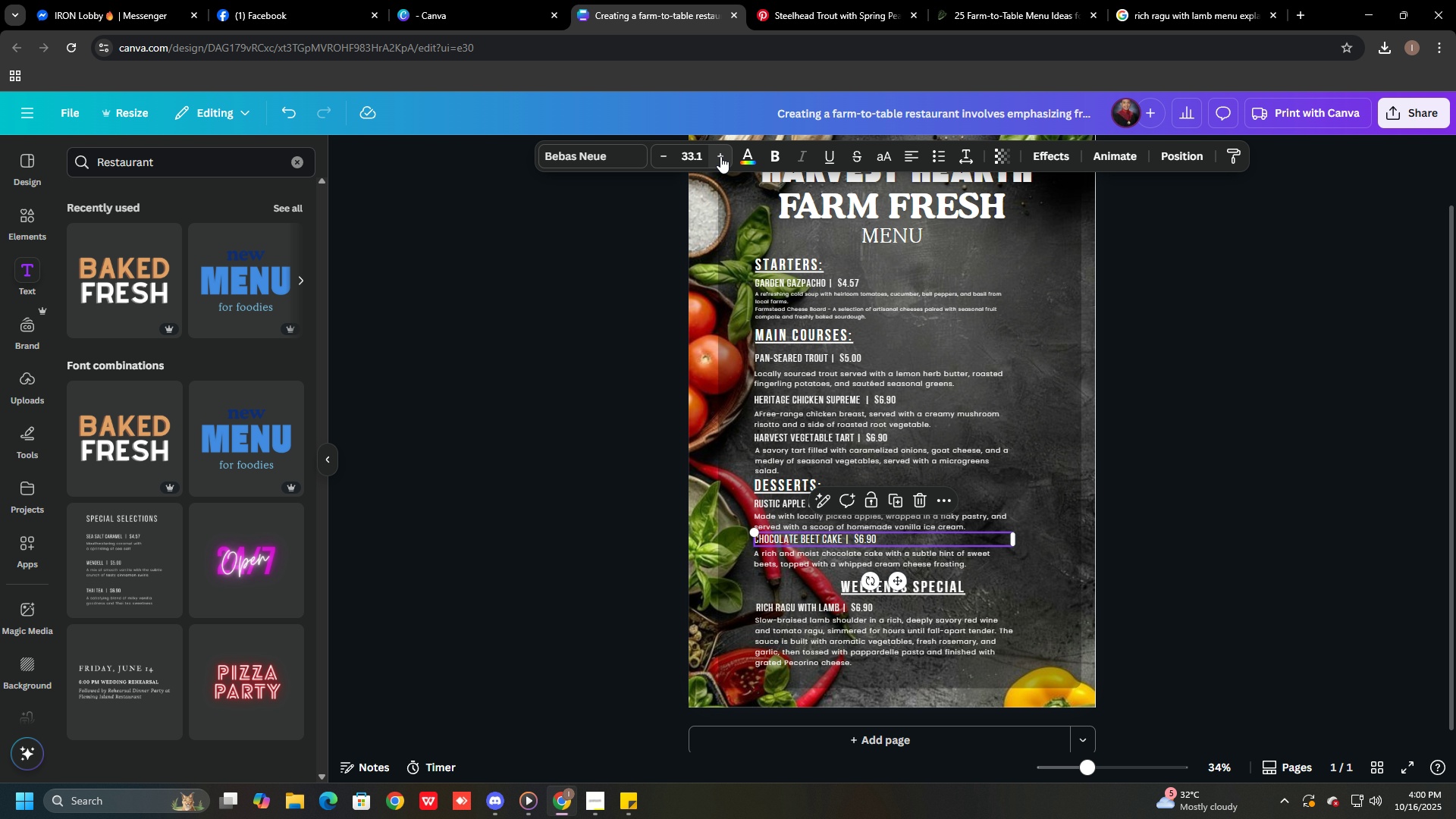 
left_click([720, 156])
 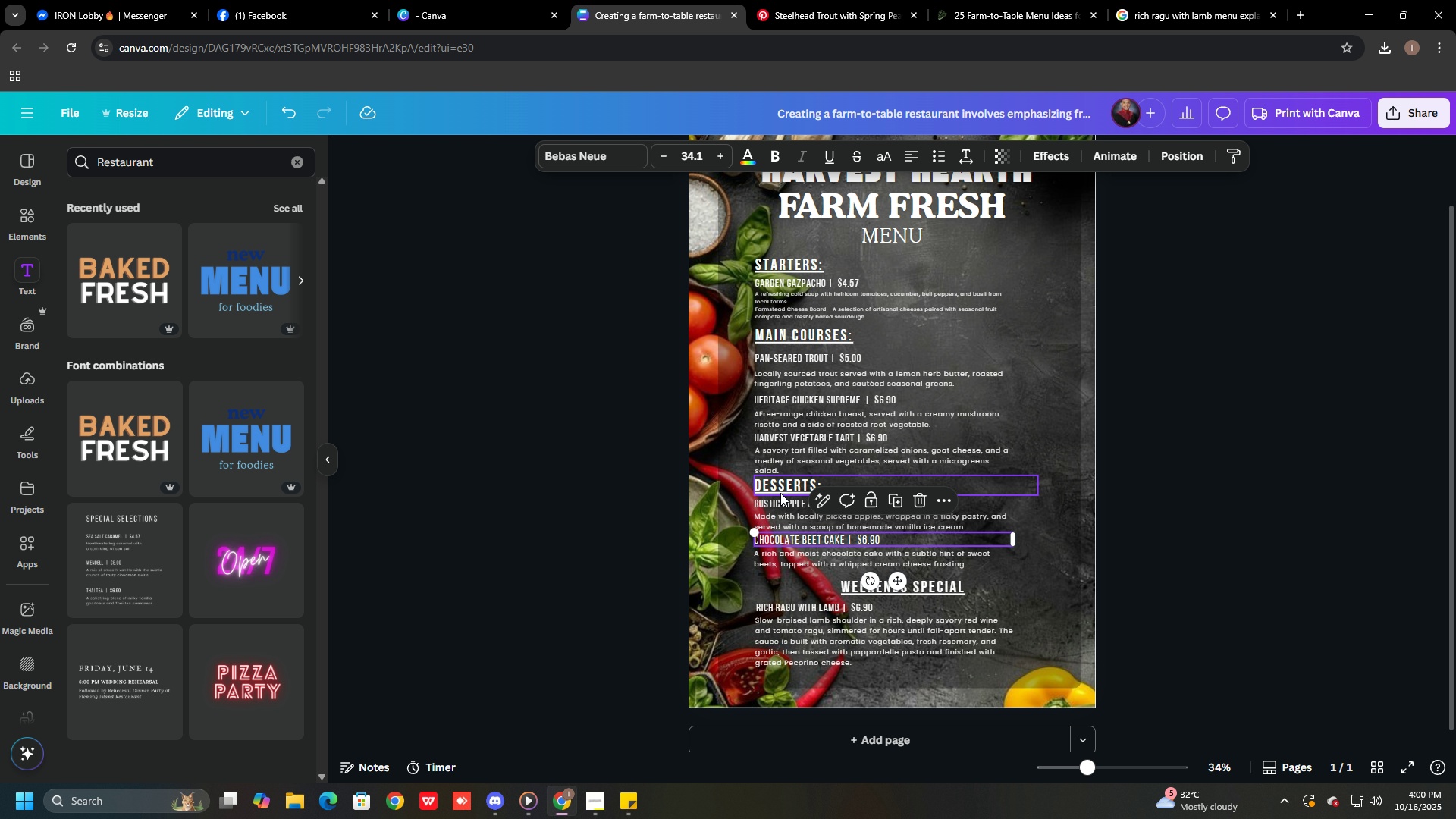 
left_click([786, 500])
 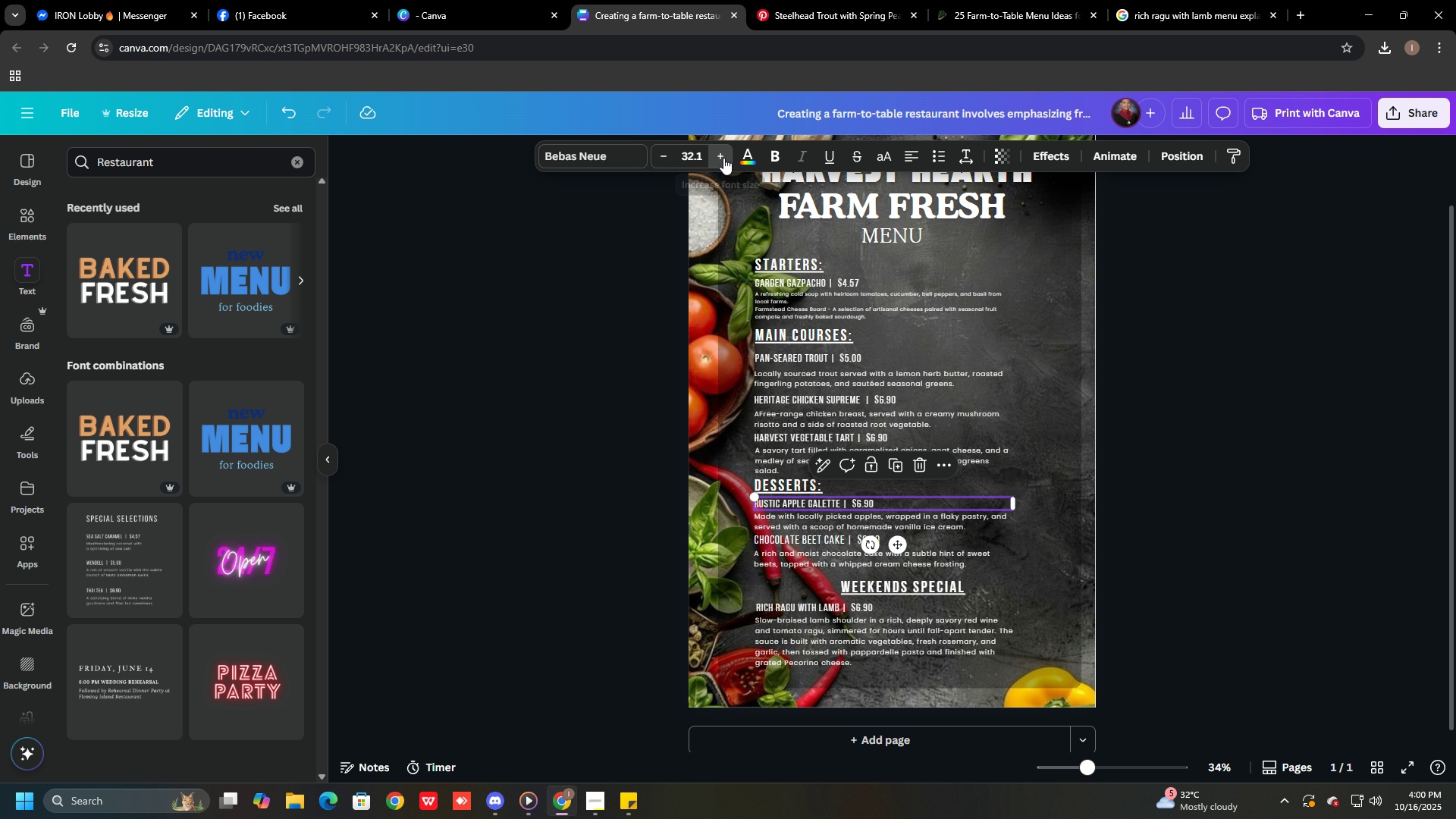 
double_click([723, 158])
 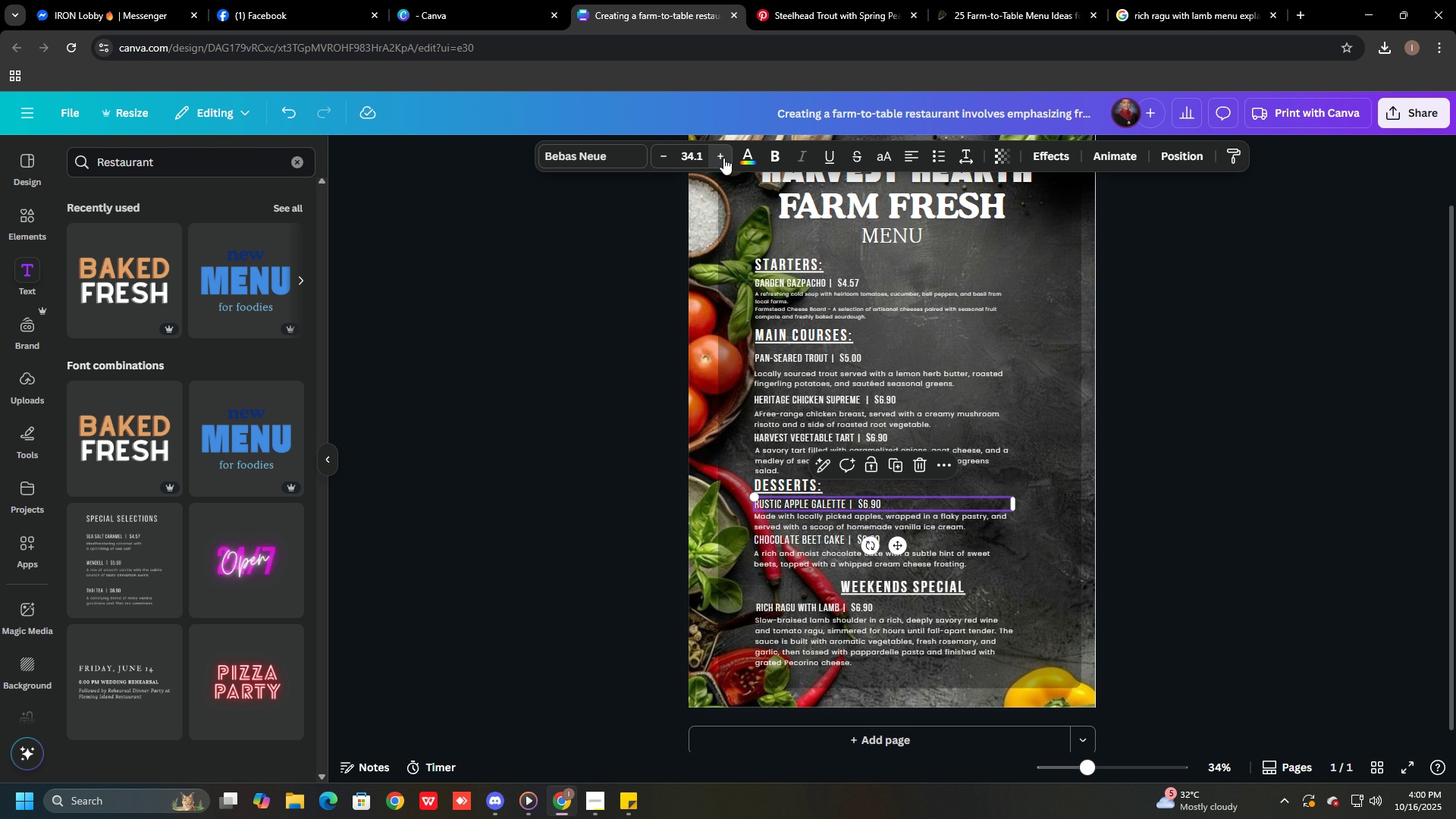 
left_click([723, 158])
 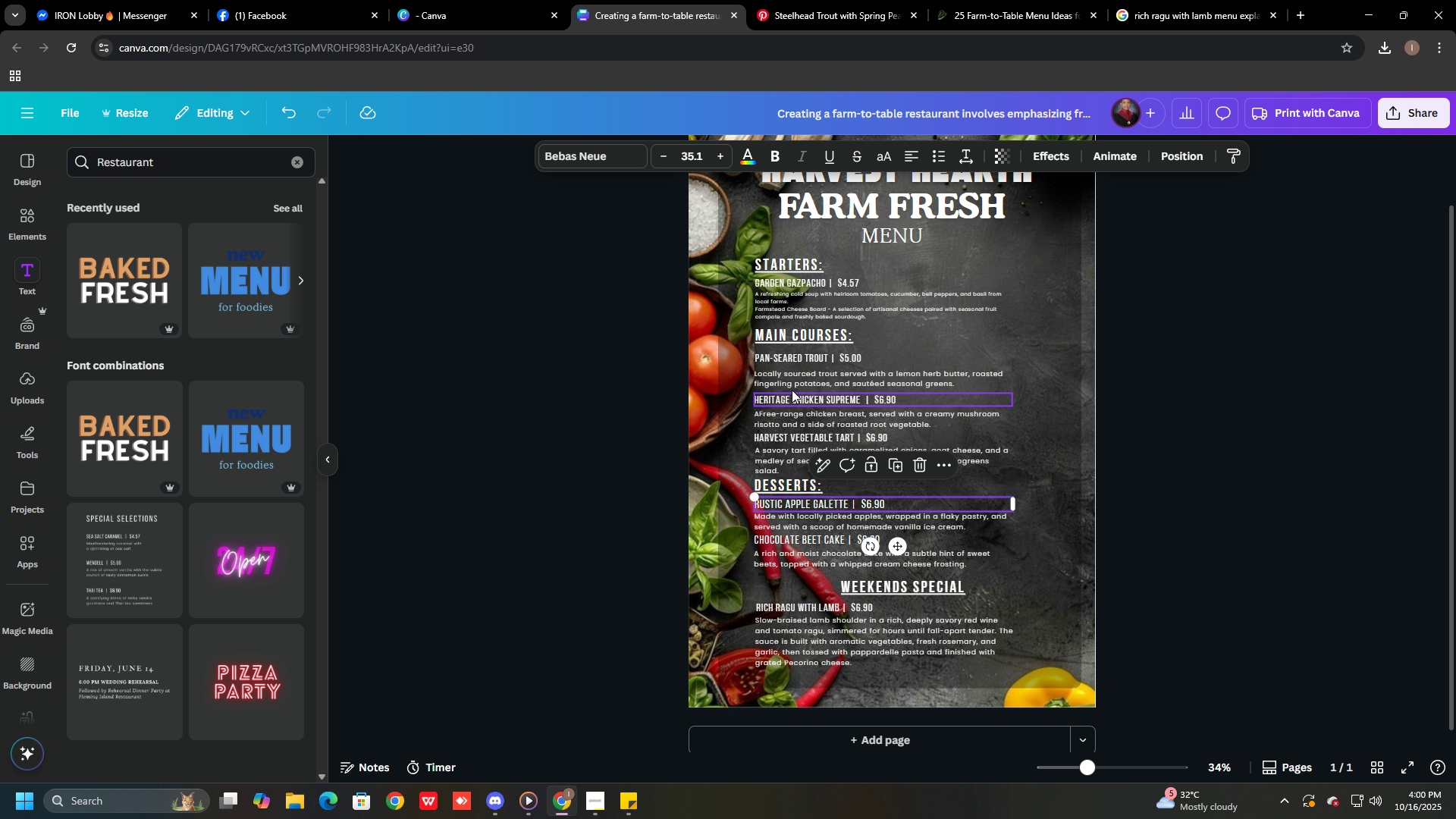 
left_click([789, 353])
 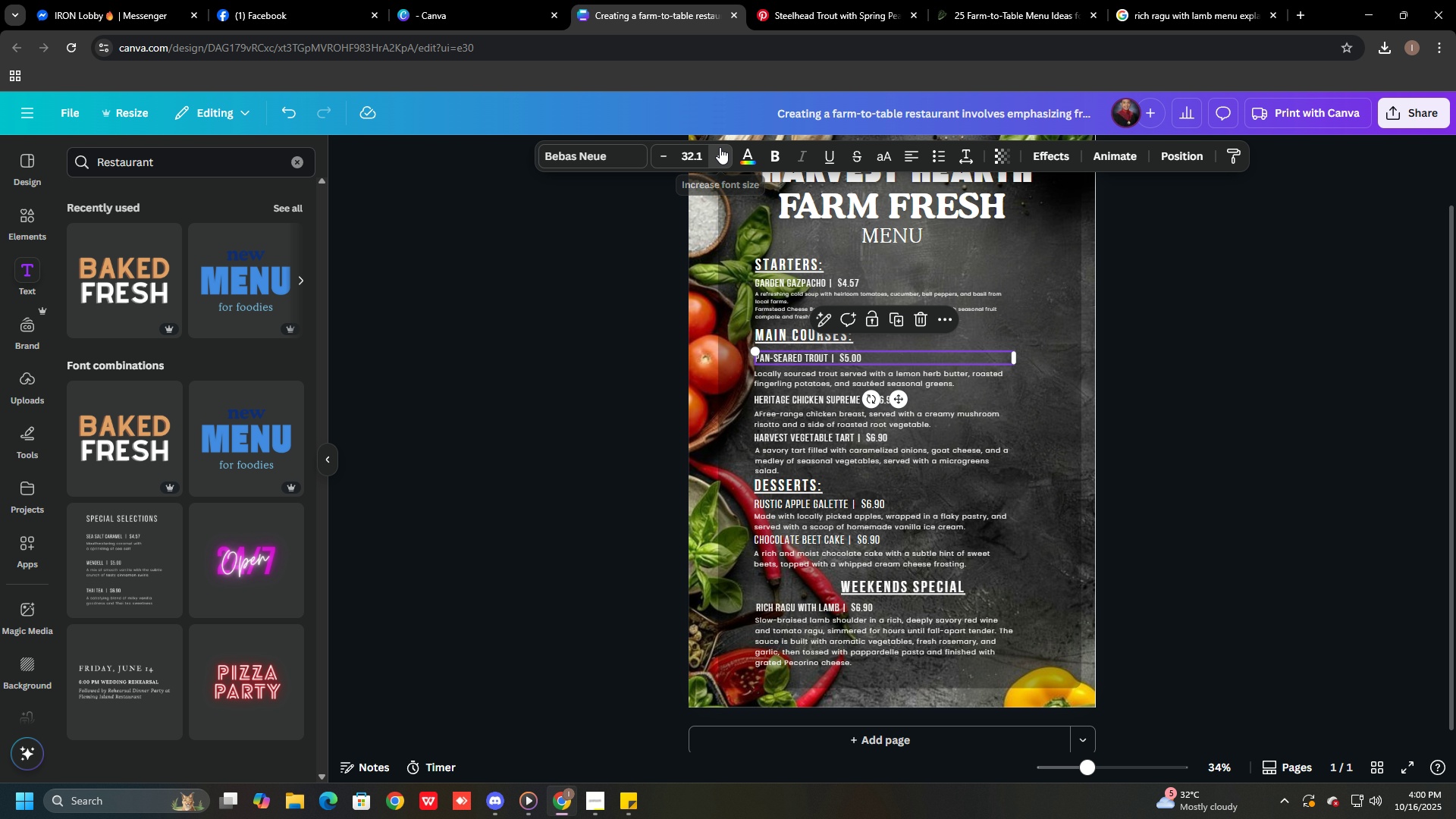 
double_click([720, 147])
 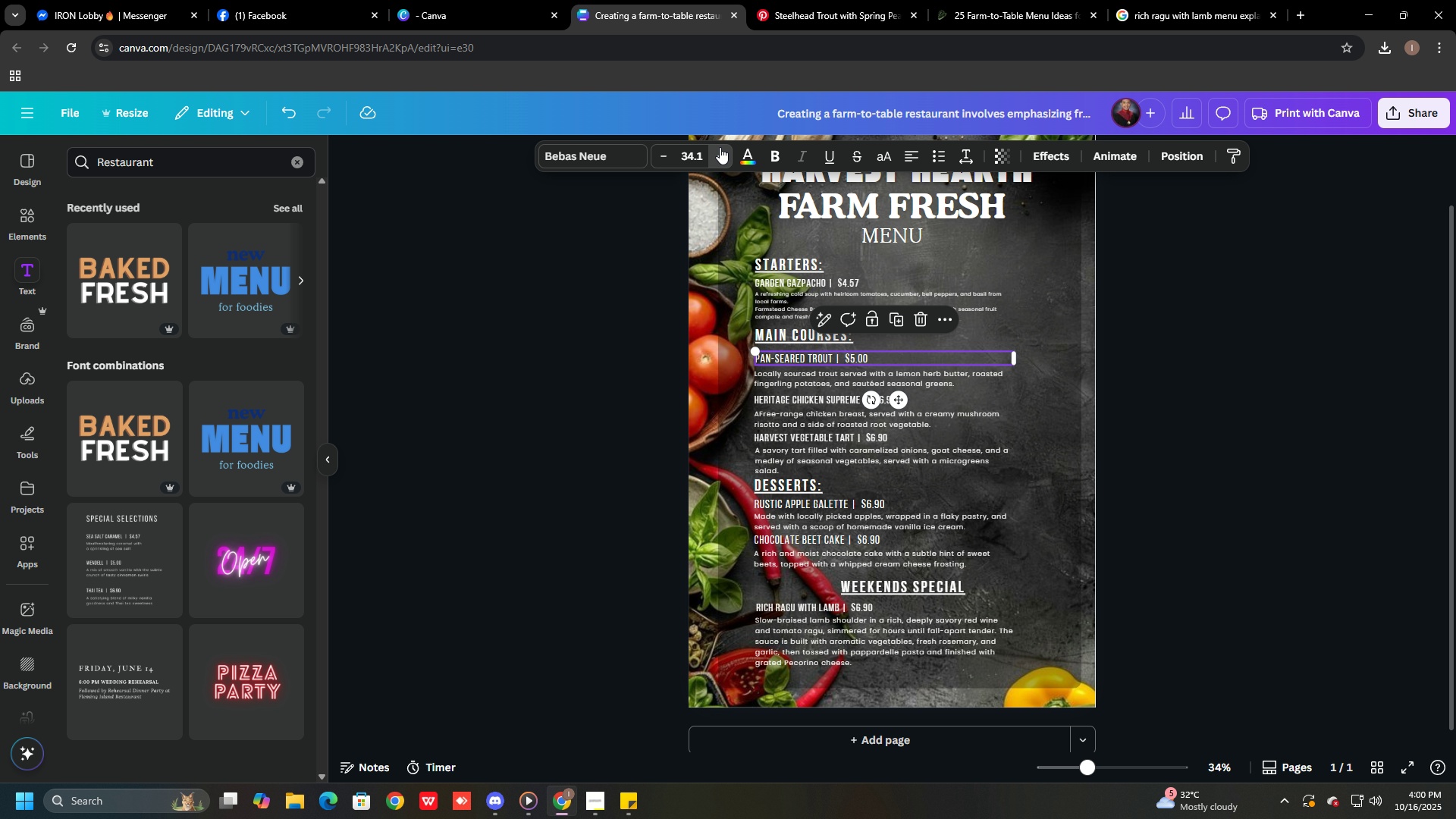 
triple_click([720, 147])
 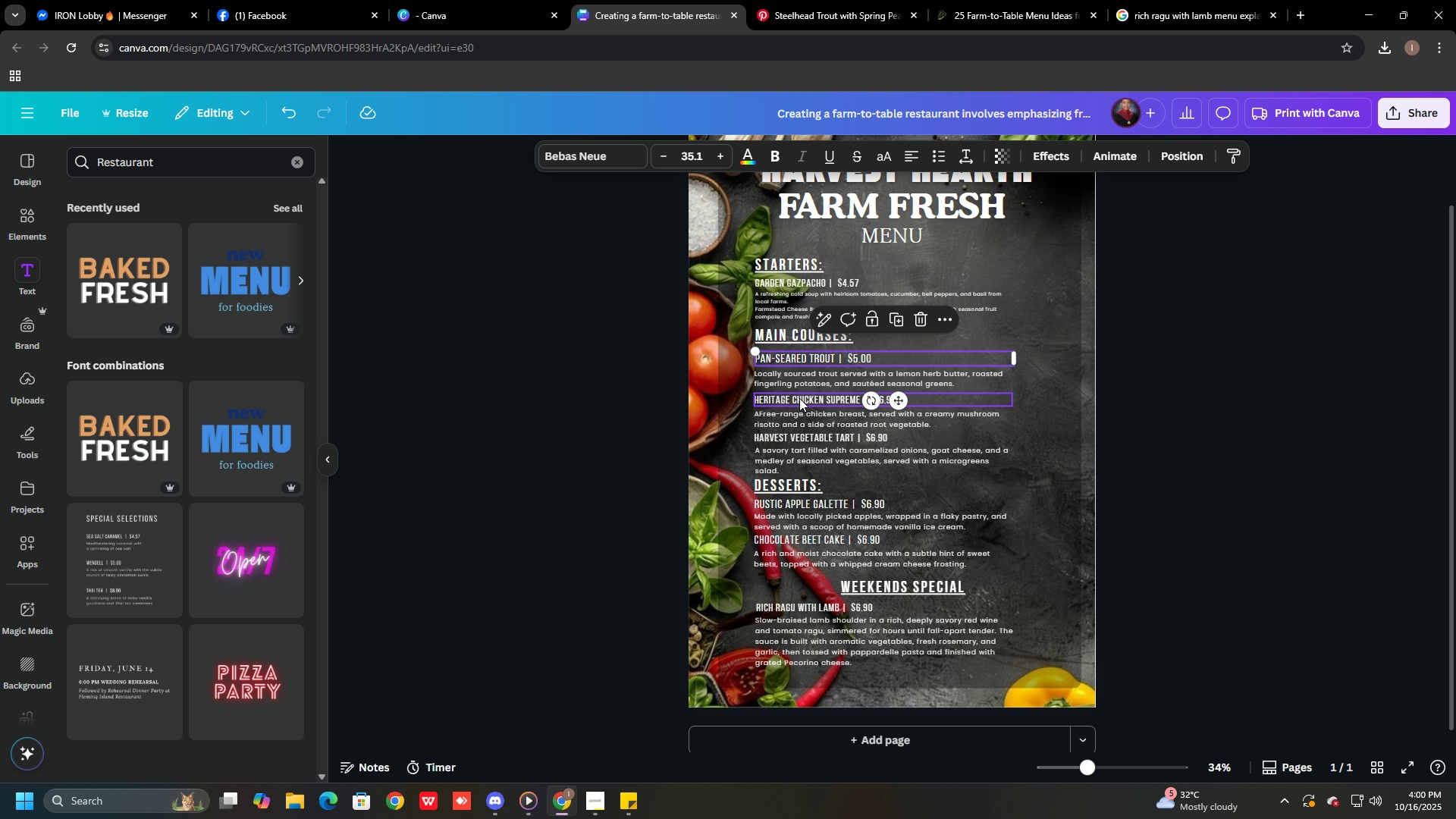 
left_click([799, 398])
 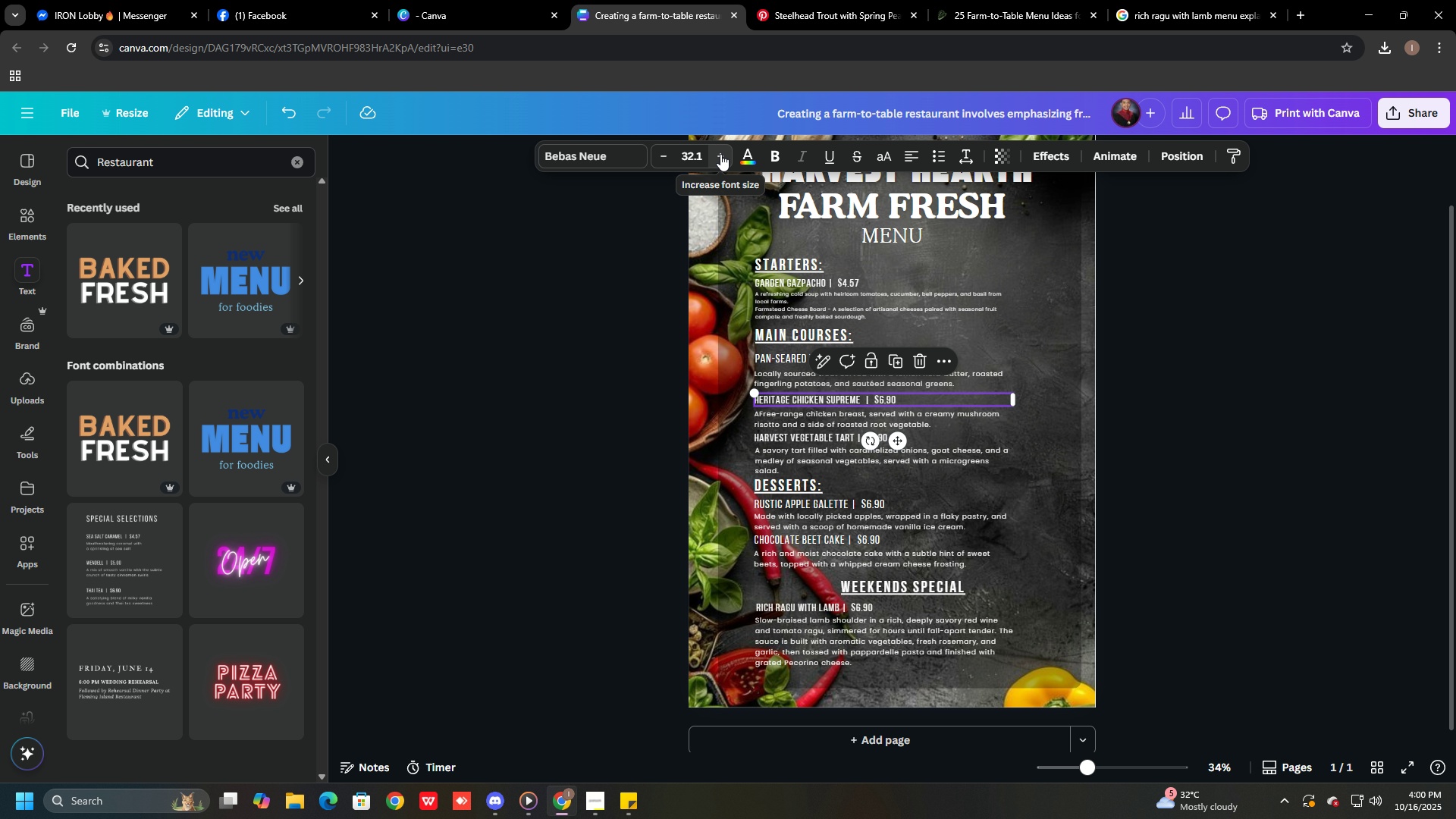 
double_click([720, 154])
 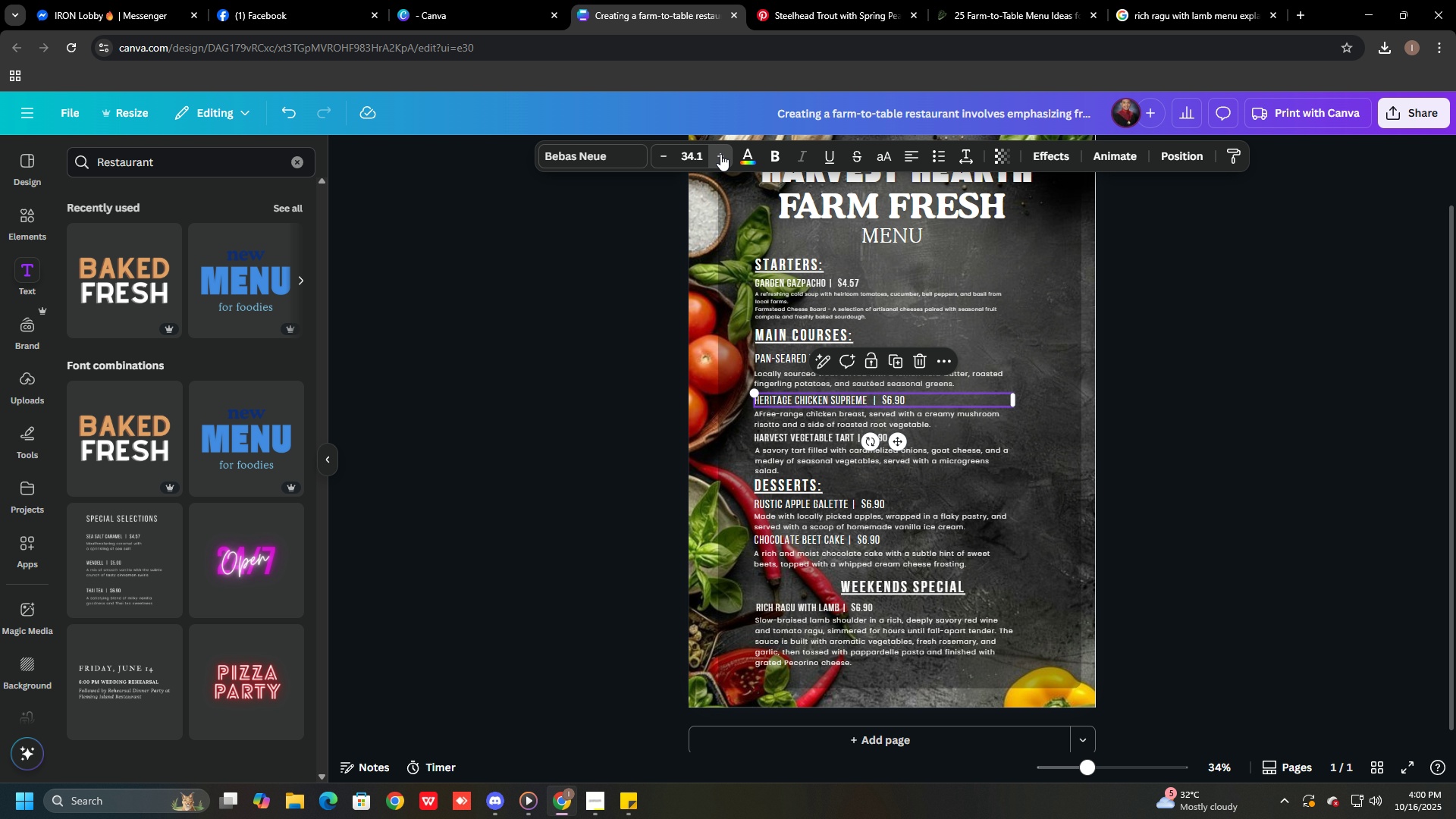 
triple_click([720, 154])
 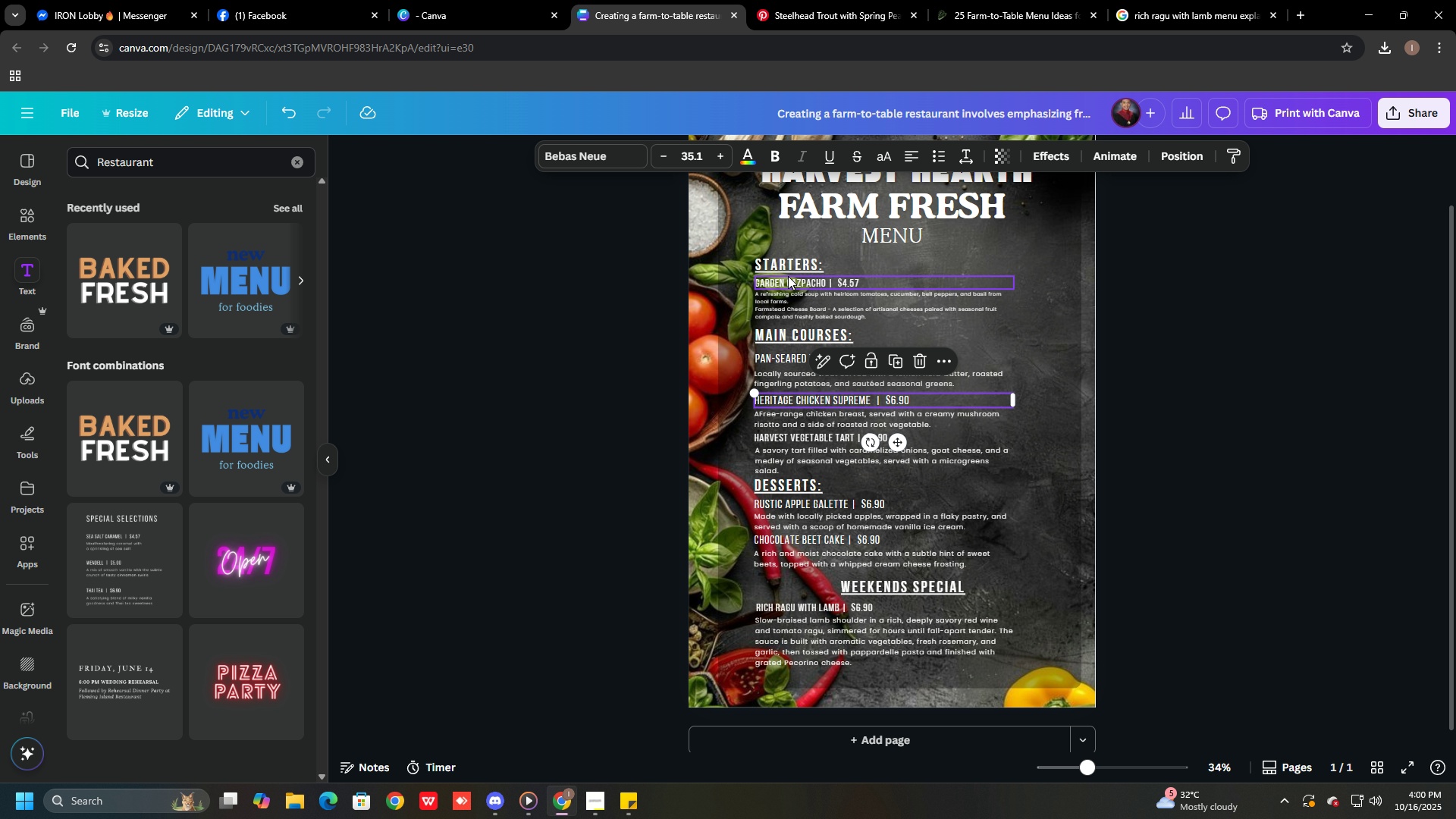 
left_click([788, 275])
 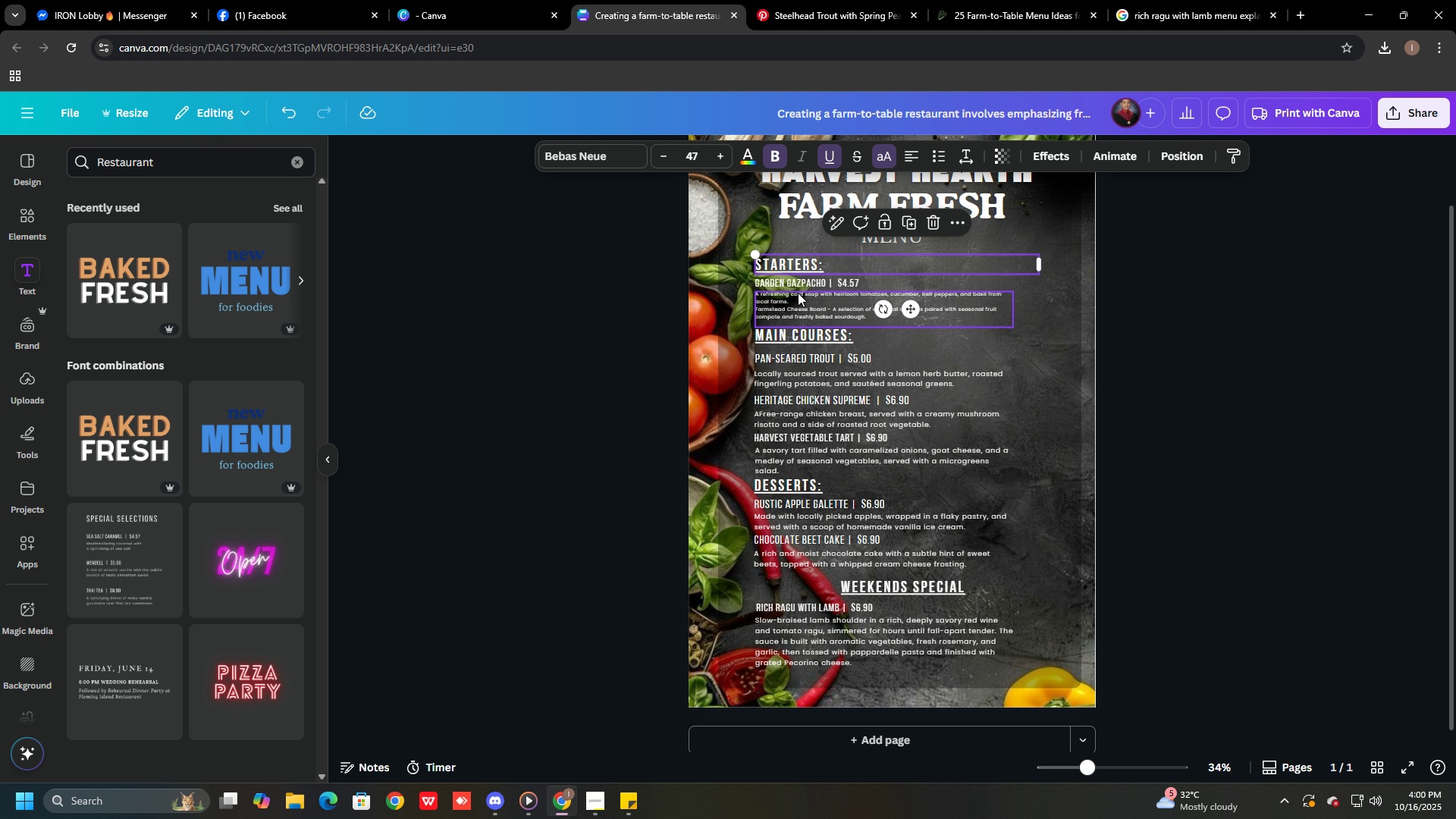 
left_click([790, 279])
 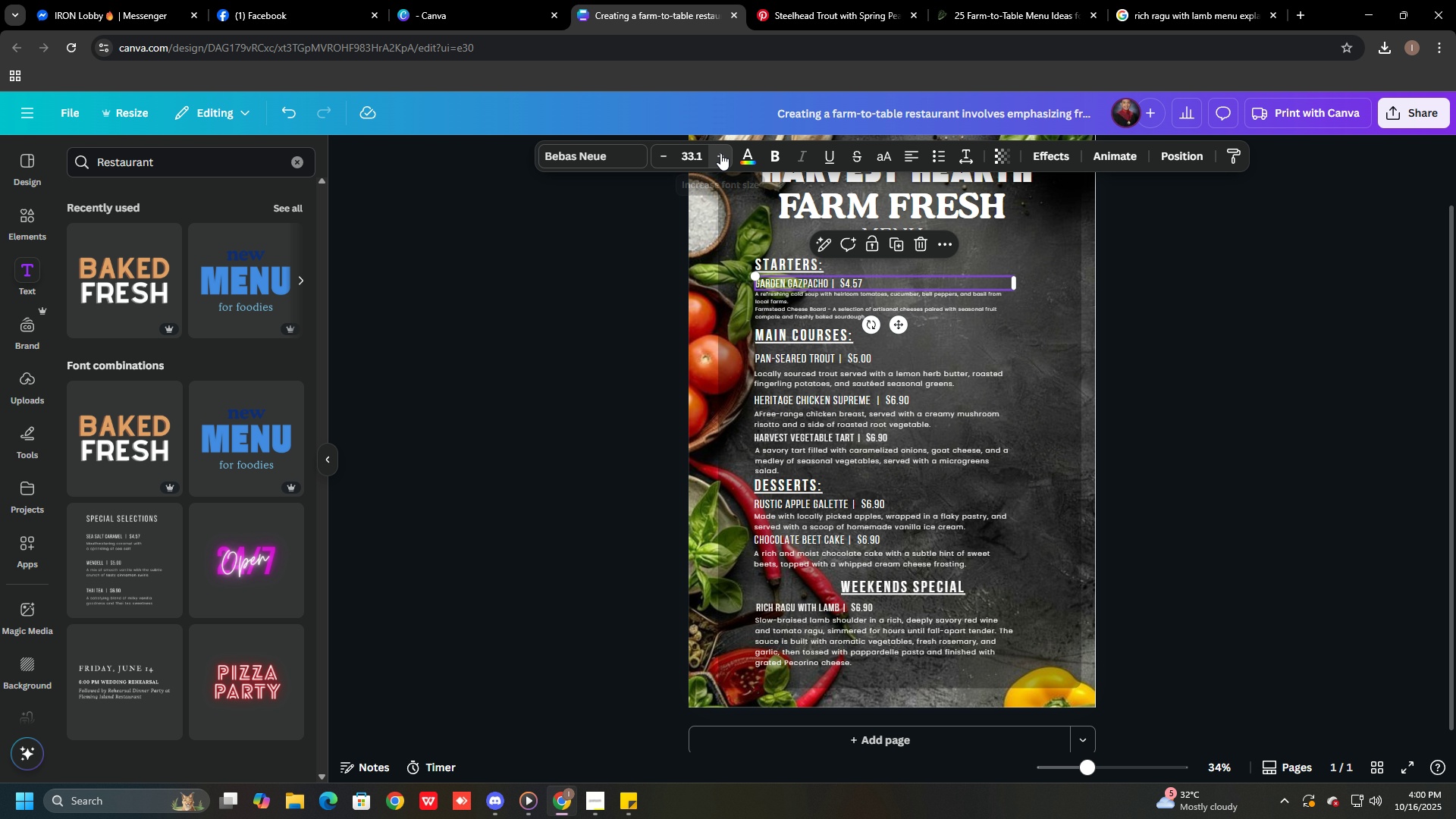 
double_click([720, 153])
 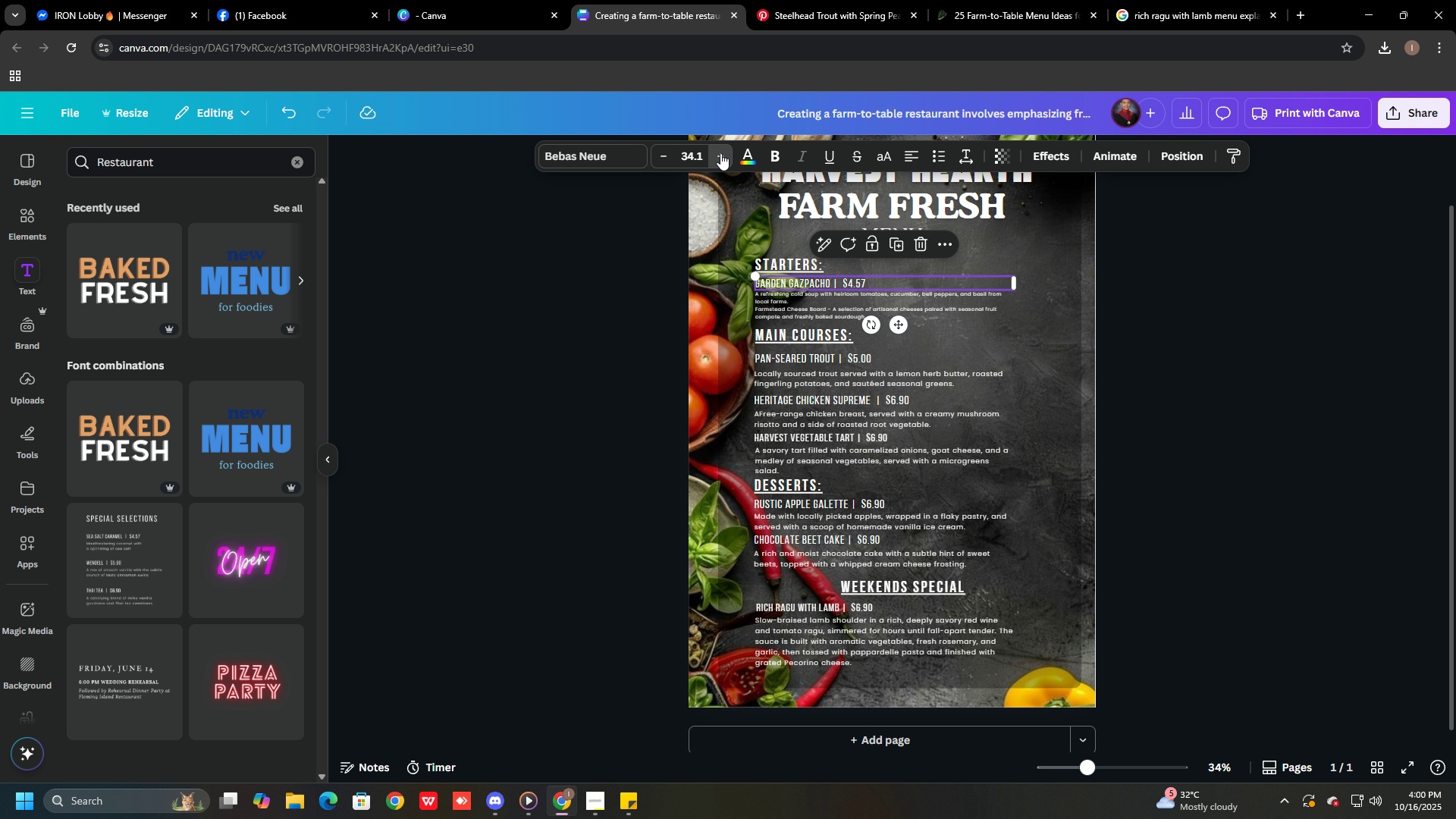 
triple_click([720, 153])
 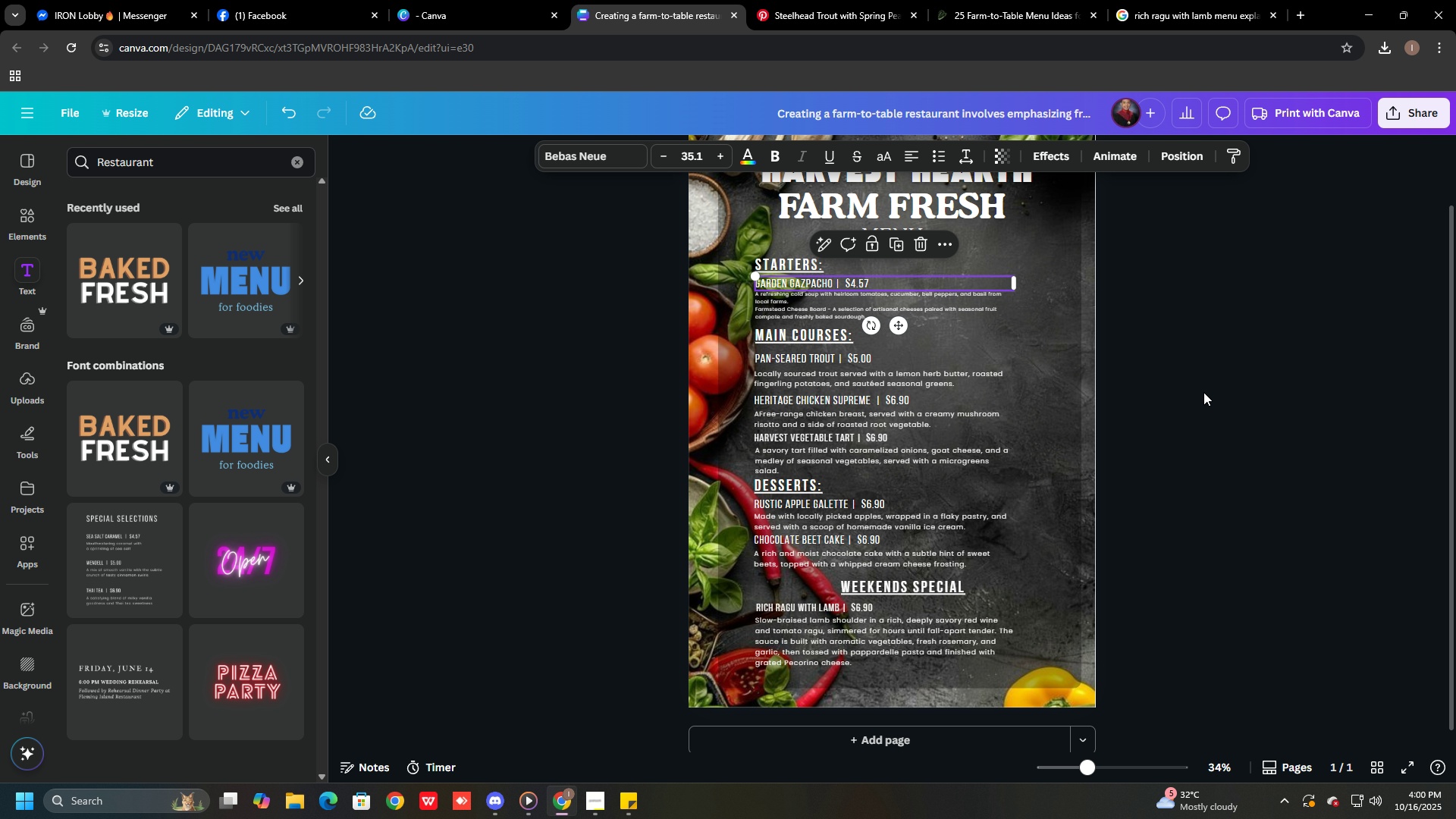 
left_click([1207, 393])
 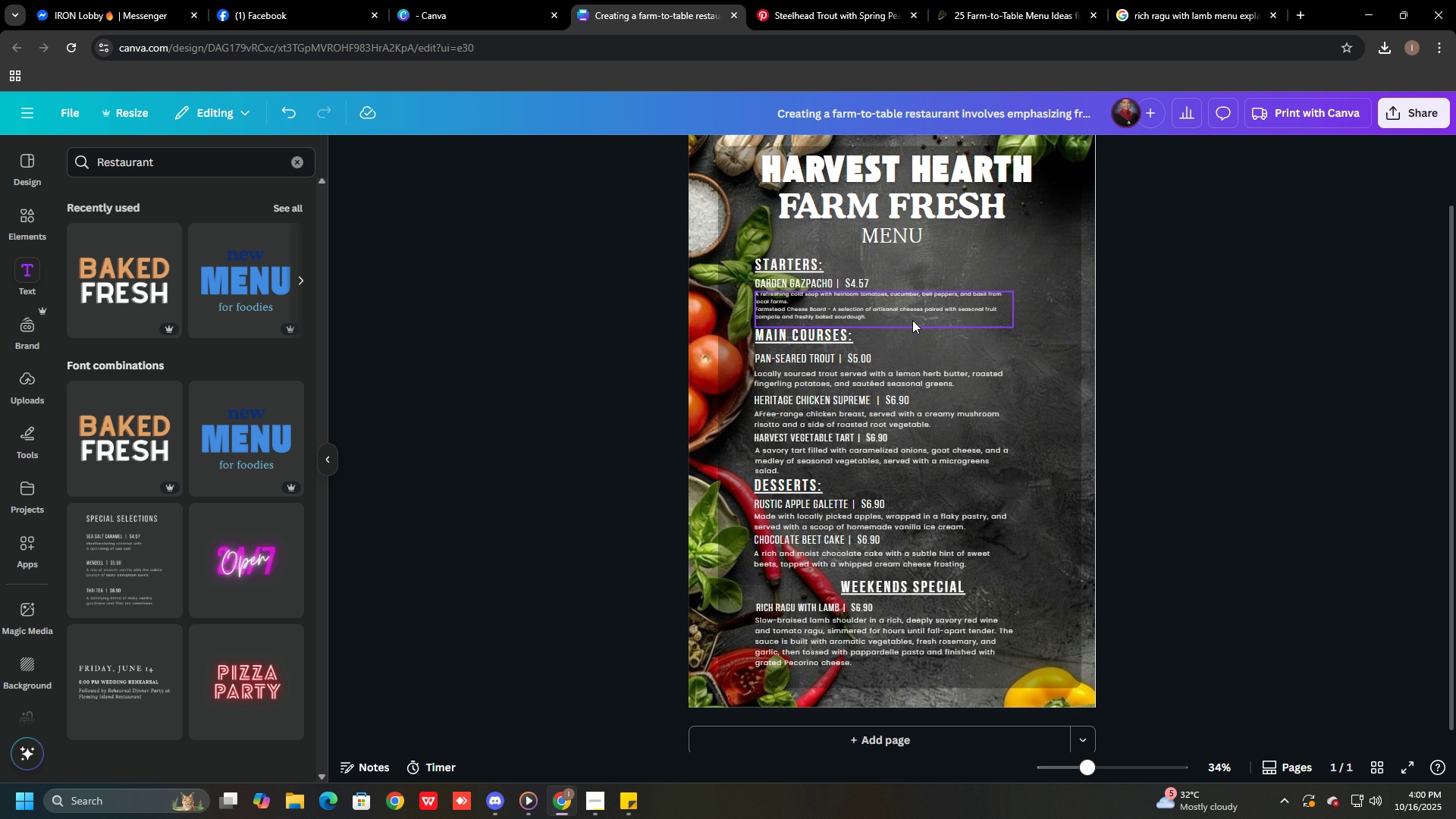 
left_click([903, 314])
 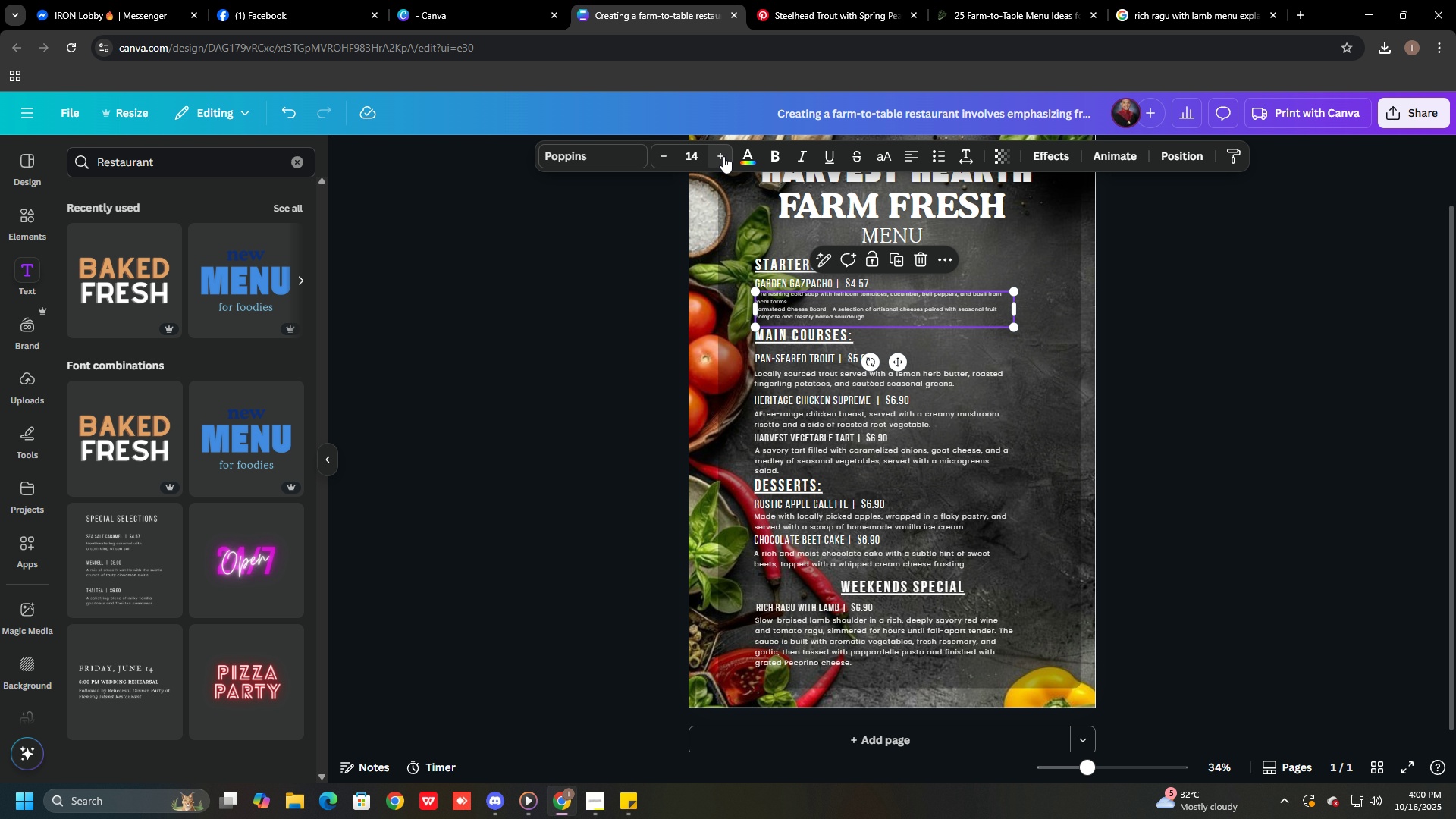 
left_click([723, 156])
 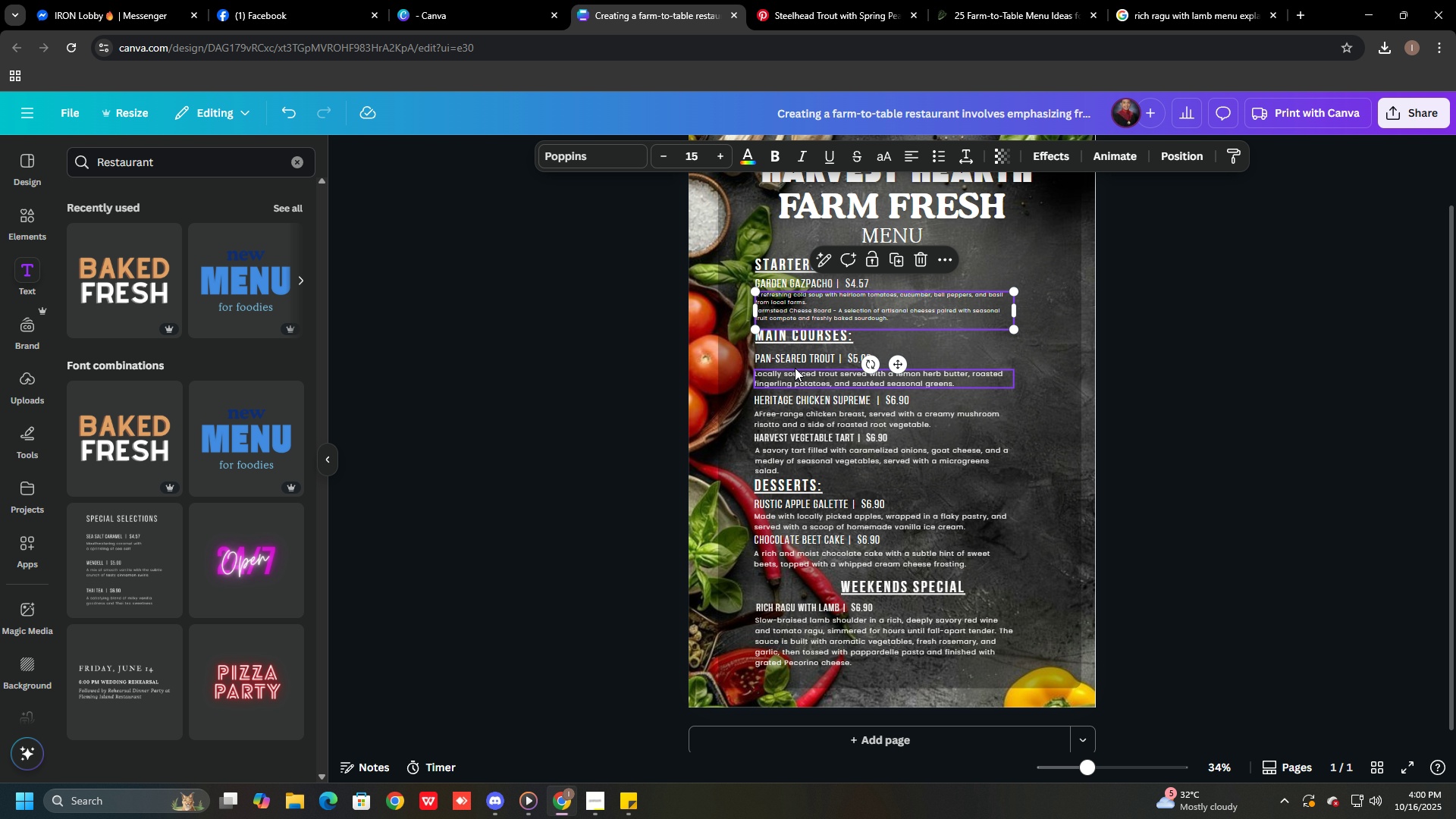 
left_click([794, 374])
 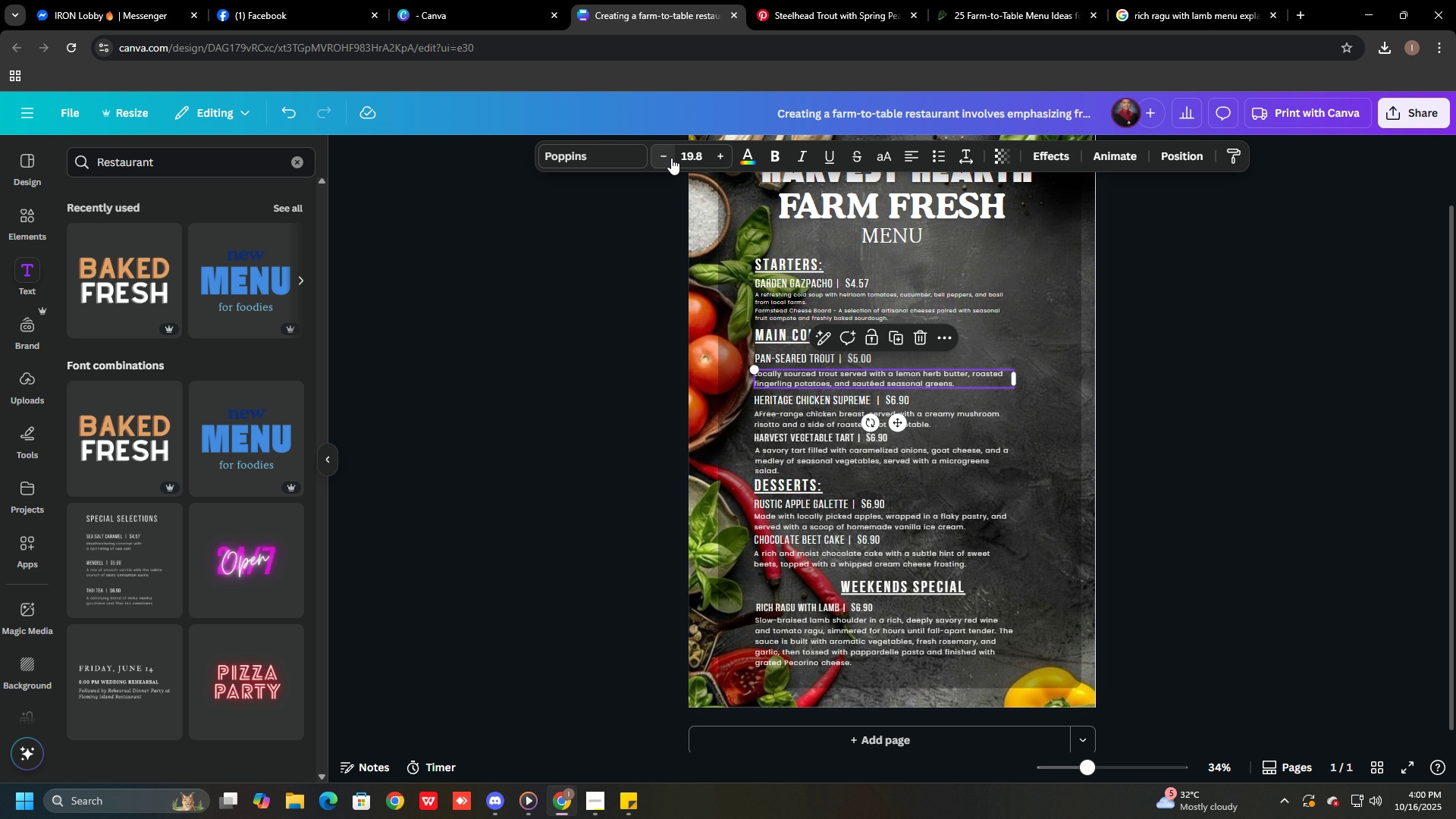 
double_click([666, 157])
 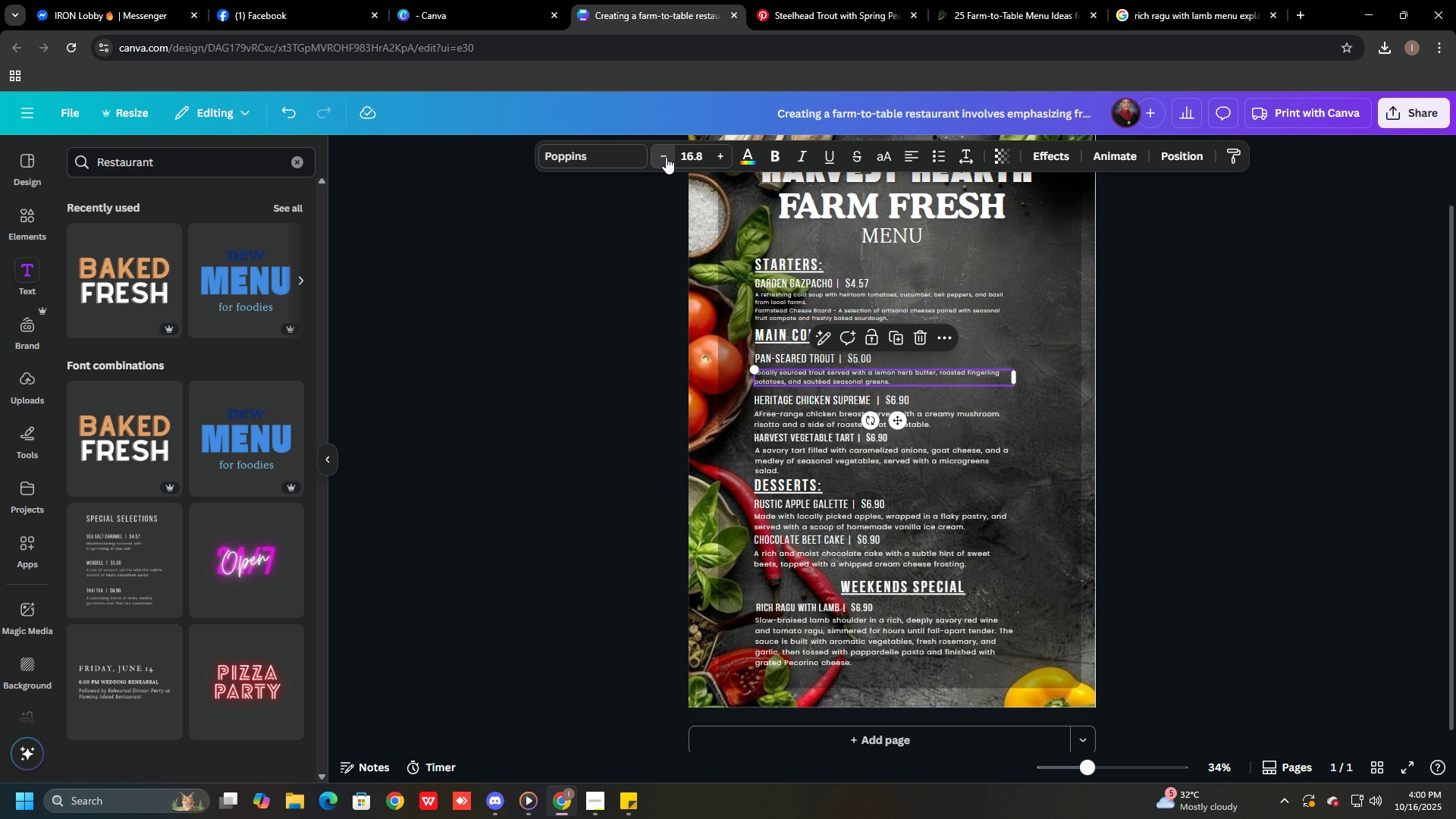 
triple_click([666, 157])
 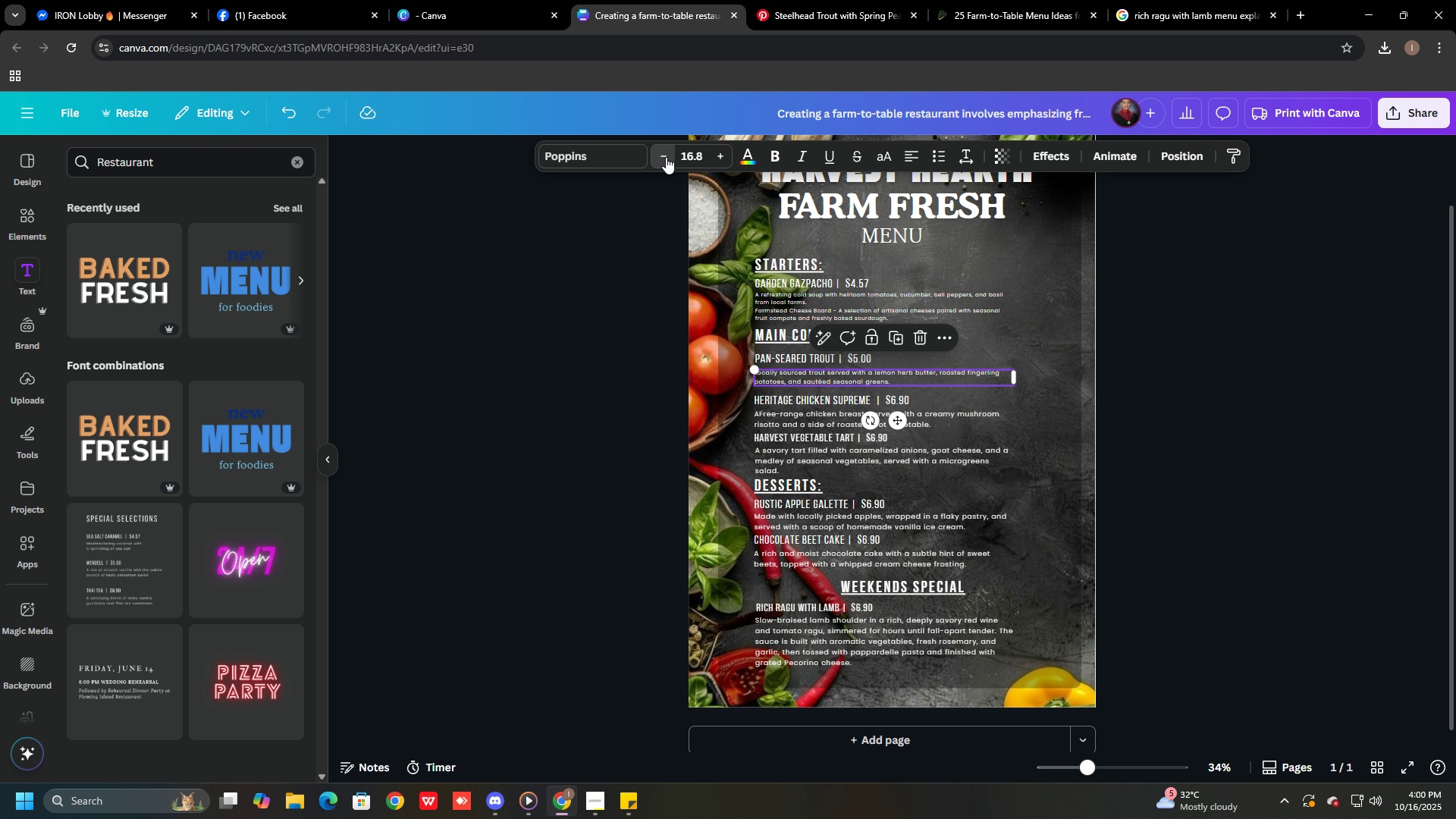 
triple_click([666, 157])
 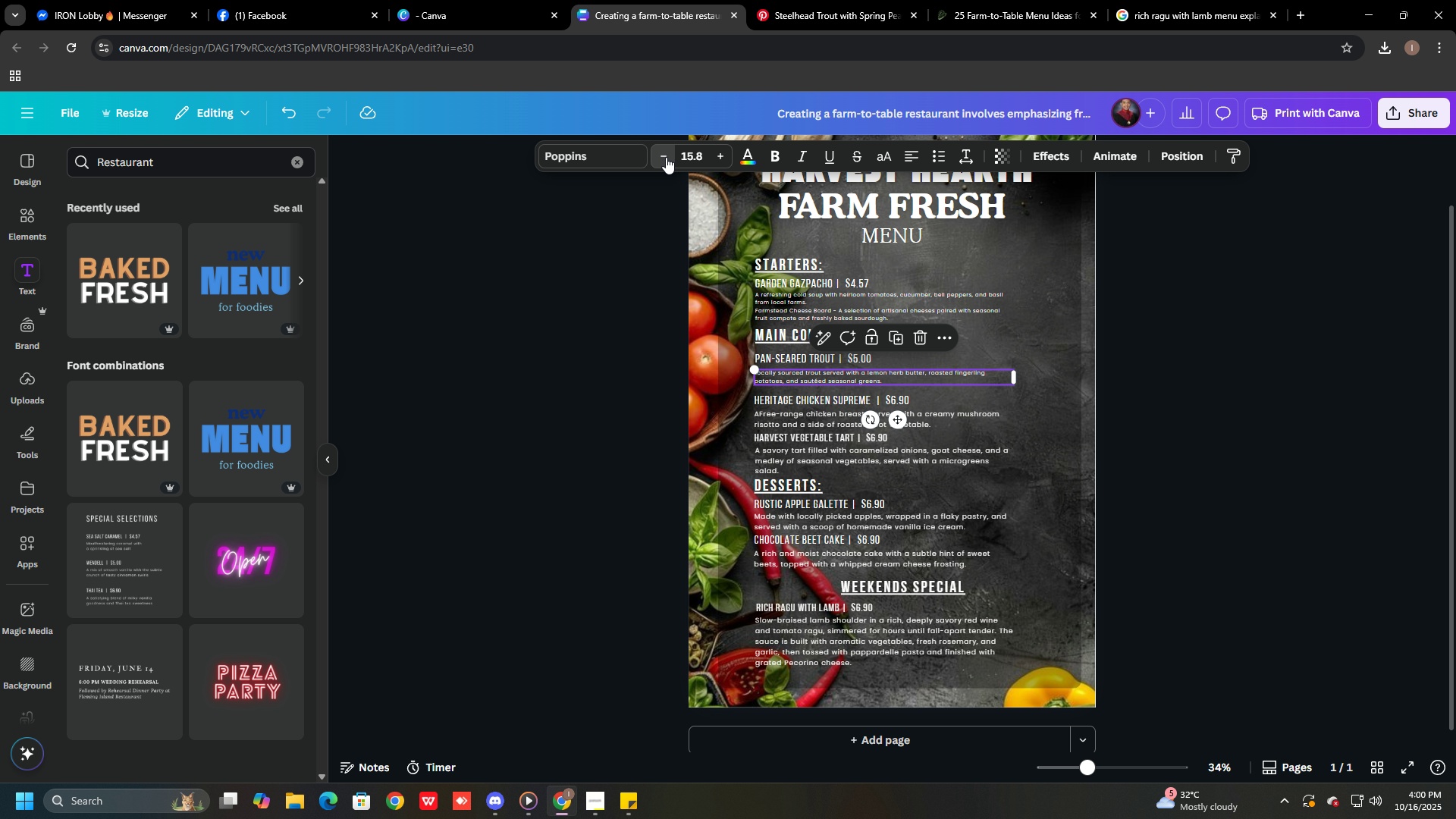 
triple_click([666, 157])
 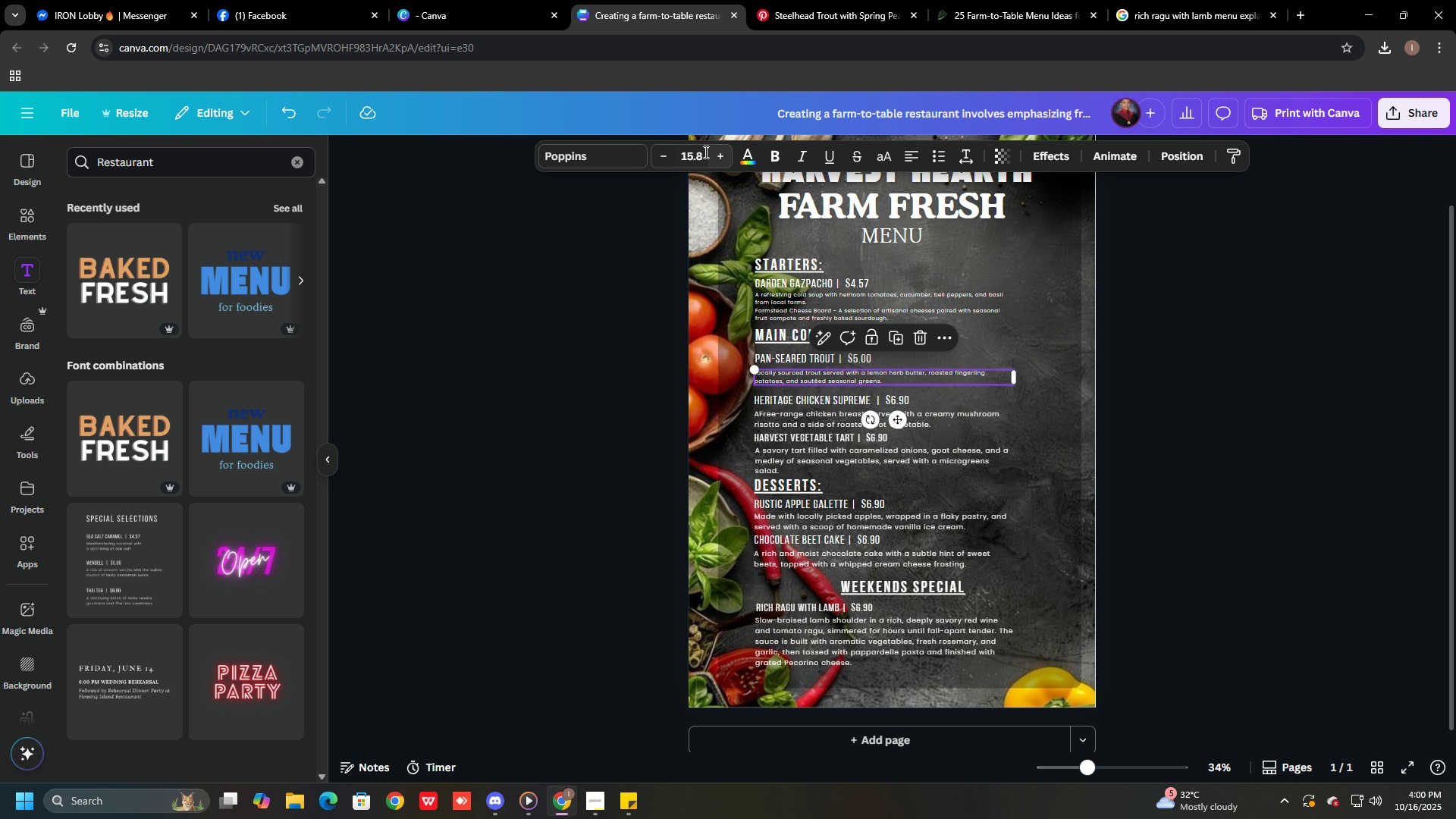 
double_click([697, 152])
 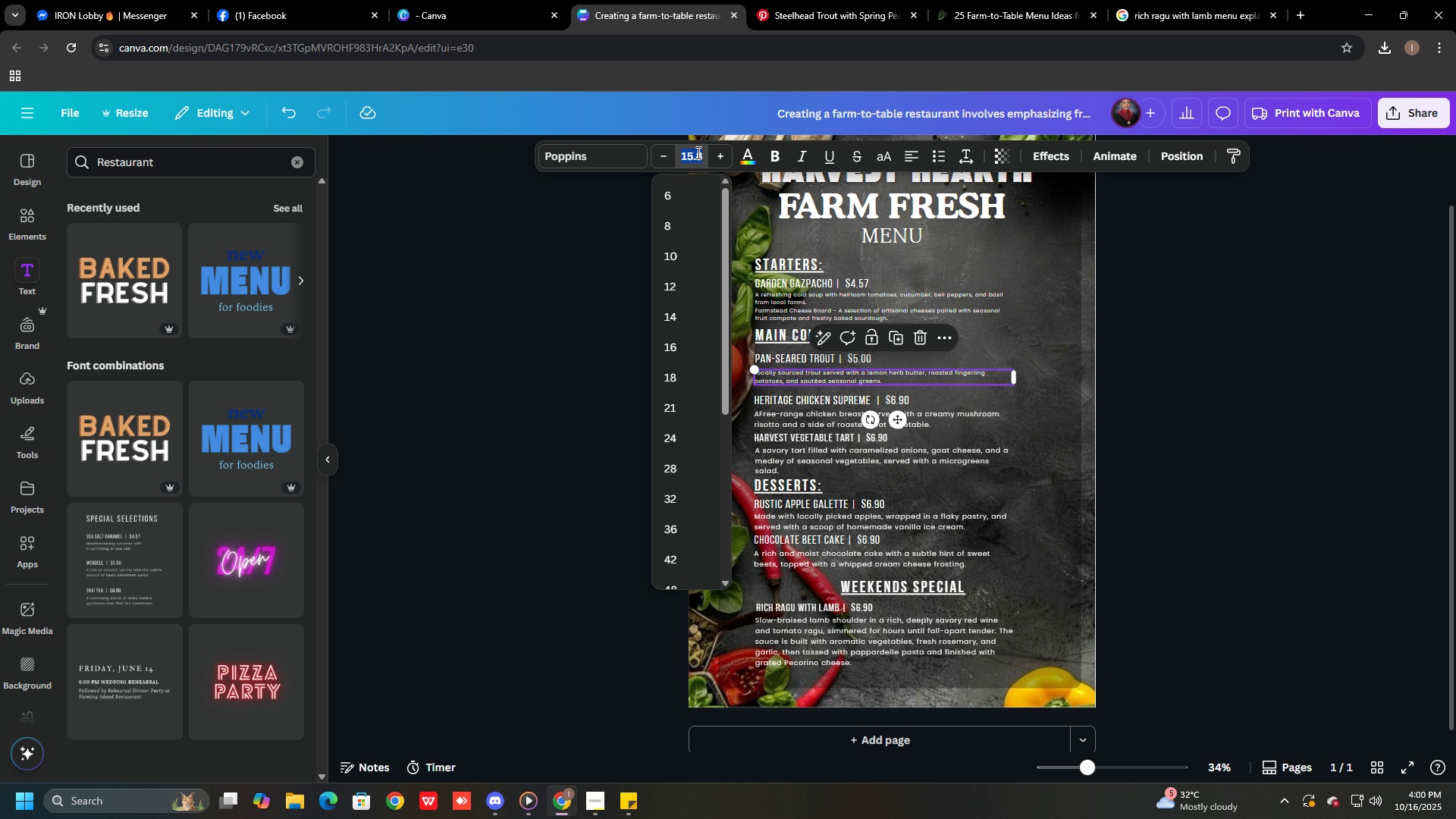 
triple_click([697, 152])
 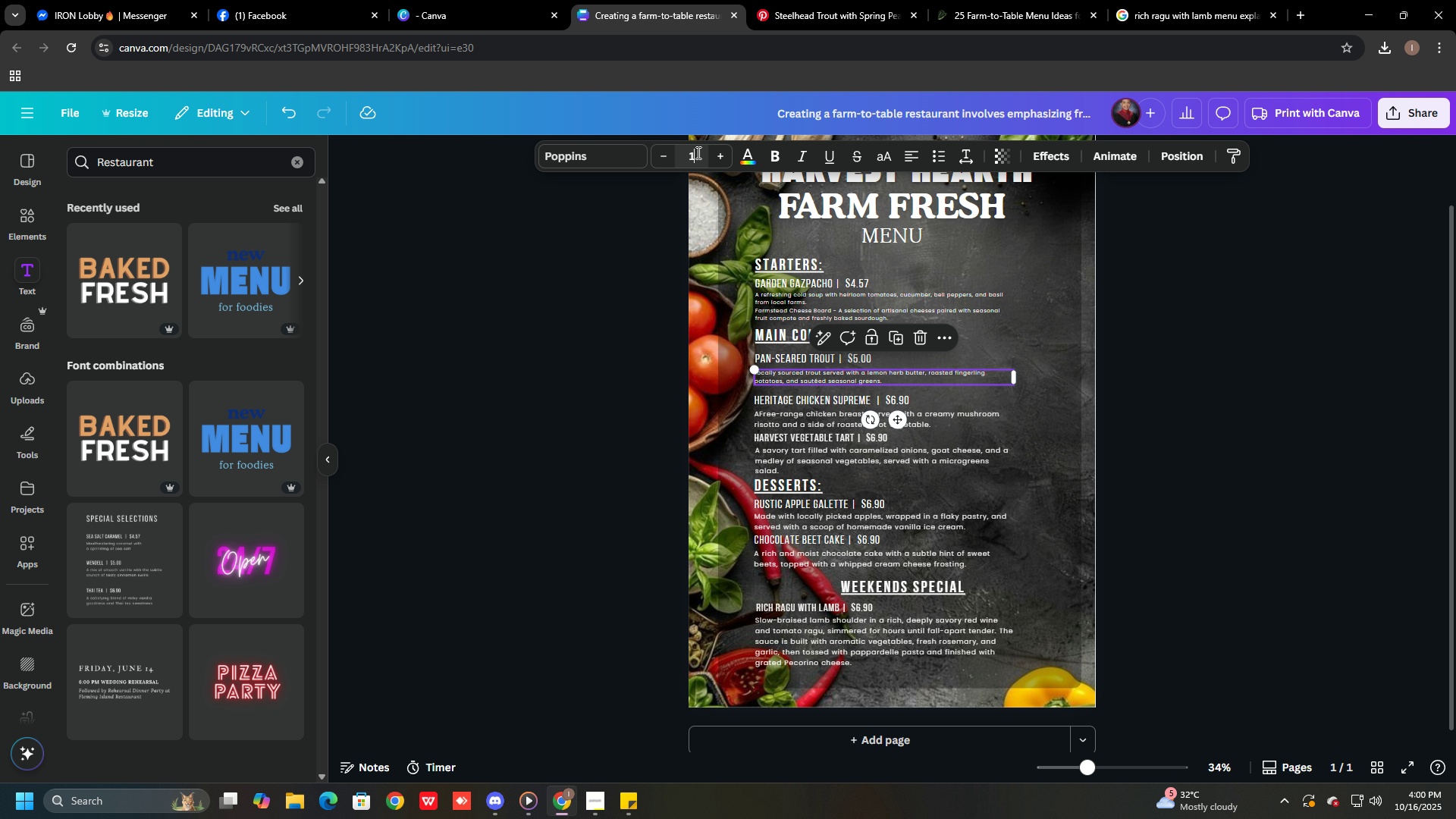 
key(Numpad1)
 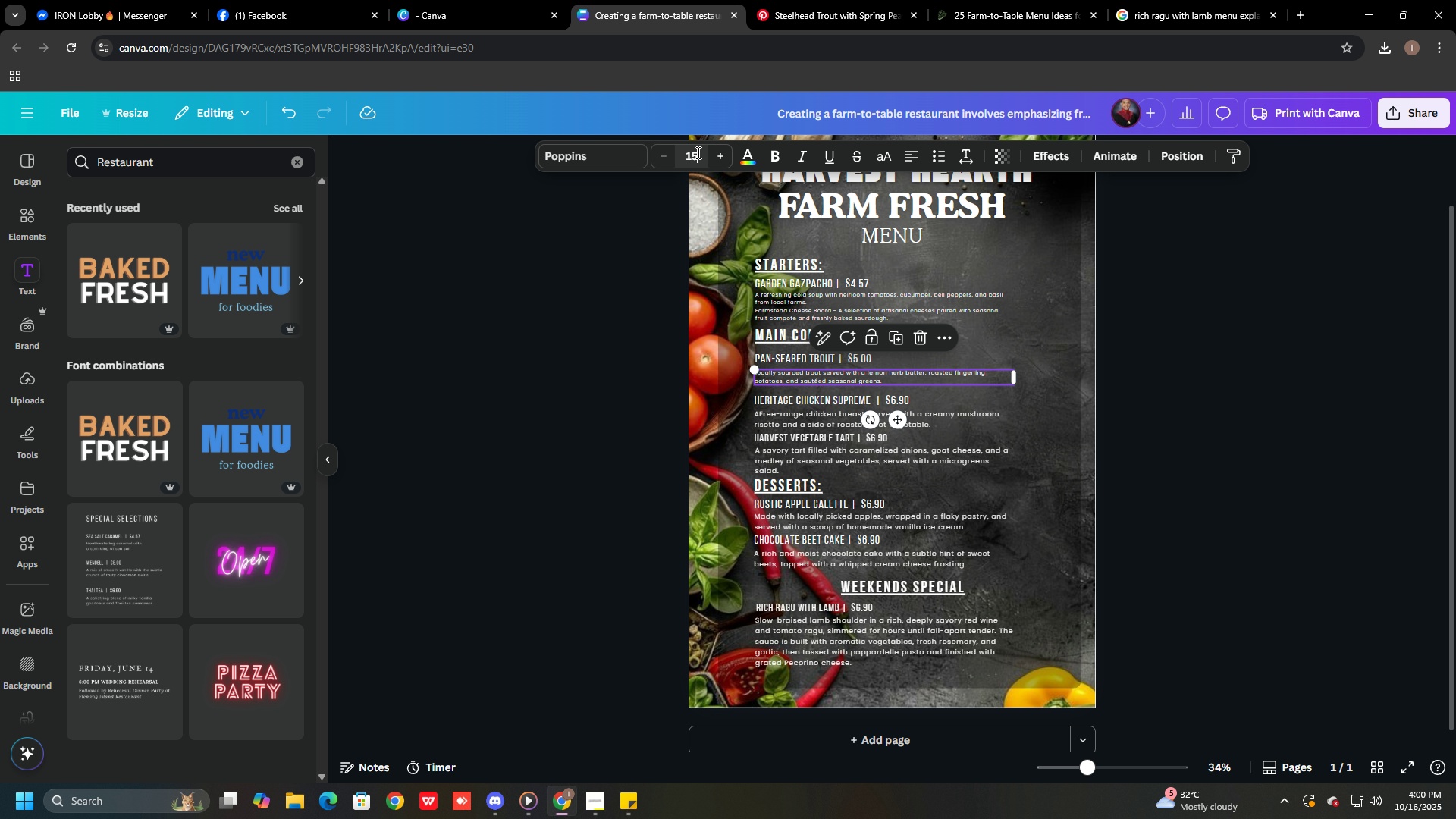 
key(Numpad5)
 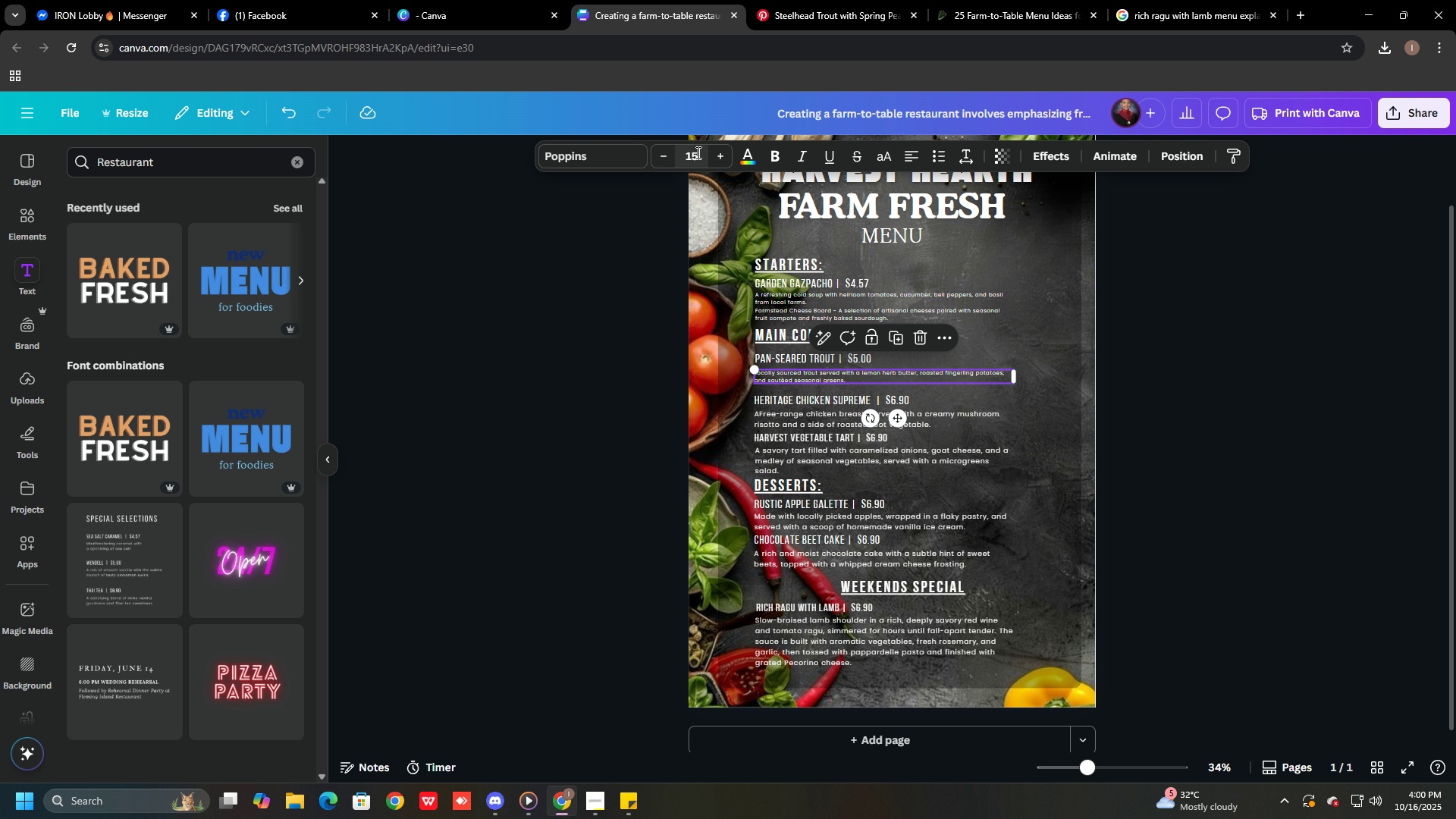 
key(NumpadEnter)
 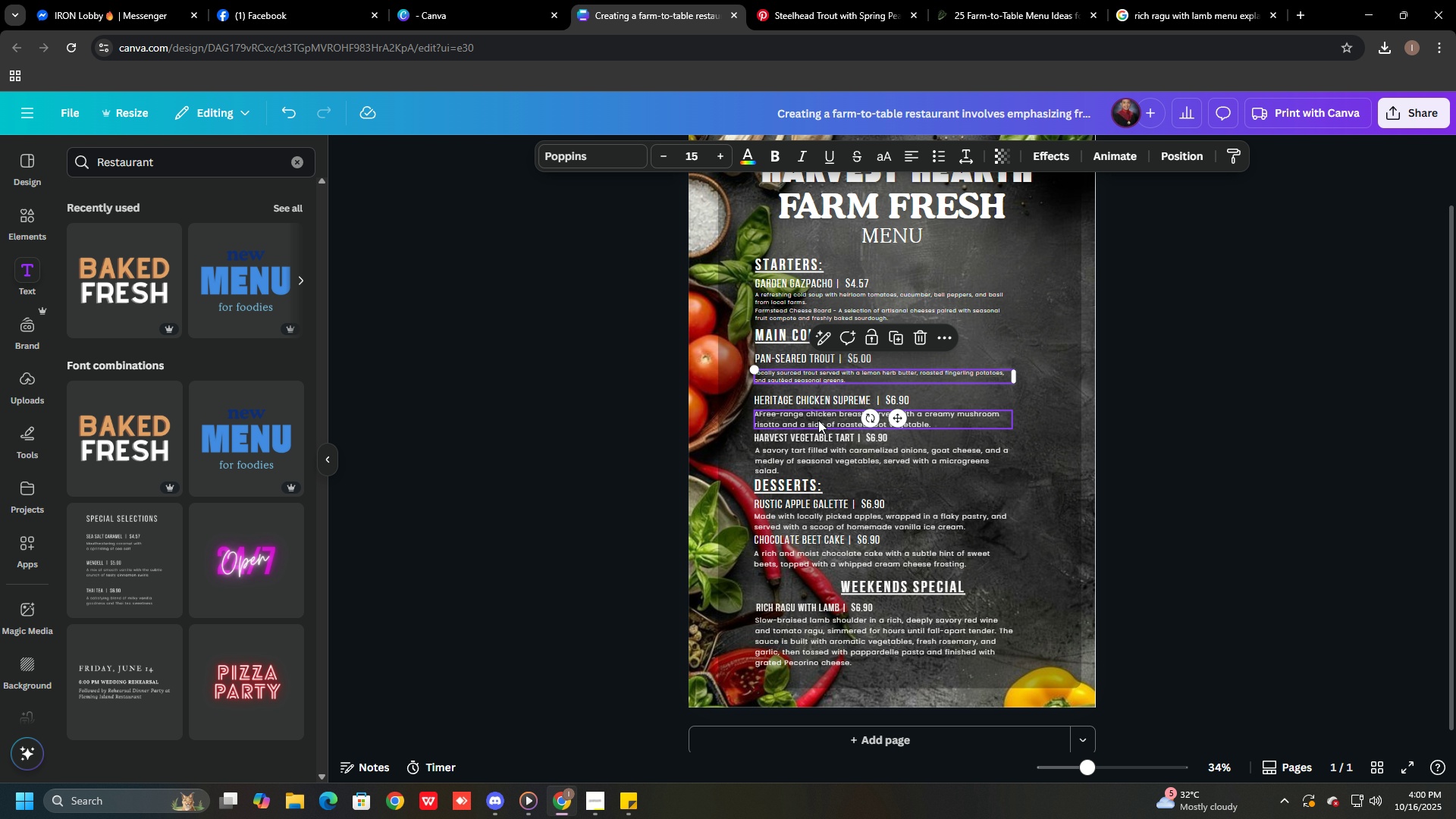 
left_click([814, 419])
 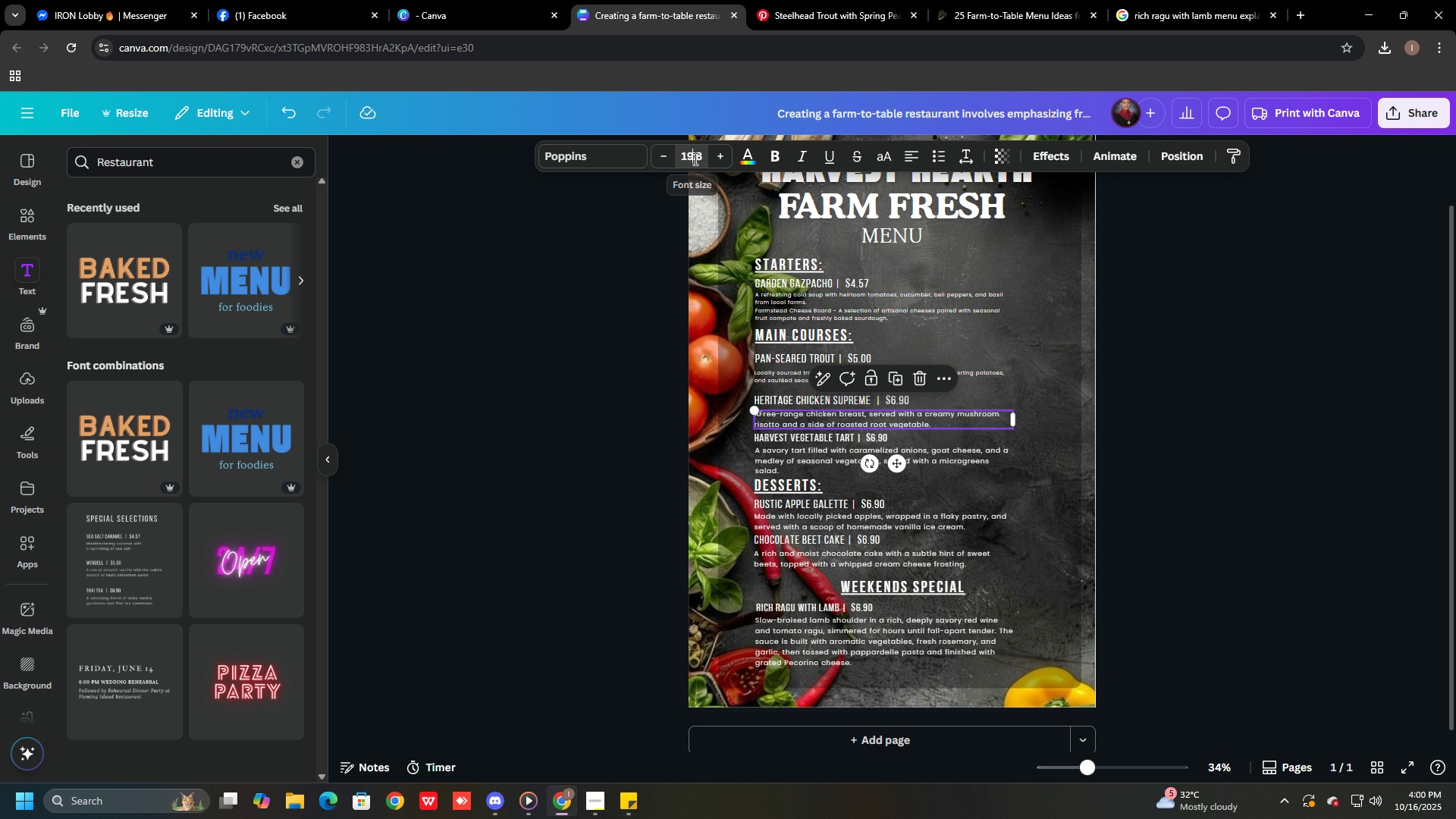 
double_click([694, 158])
 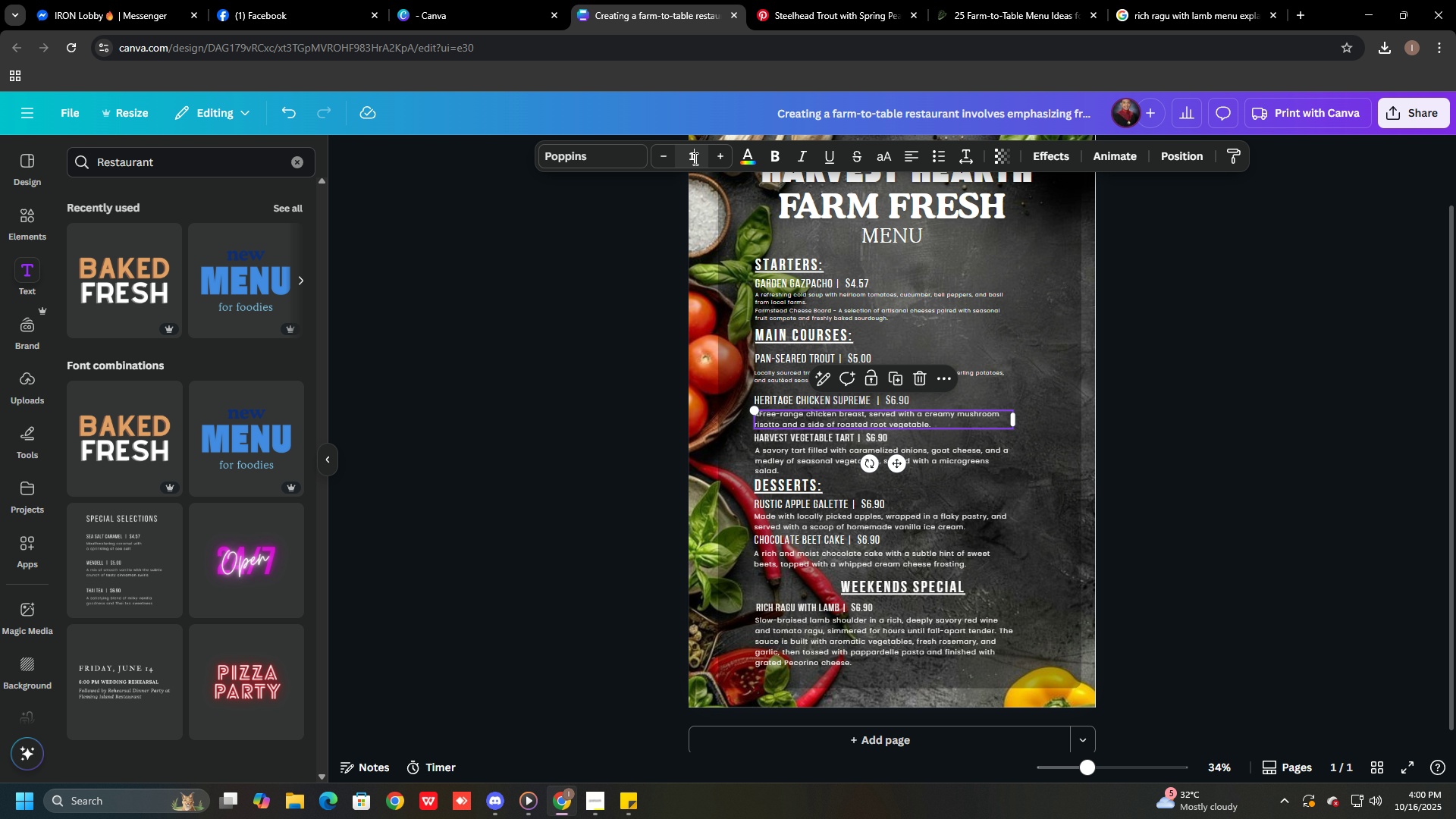 
key(Numpad1)
 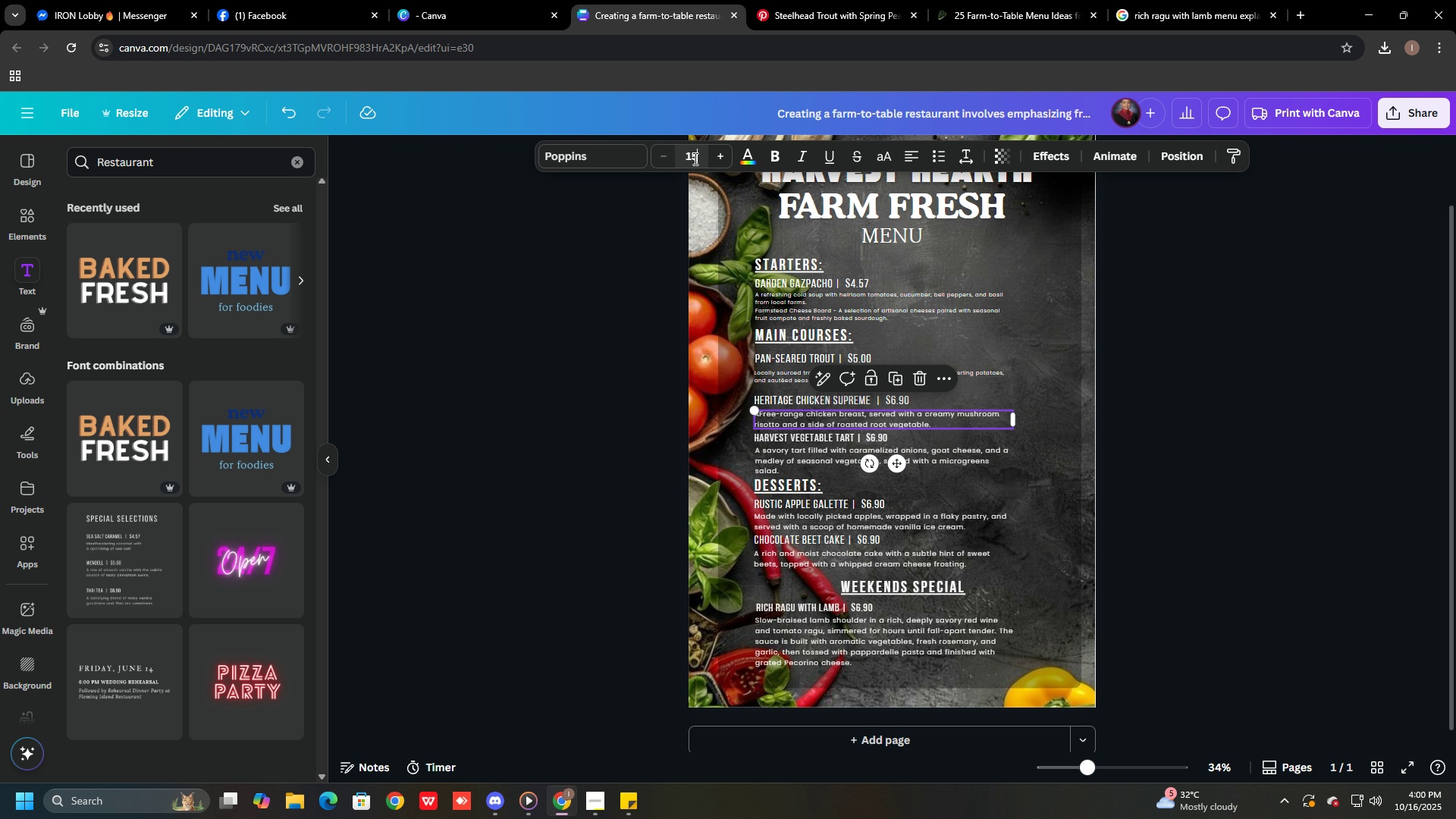 
key(Numpad5)
 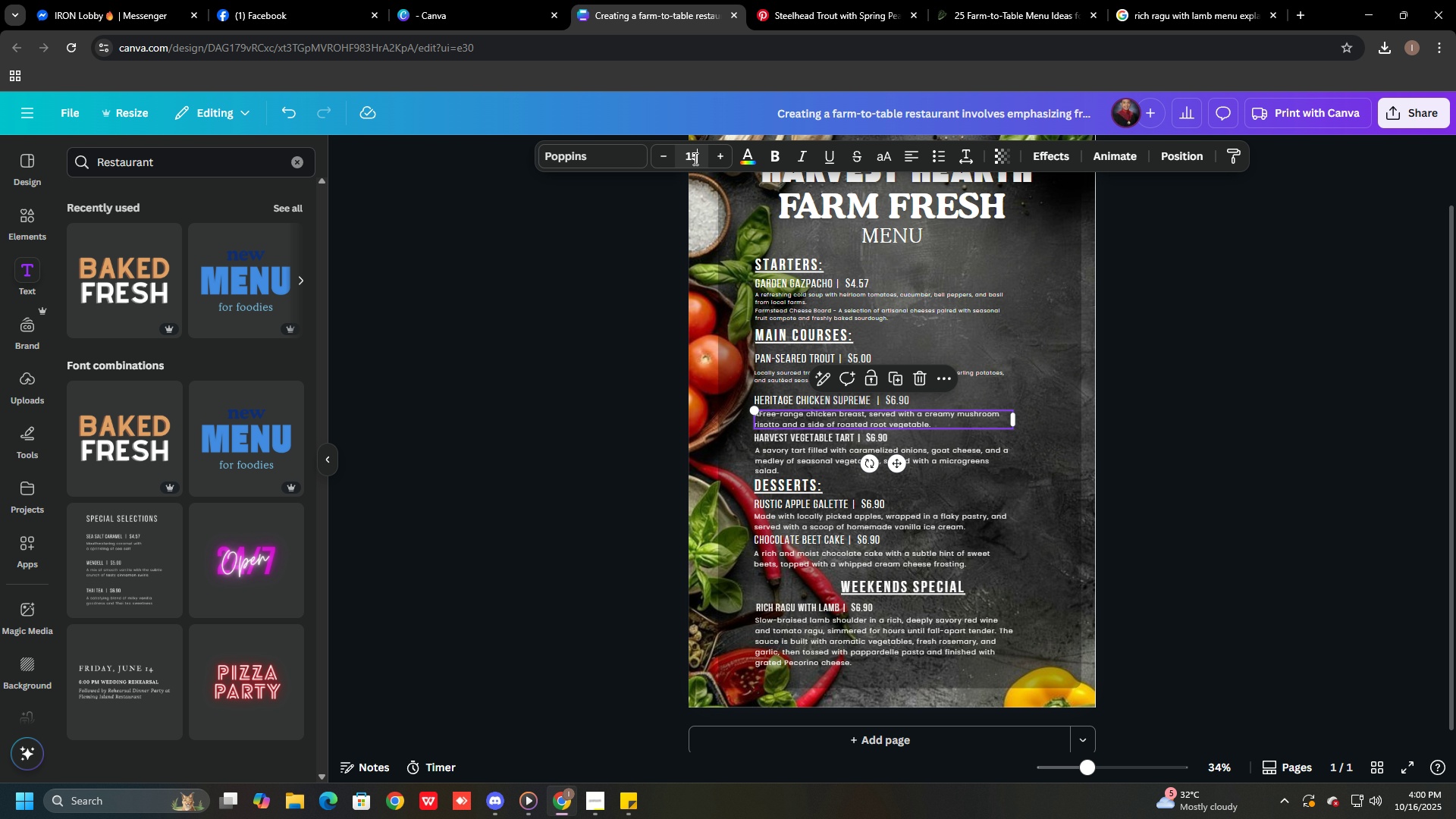 
key(NumpadEnter)
 